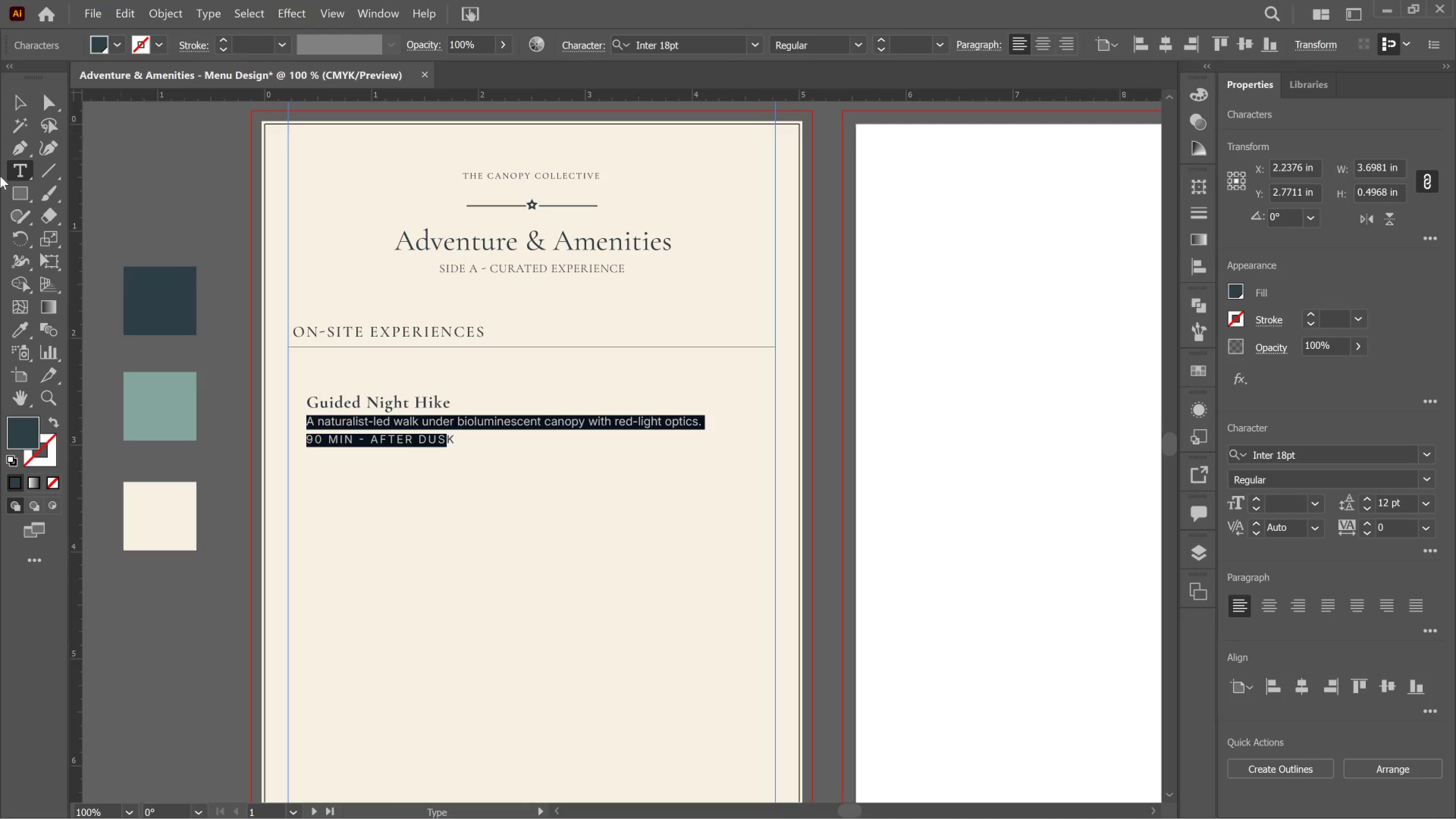 
left_click([13, 98])
 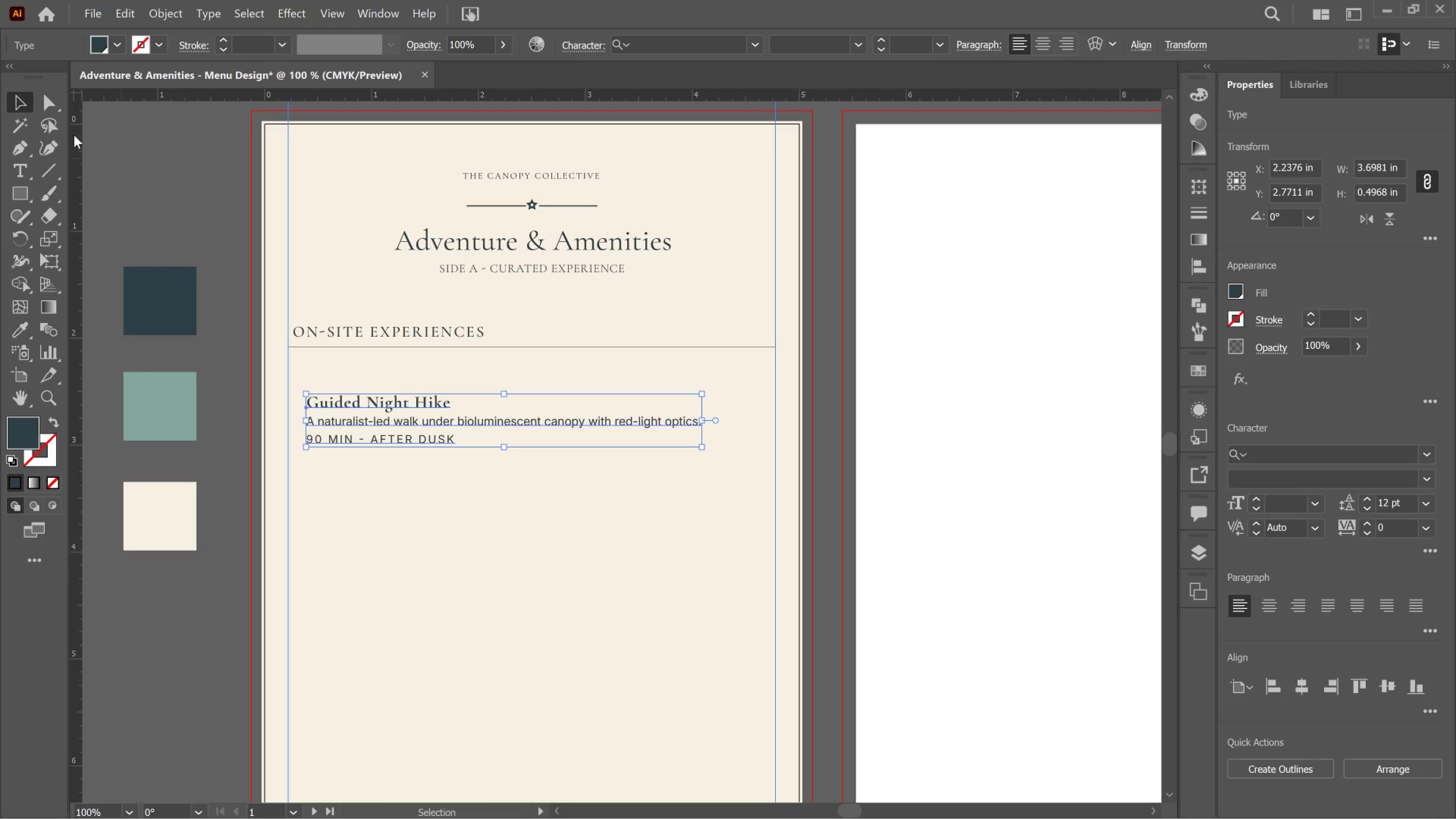 
left_click([82, 138])
 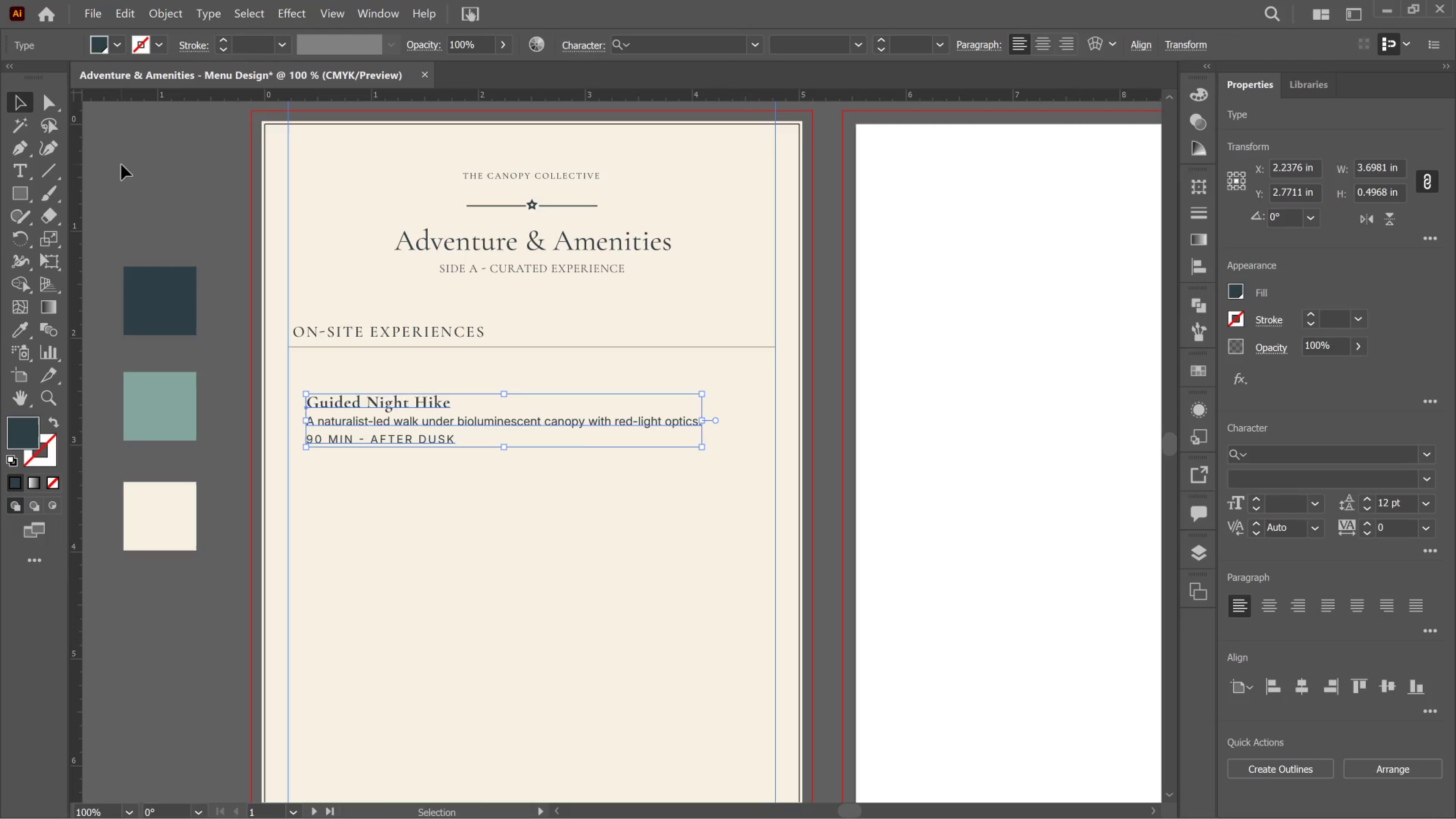 
left_click([121, 165])
 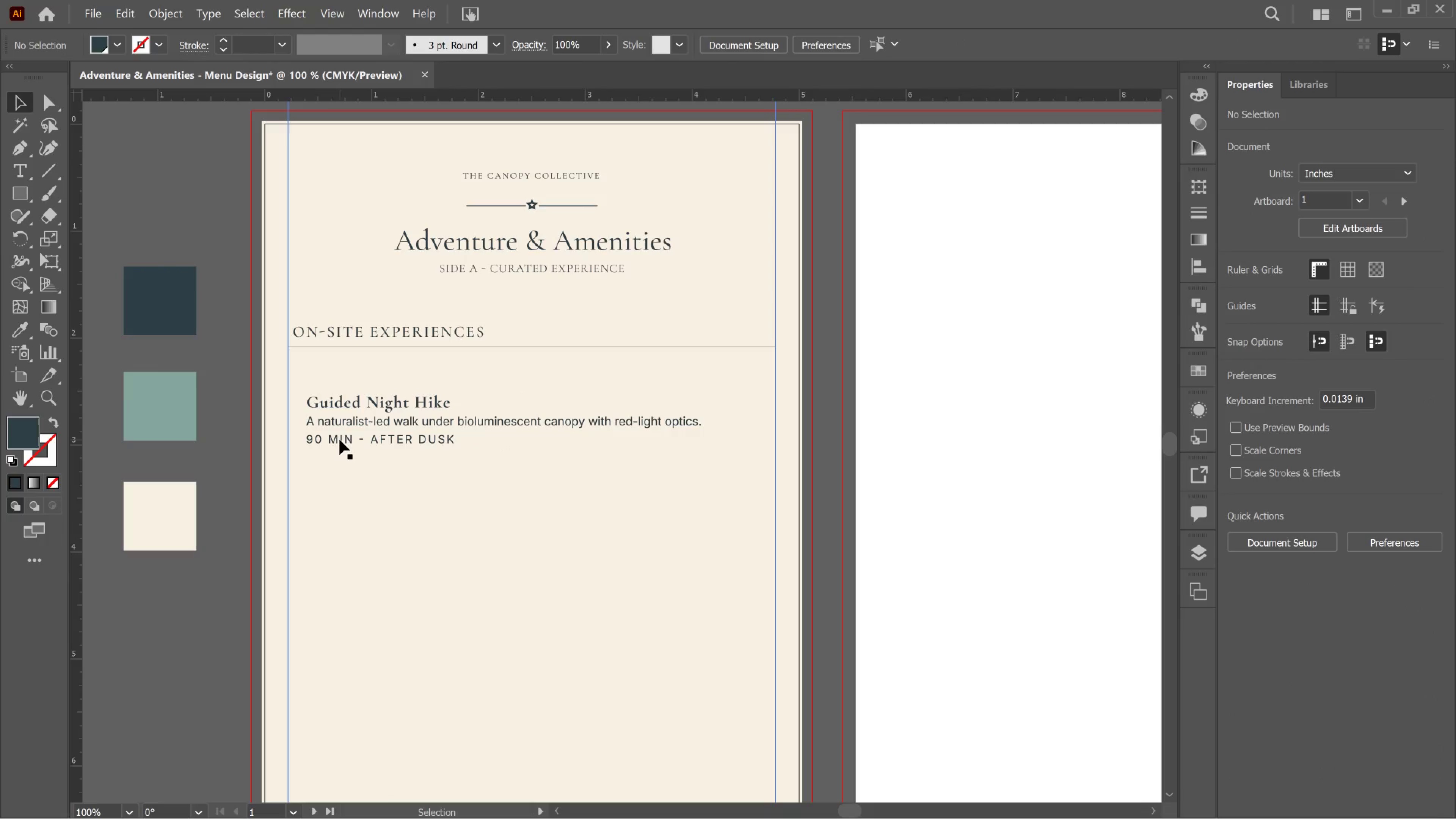 
wait(5.59)
 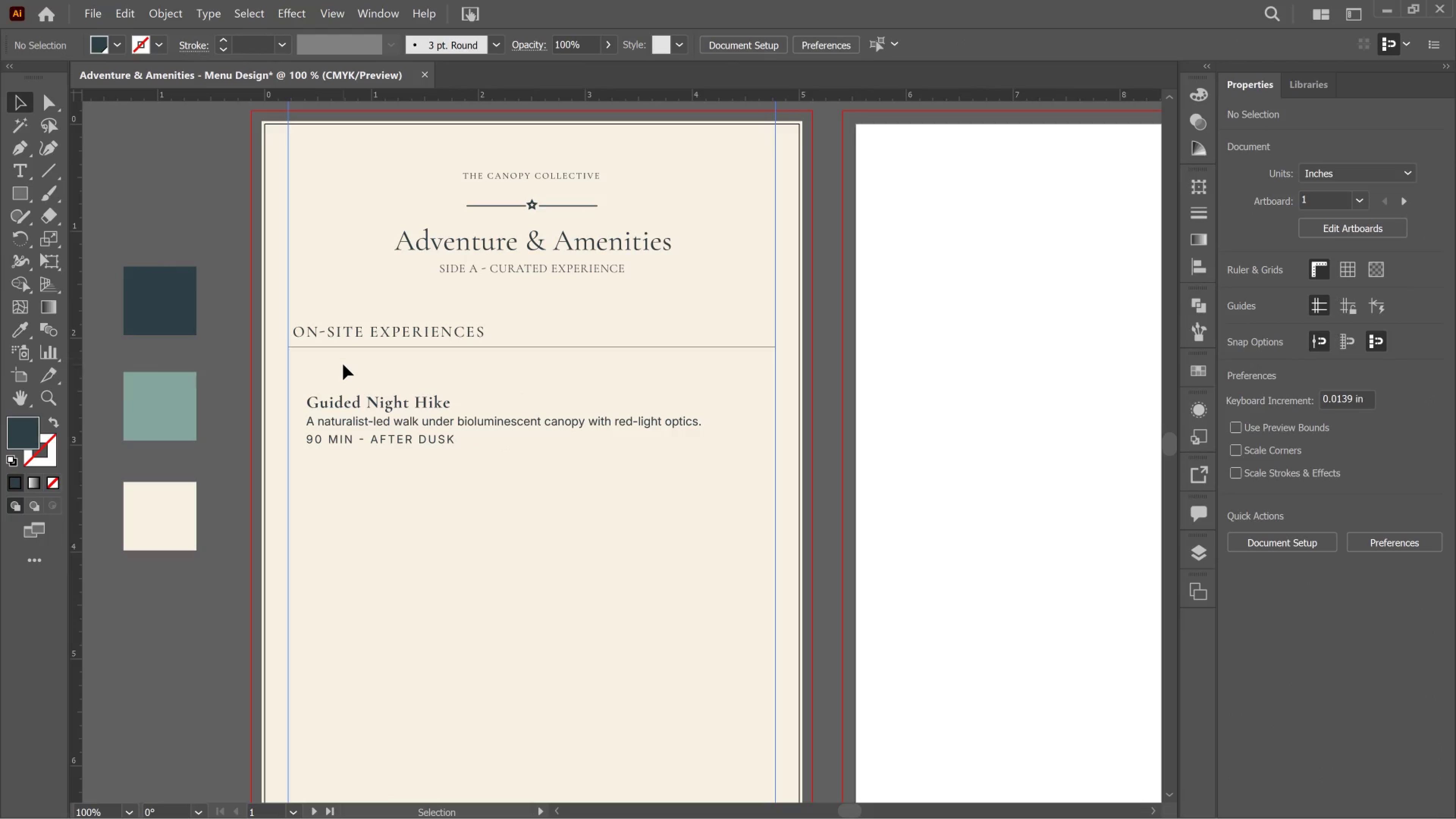 
left_click_drag(start_coordinate=[341, 420], to_coordinate=[324, 420])
 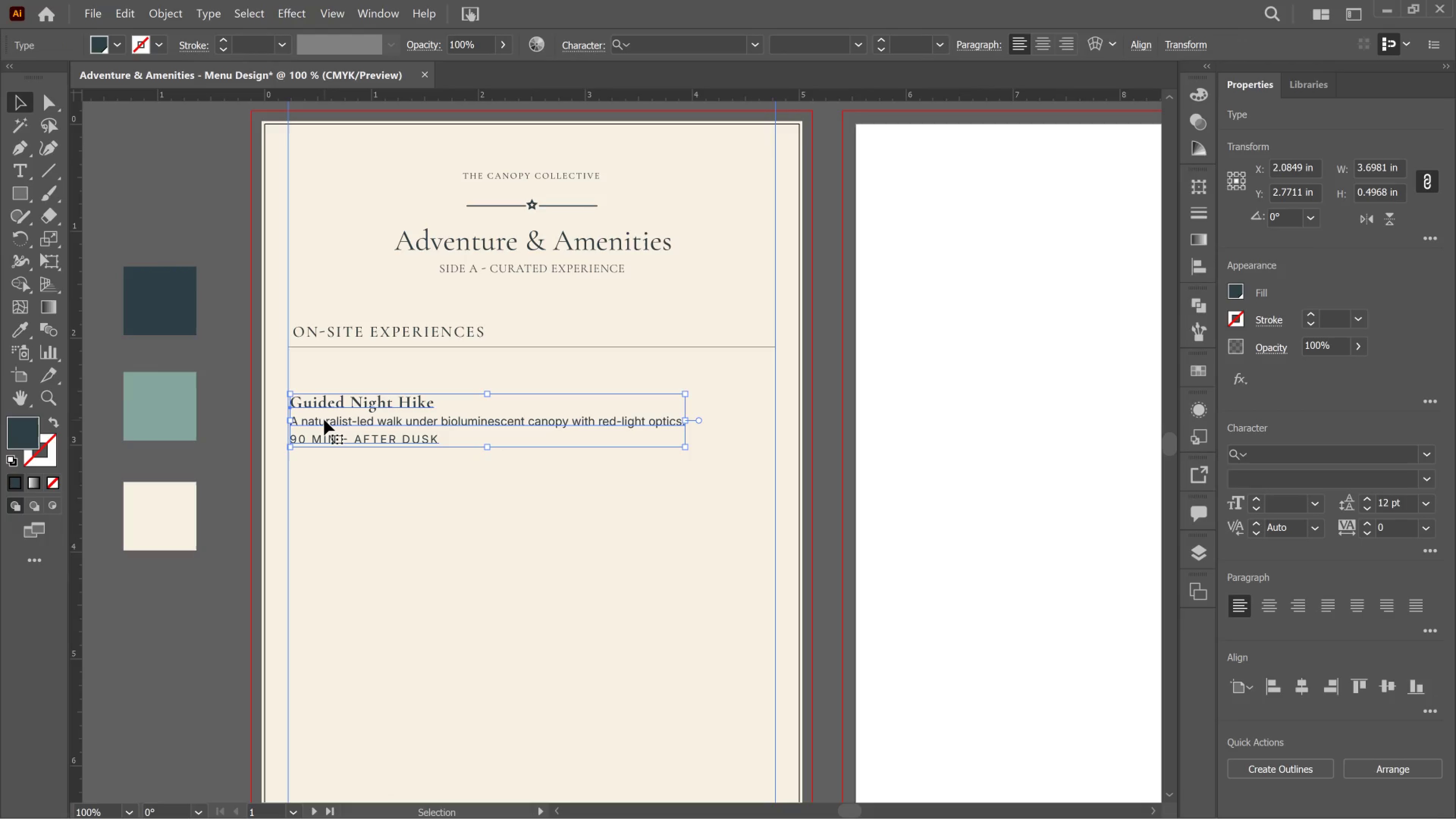 
hold_key(key=AltLeft, duration=0.89)
left_click_drag(start_coordinate=[343, 414], to_coordinate=[343, 544])
 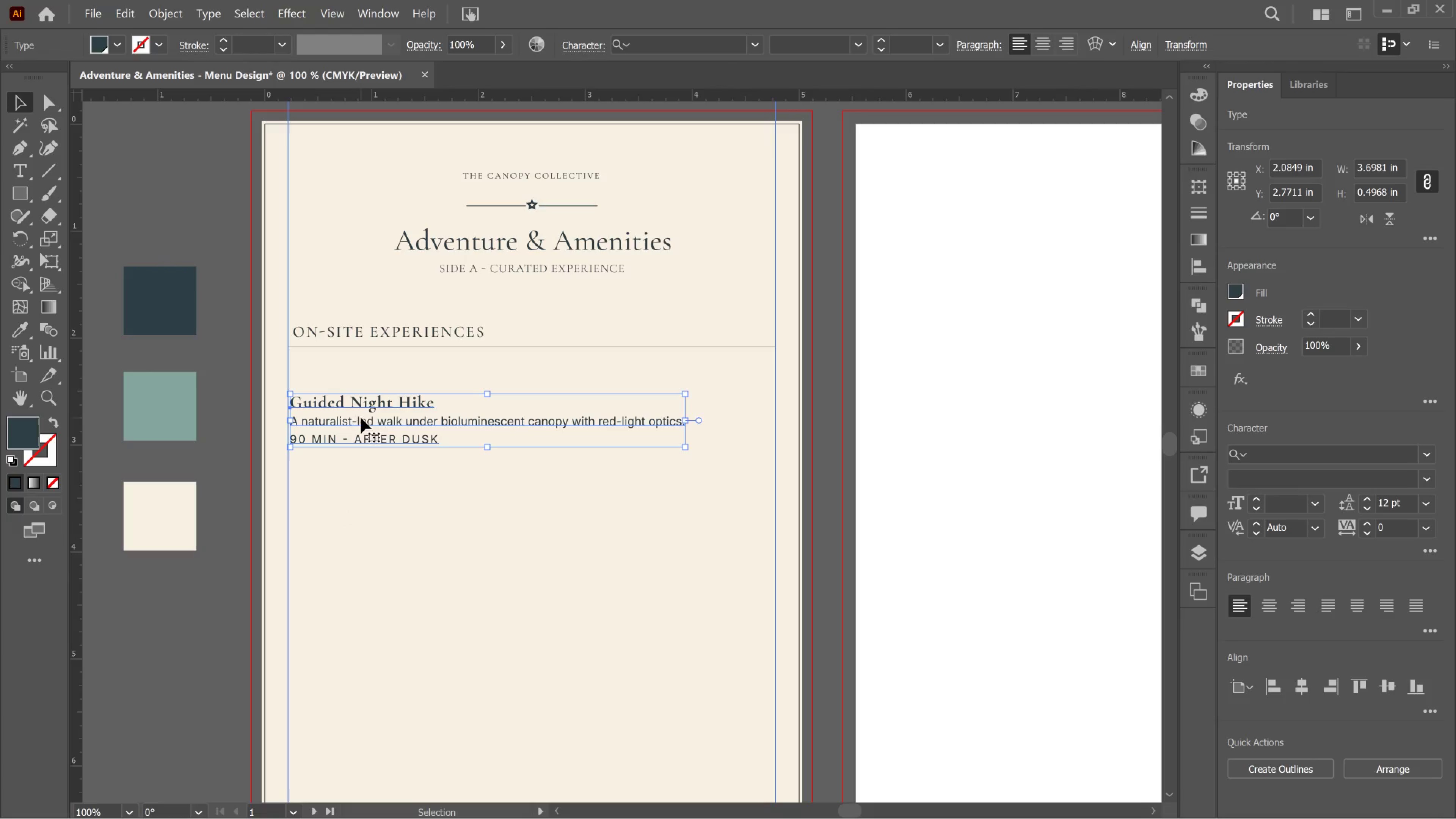 
hold_key(key=AltLeft, duration=3.41)
left_click_drag(start_coordinate=[376, 409], to_coordinate=[379, 480])
 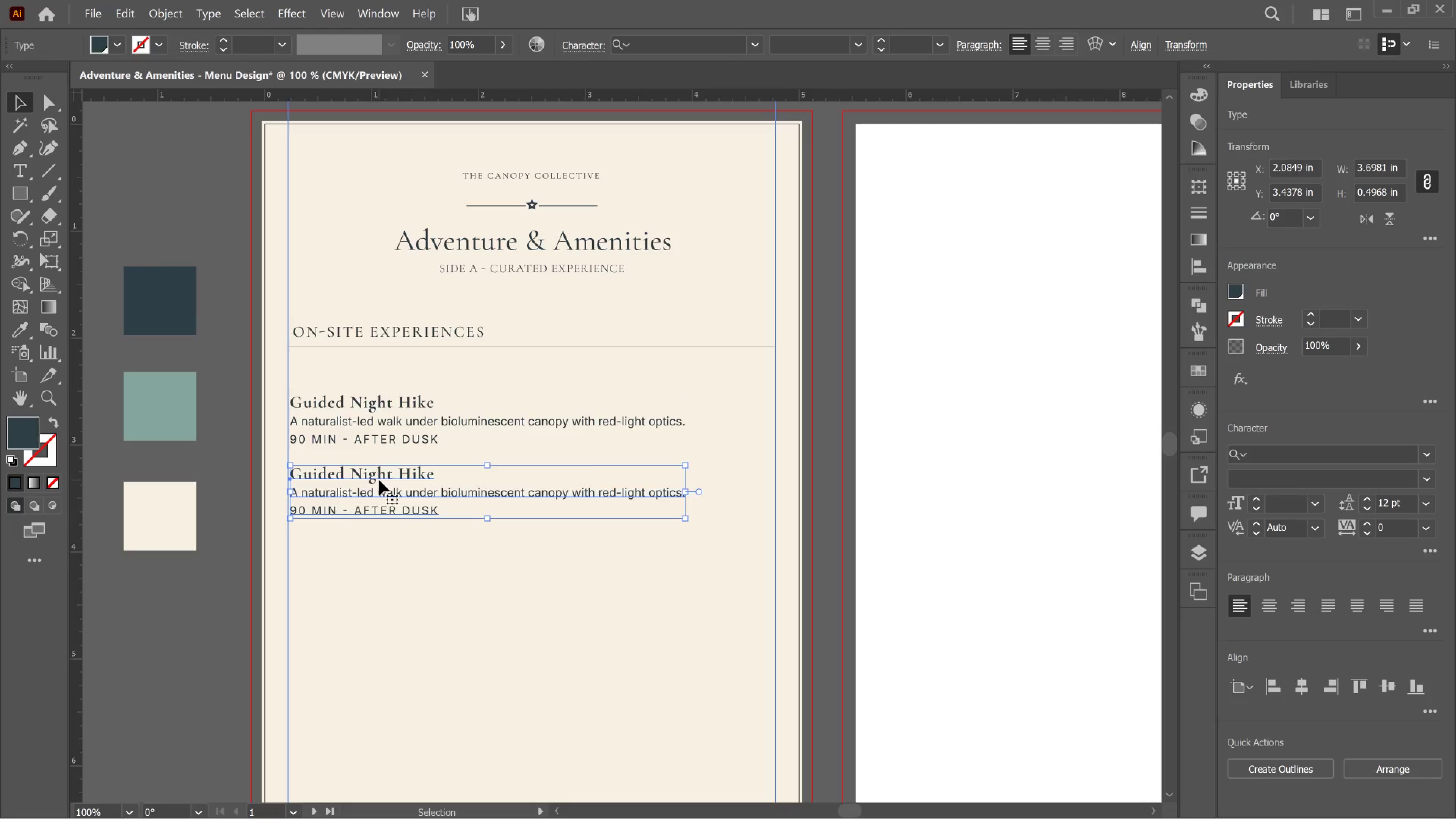 
hold_key(key=ShiftLeft, duration=1.59)
 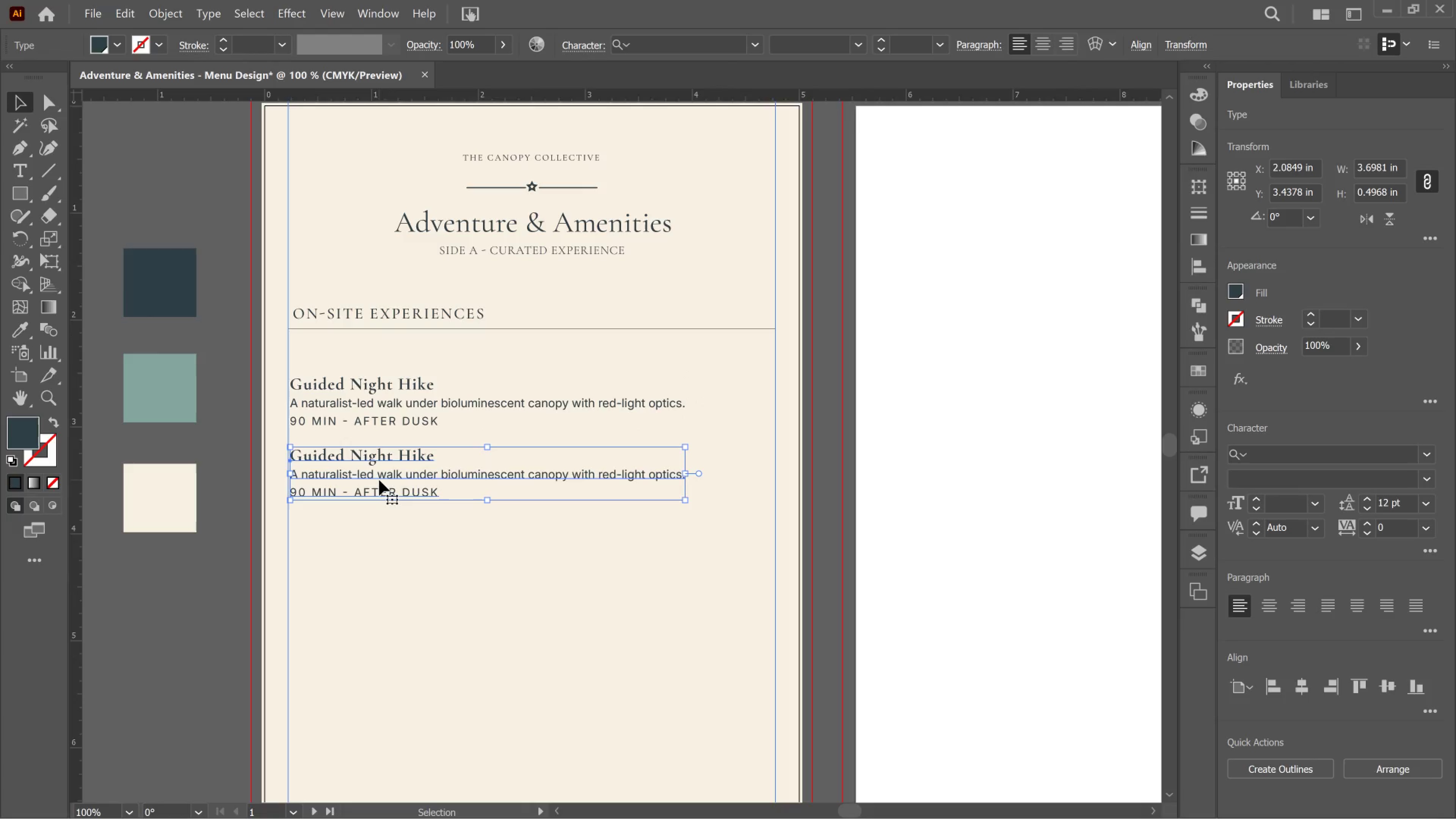 
scroll: coordinate [379, 480], scroll_direction: none, amount: 0.0
 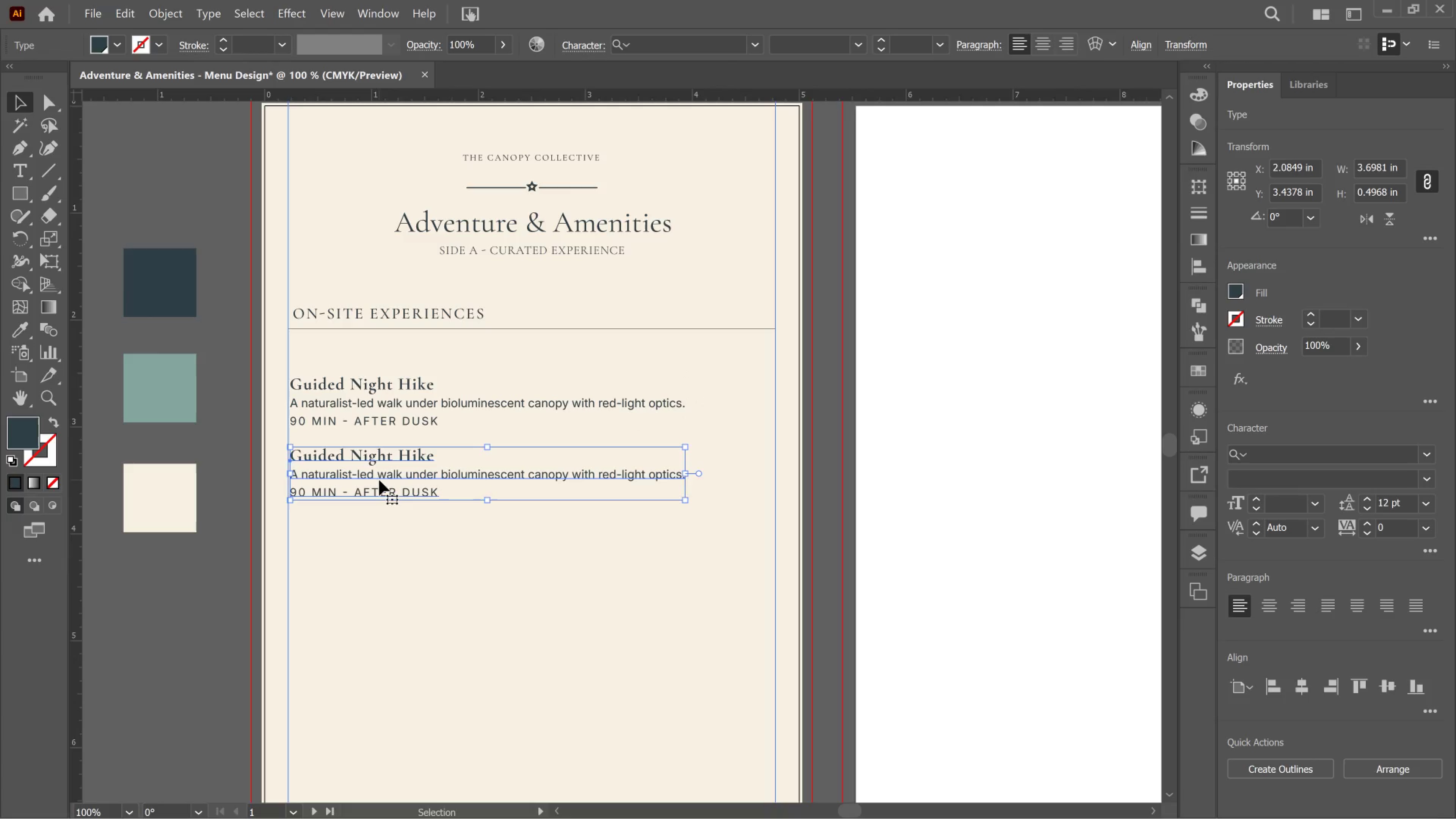 
key(T)
 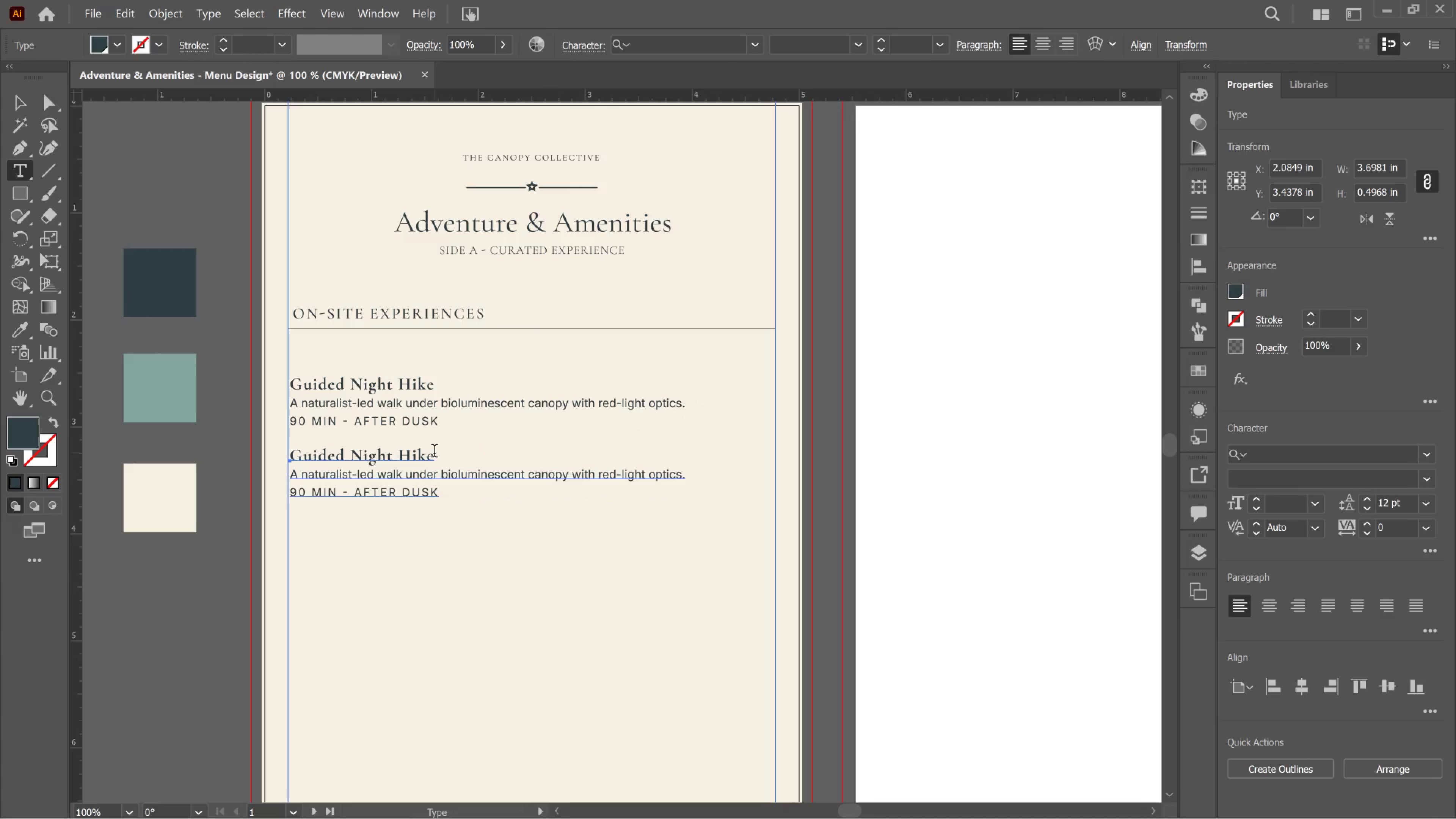 
left_click_drag(start_coordinate=[434, 453], to_coordinate=[278, 458])
 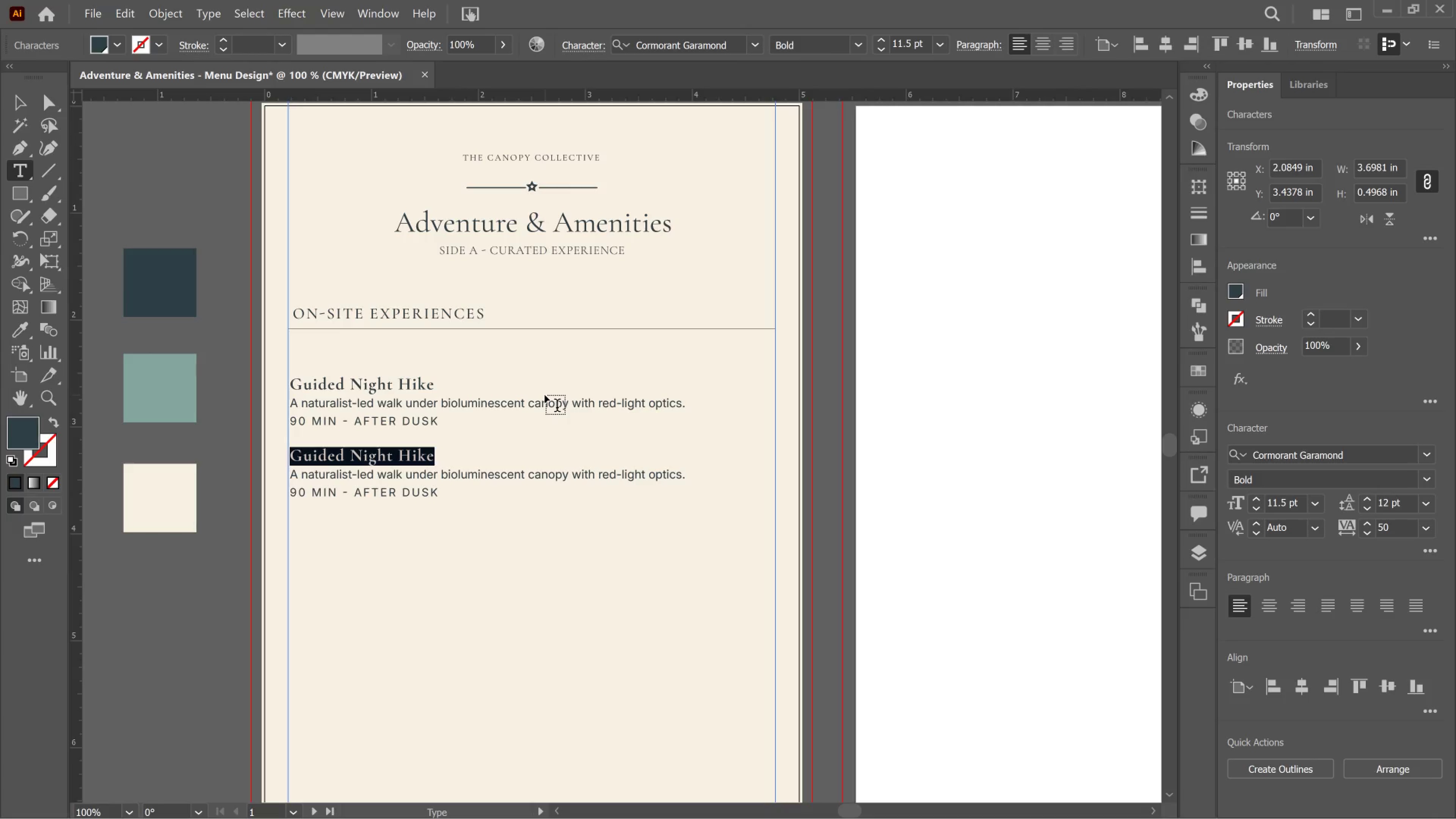 
type(FOR)
key(Backspace)
key(Backspace)
type(fors)
key(Backspace)
key(Backspace)
key(Backspace)
key(Backspace)
type(orest BATHING rITUAL)
key(Backspace)
key(Backspace)
key(Backspace)
key(Backspace)
type(Bathing Ritual)
 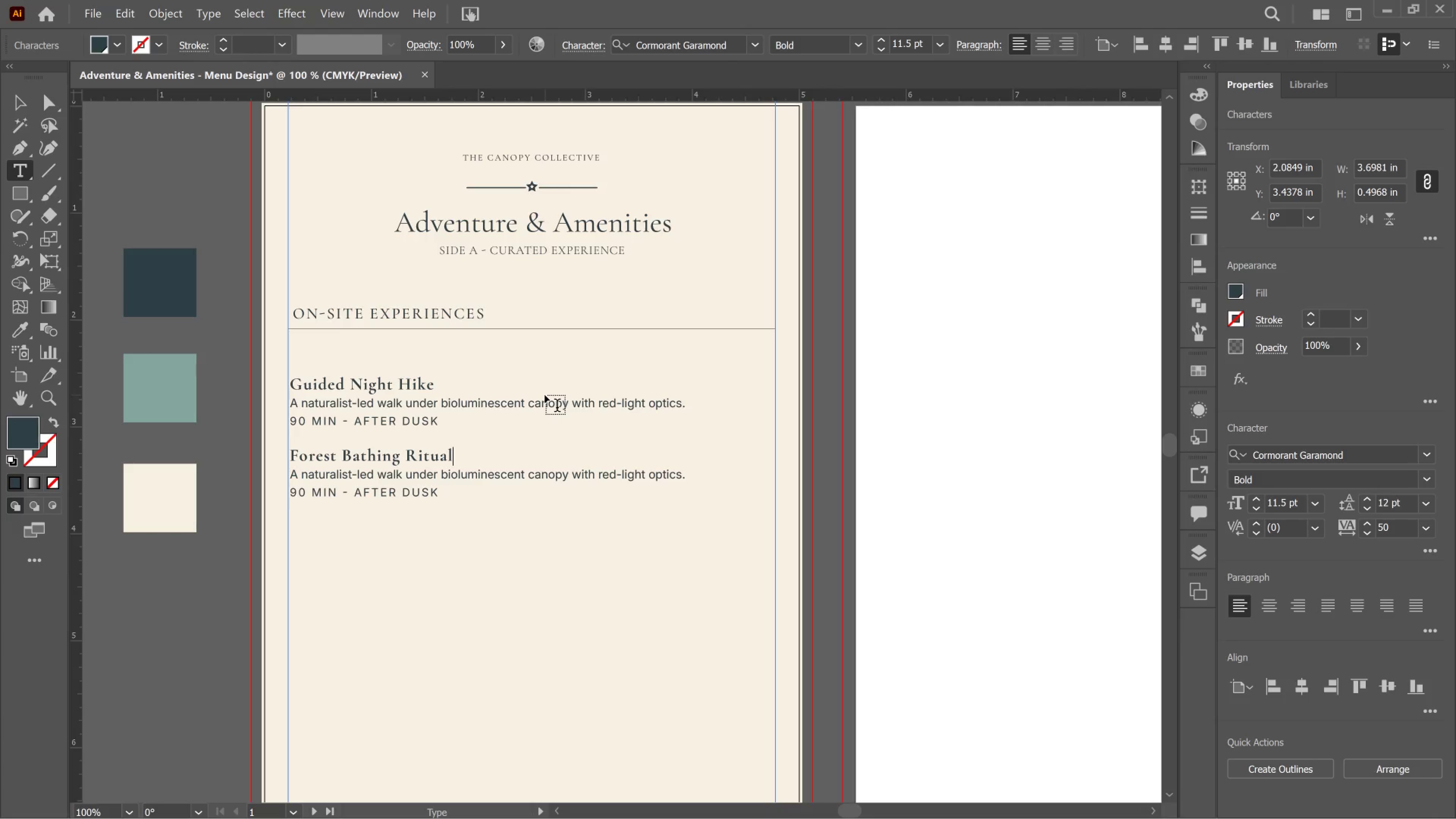 
wait(19.77)
 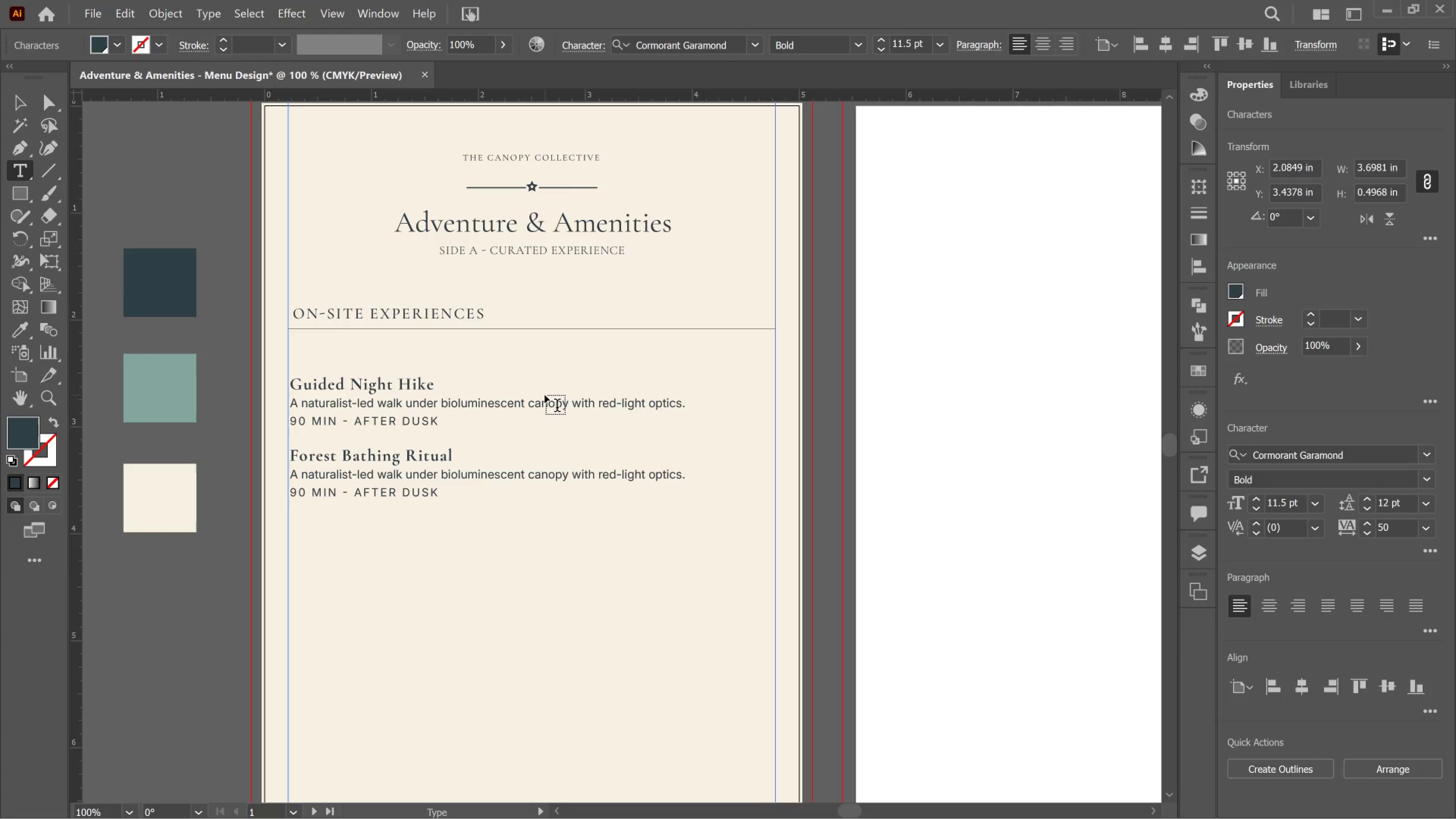 
left_click_drag(start_coordinate=[292, 472], to_coordinate=[721, 475])
 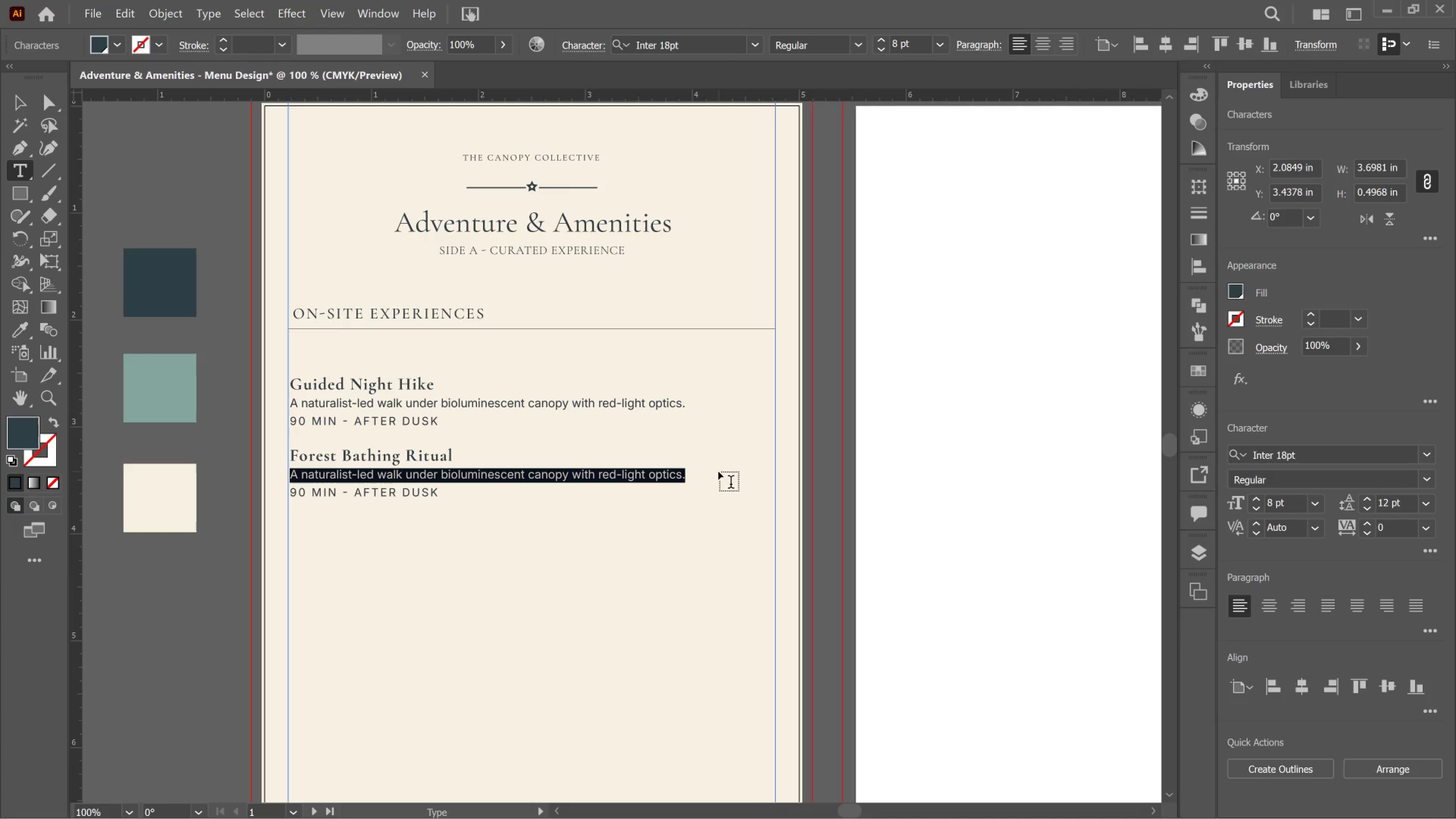 
type(Slow sesns)
key(Backspace)
key(Backspace)
key(Backspace)
key(Backspace)
type(ensory)
 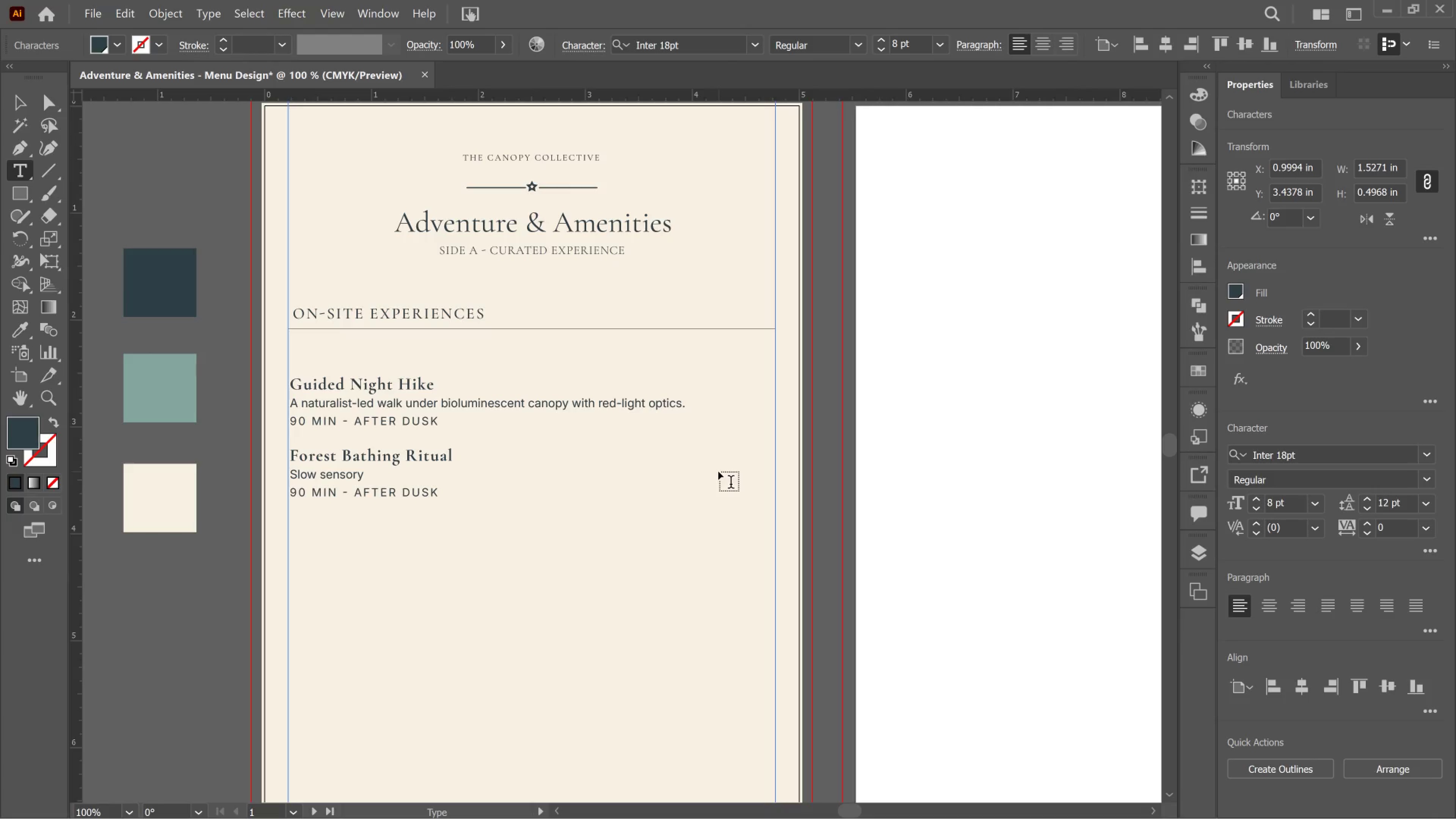 
type( immersion through old-growth)
 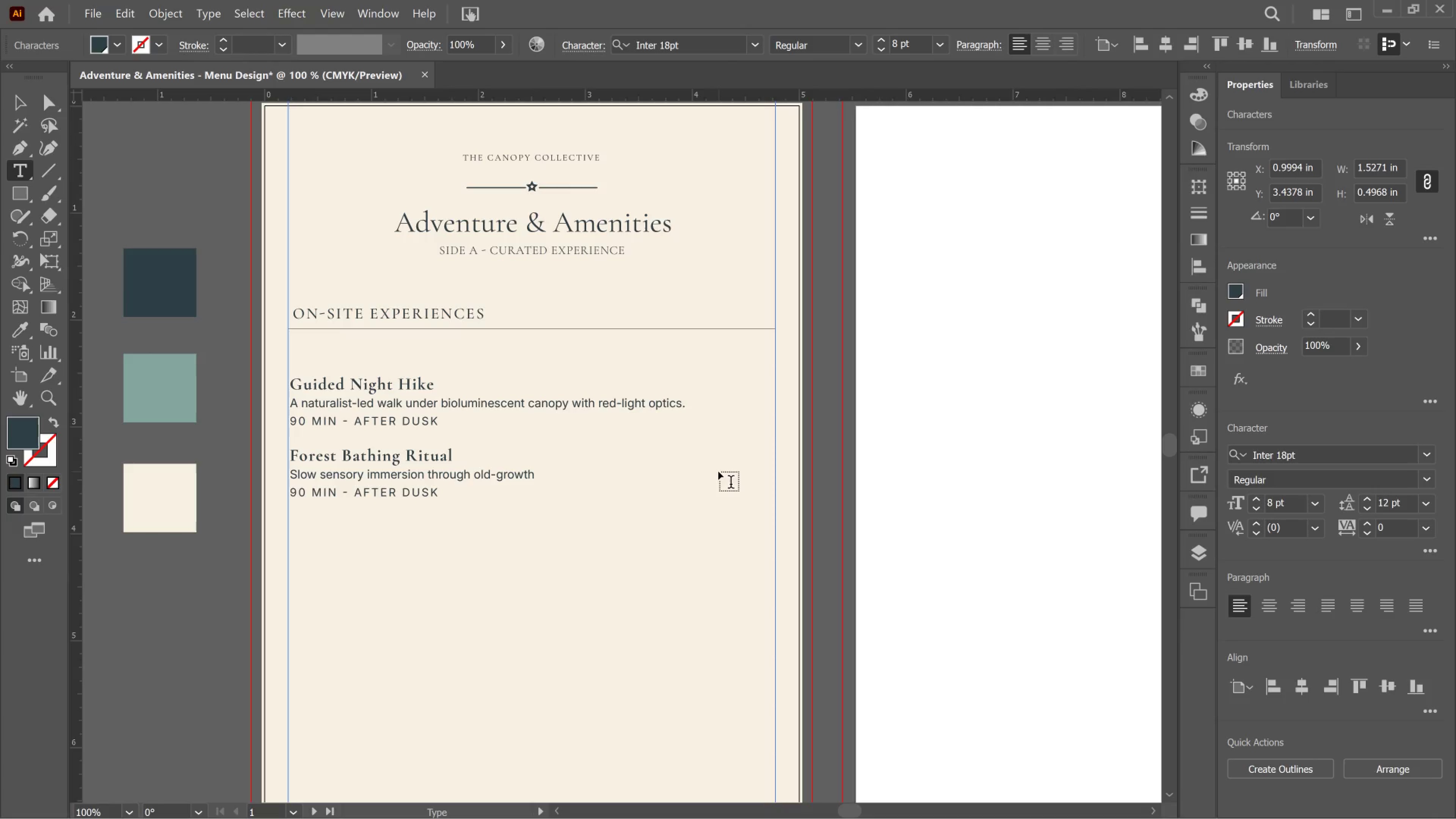 
type( pine, close with cedar tea)
 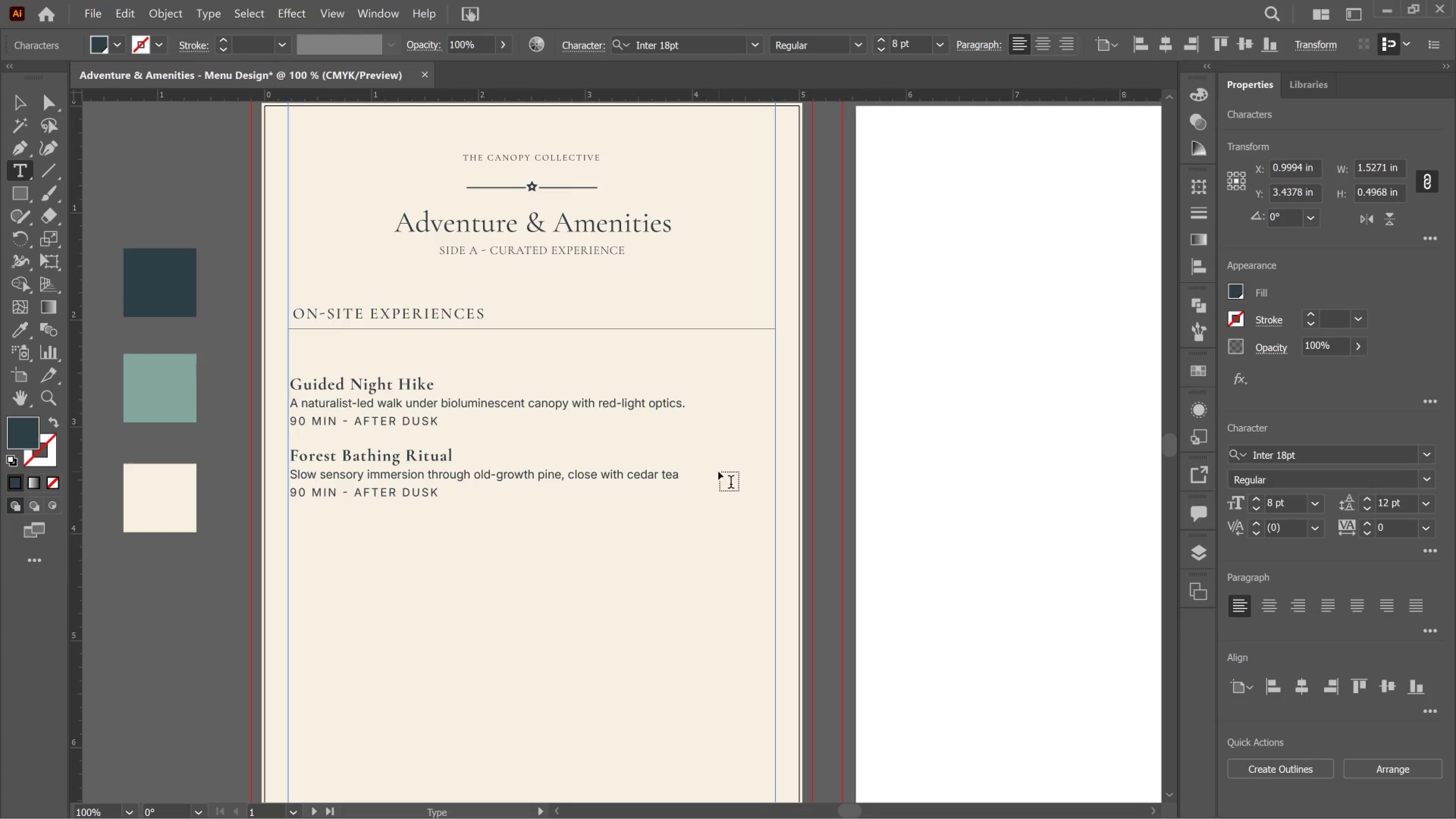 
key(Period)
 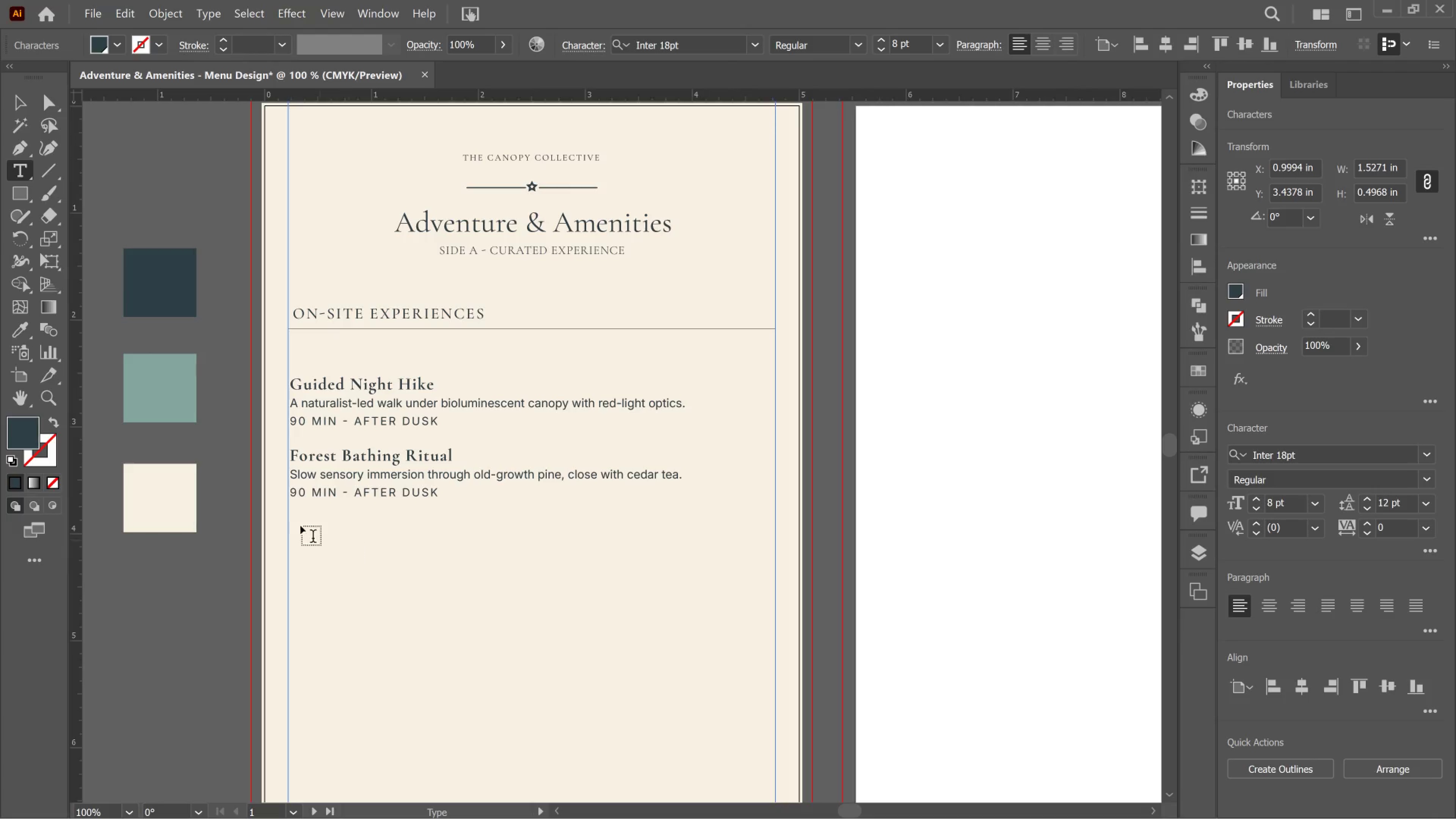 
left_click([297, 496])
 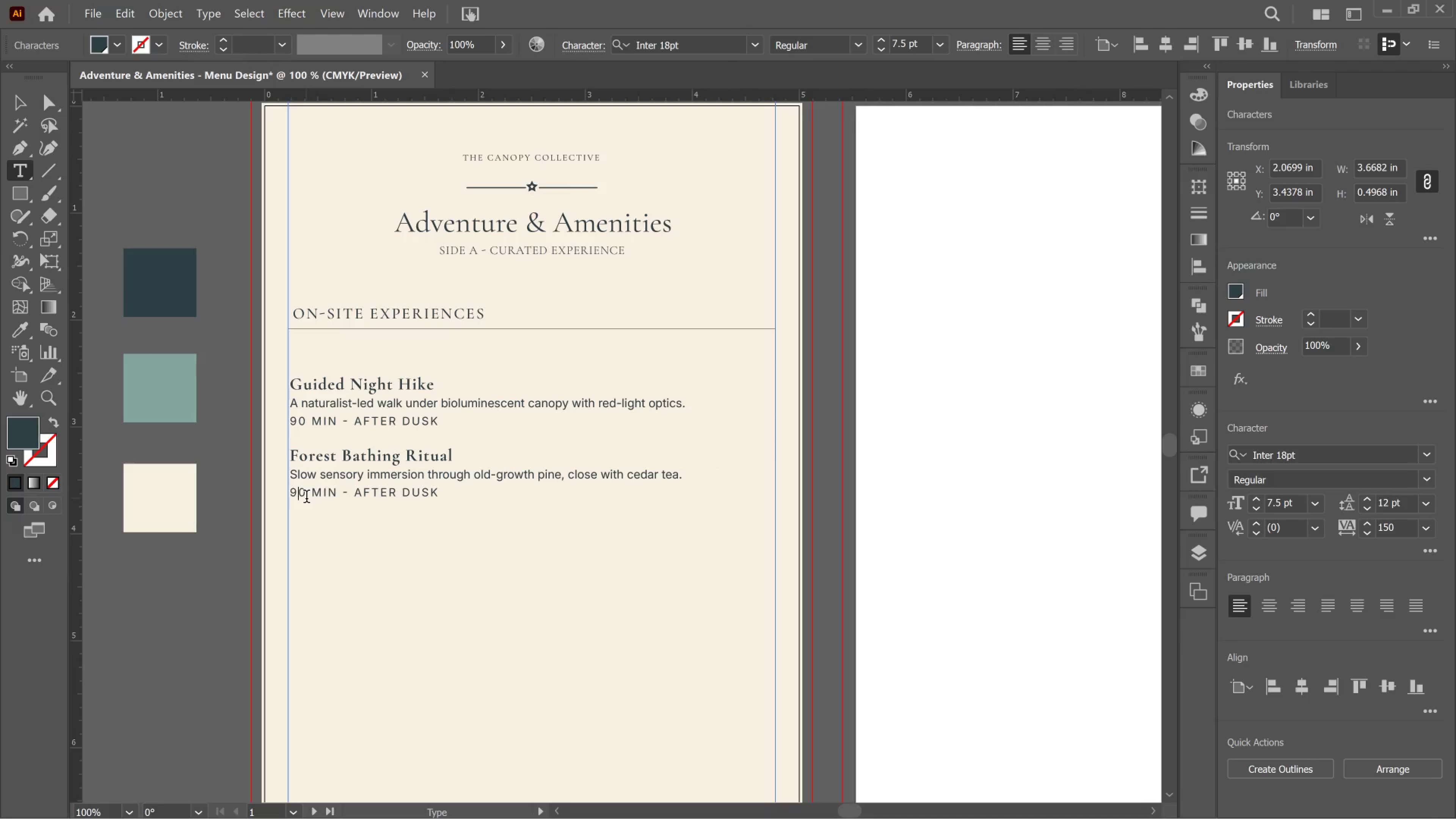 
hold_key(key=AltLeft, duration=0.56)
scroll: coordinate [306, 498], scroll_direction: up, amount: 1.0
 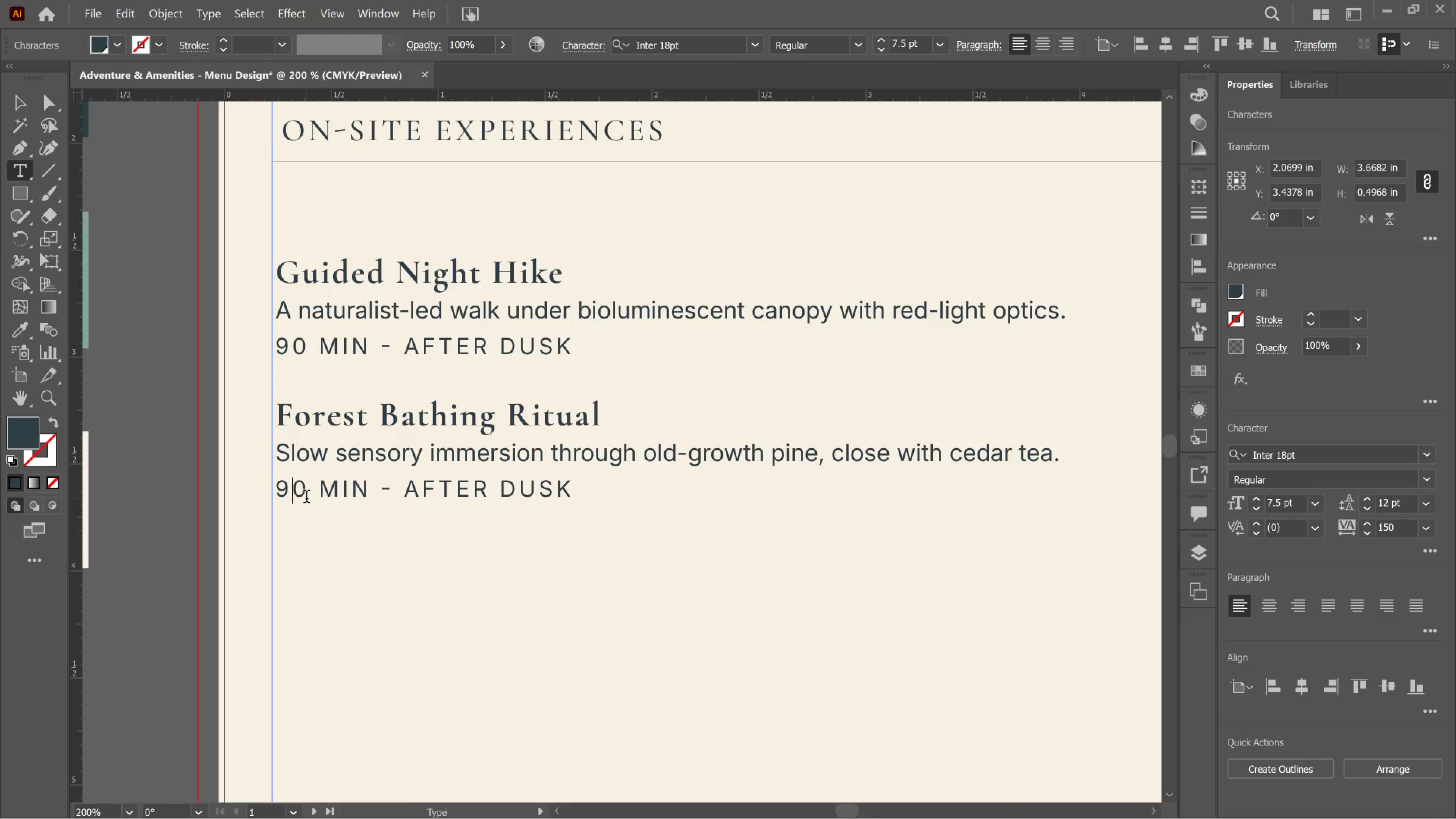 
key(Alt+AltLeft)
 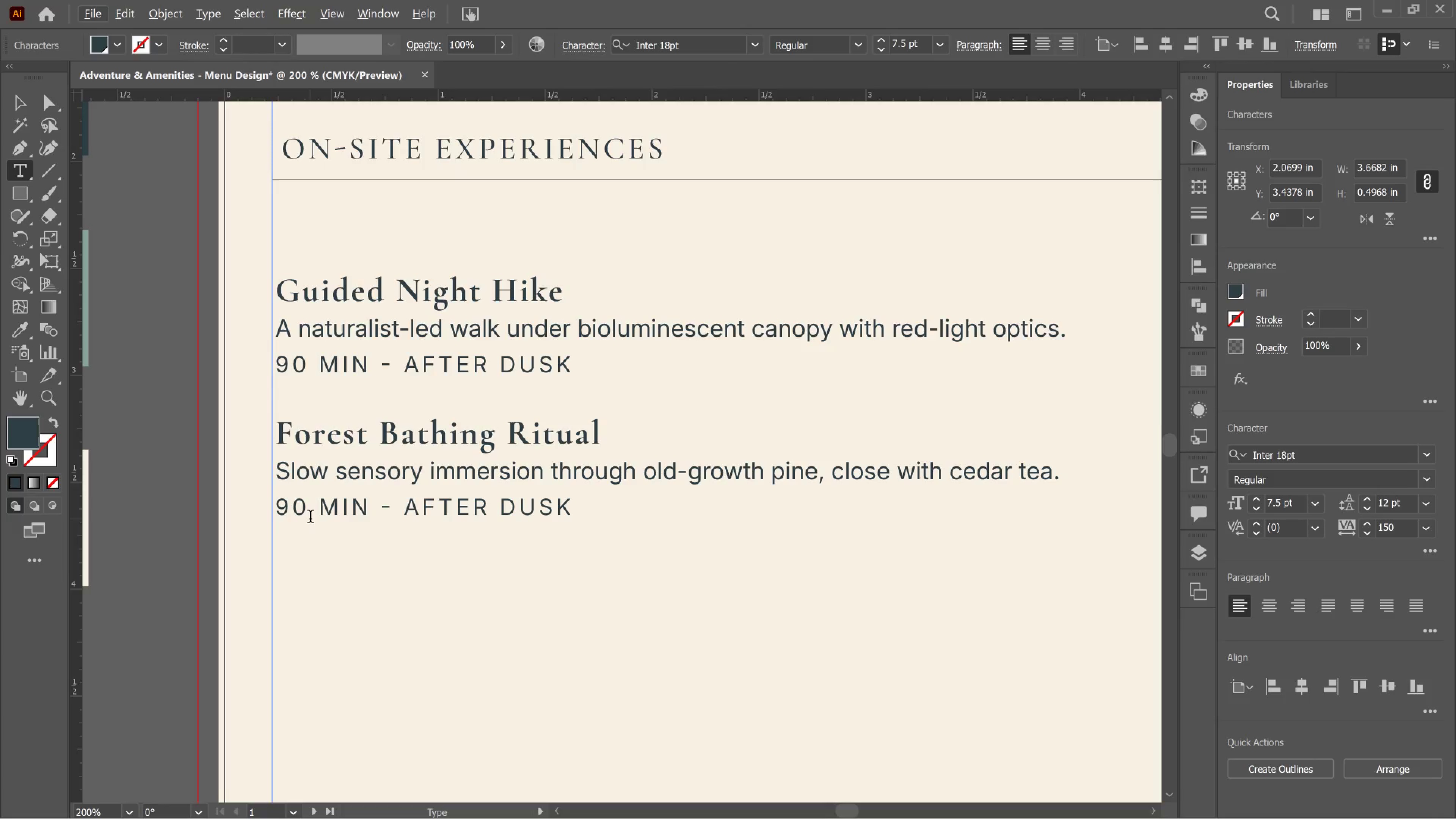 
left_click_drag(start_coordinate=[303, 518], to_coordinate=[275, 518])
 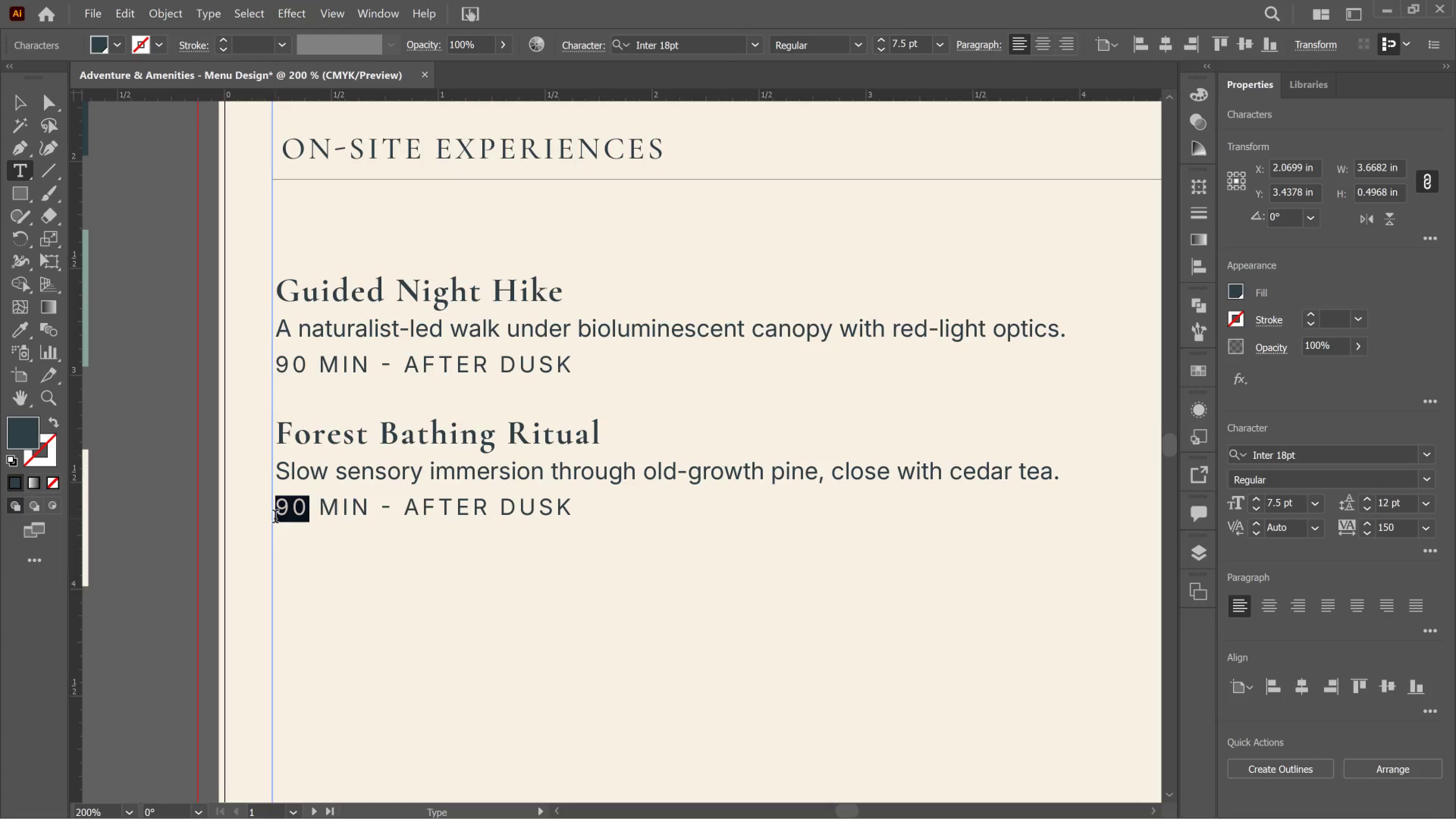 
key(2)
 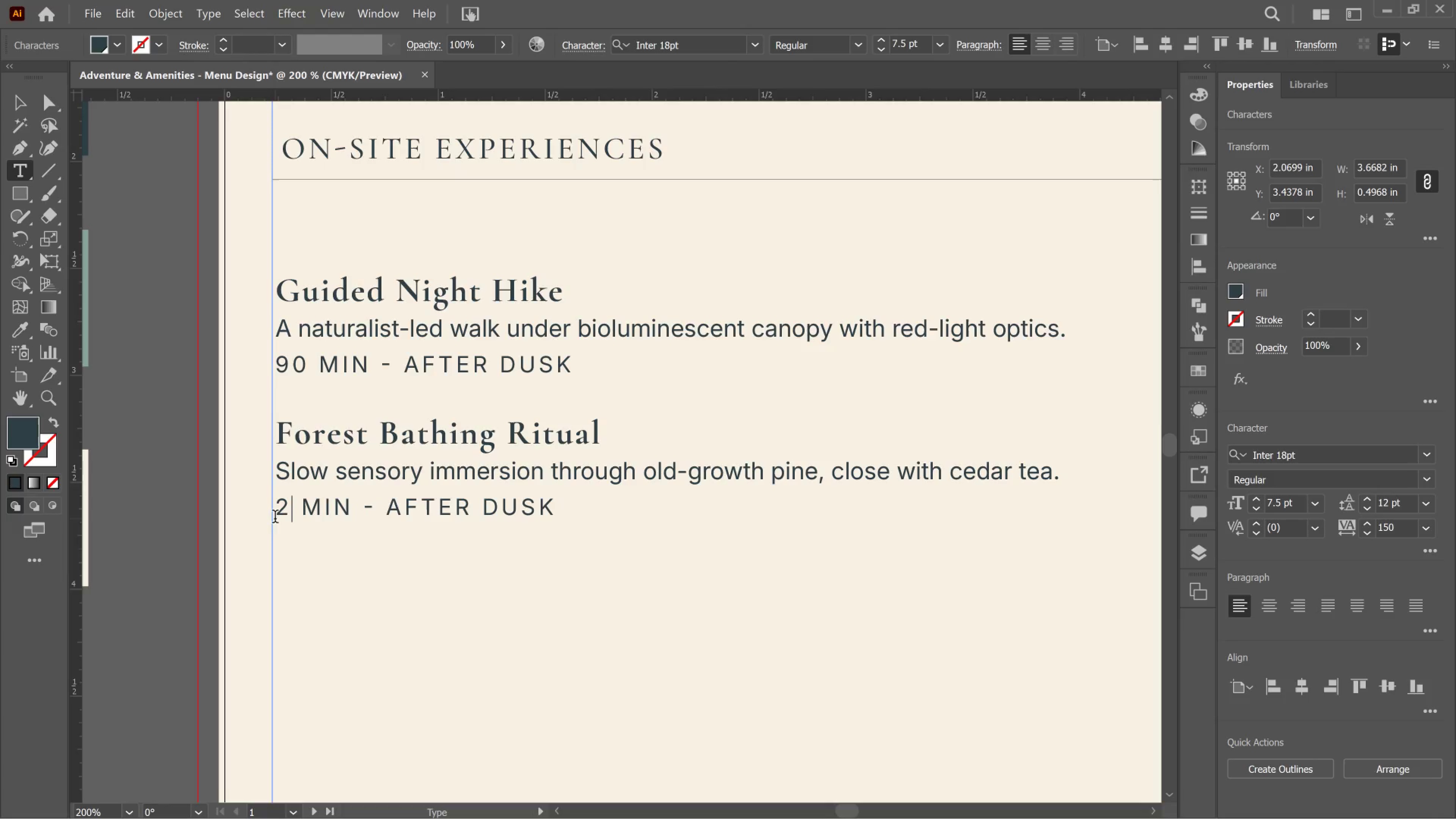 
key(ArrowRight)
 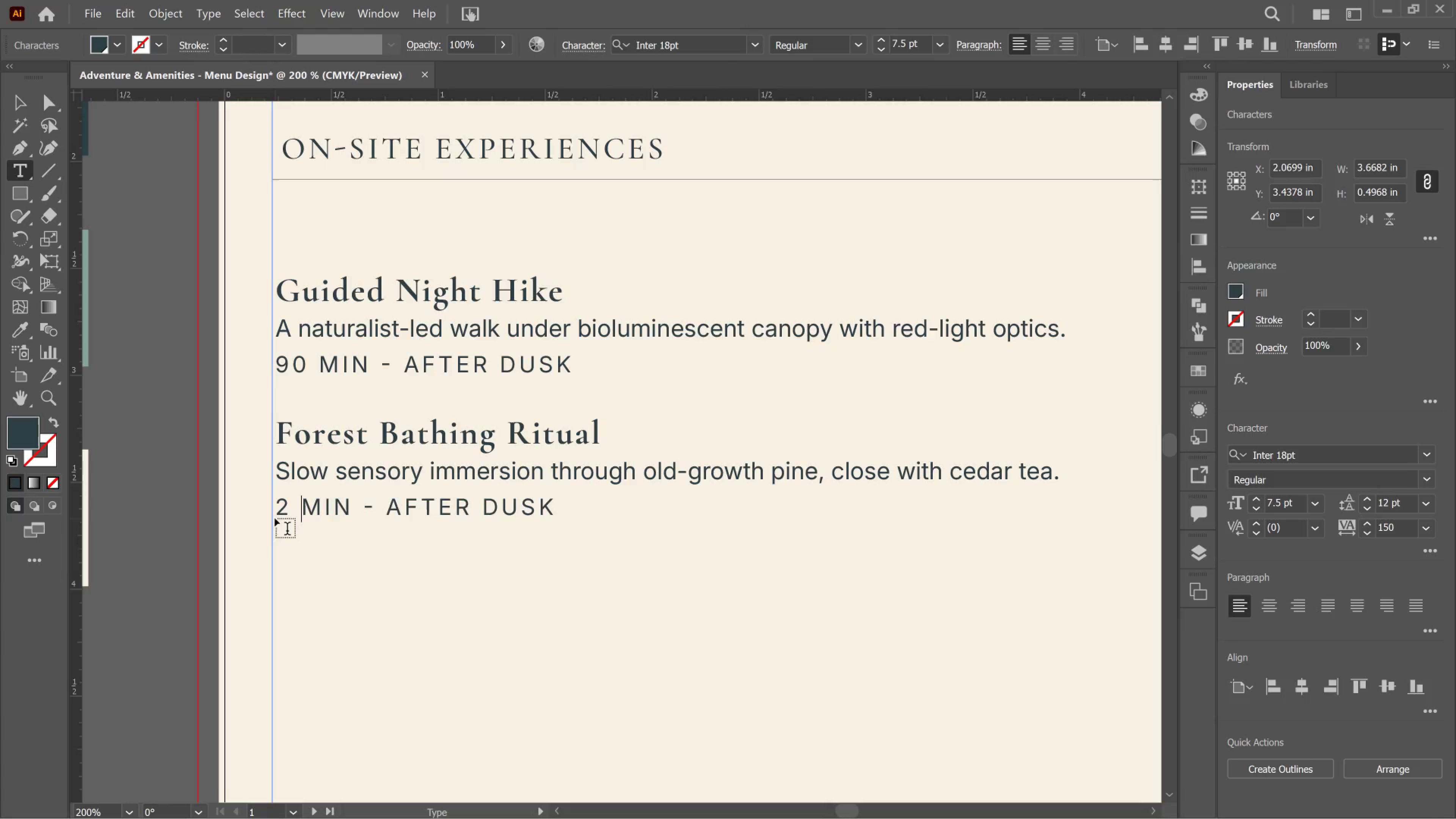 
type([Delete][Delete][Delete]hr)
key(Backspace)
key(Backspace)
type(HR)
 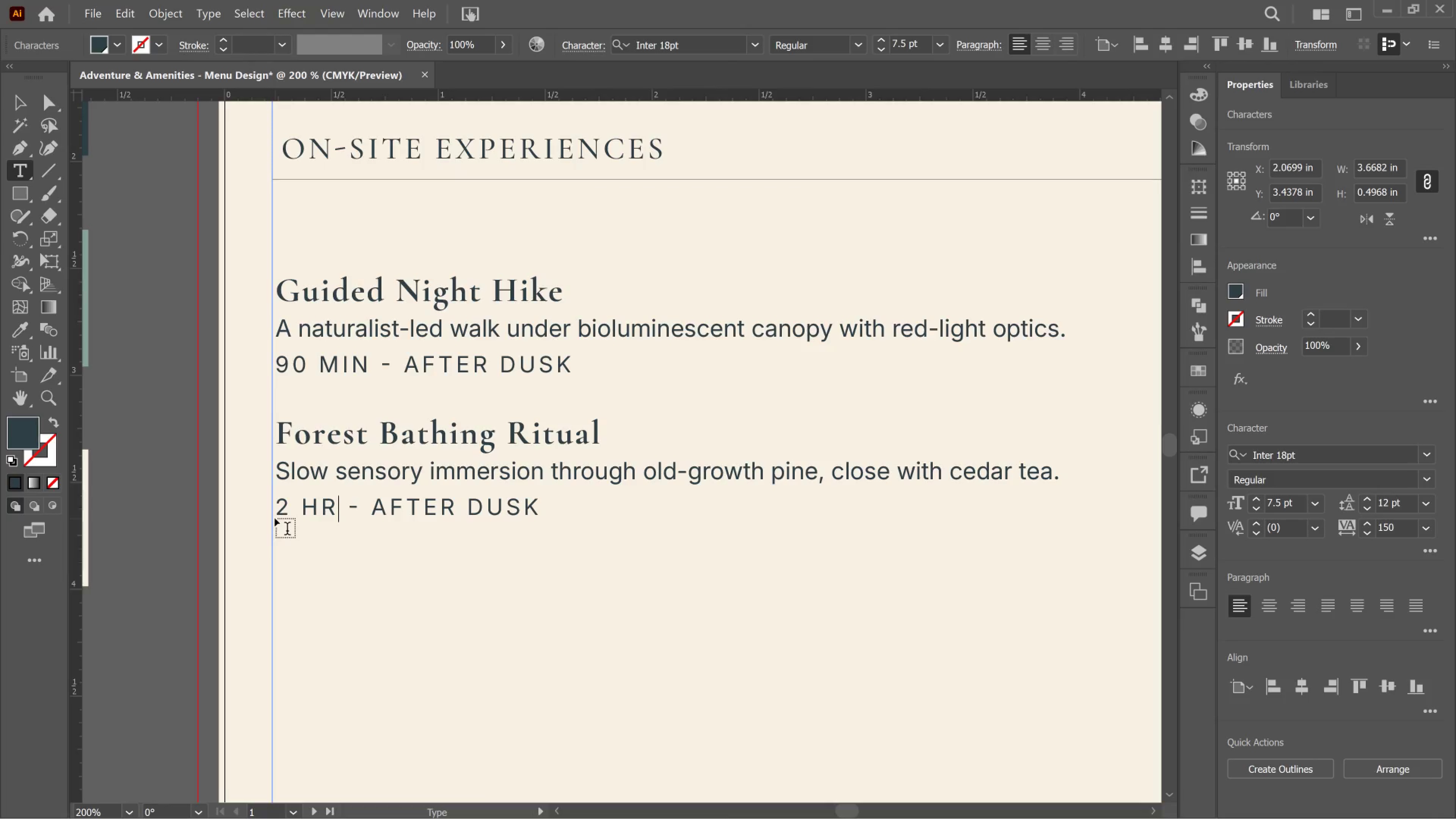 
key(ArrowRight)
 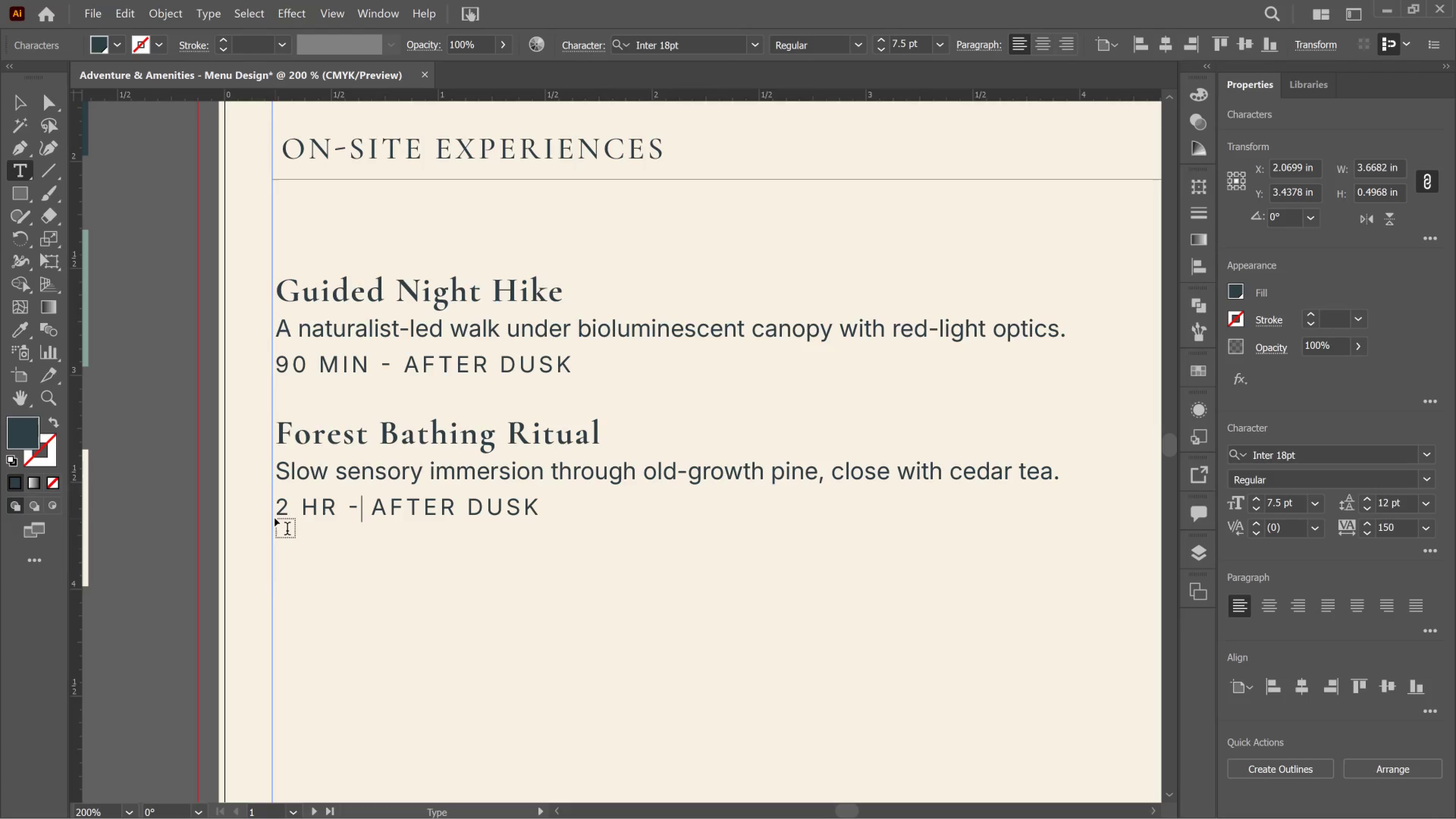 
key(ArrowRight)
 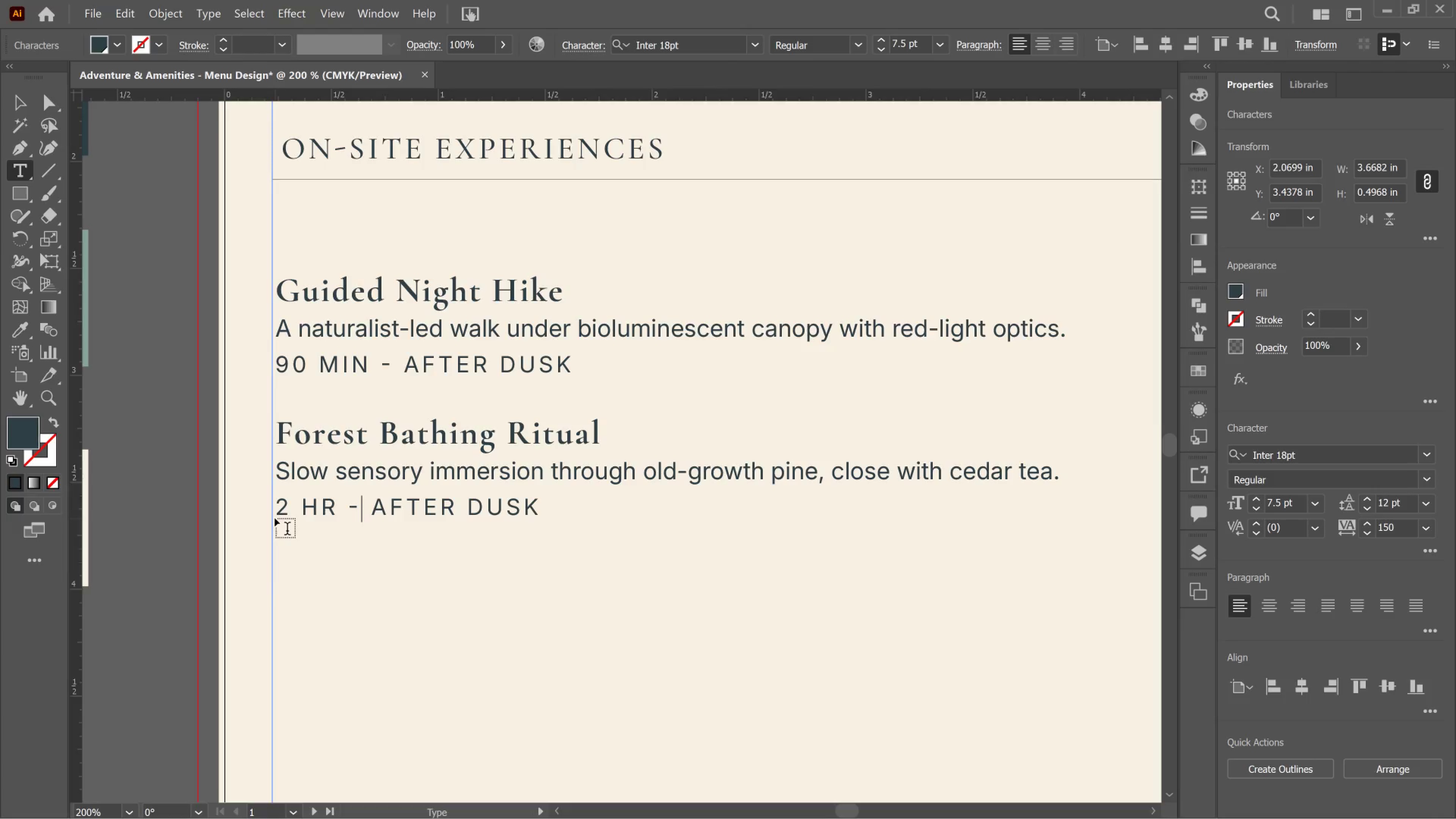 
key(ArrowRight)
 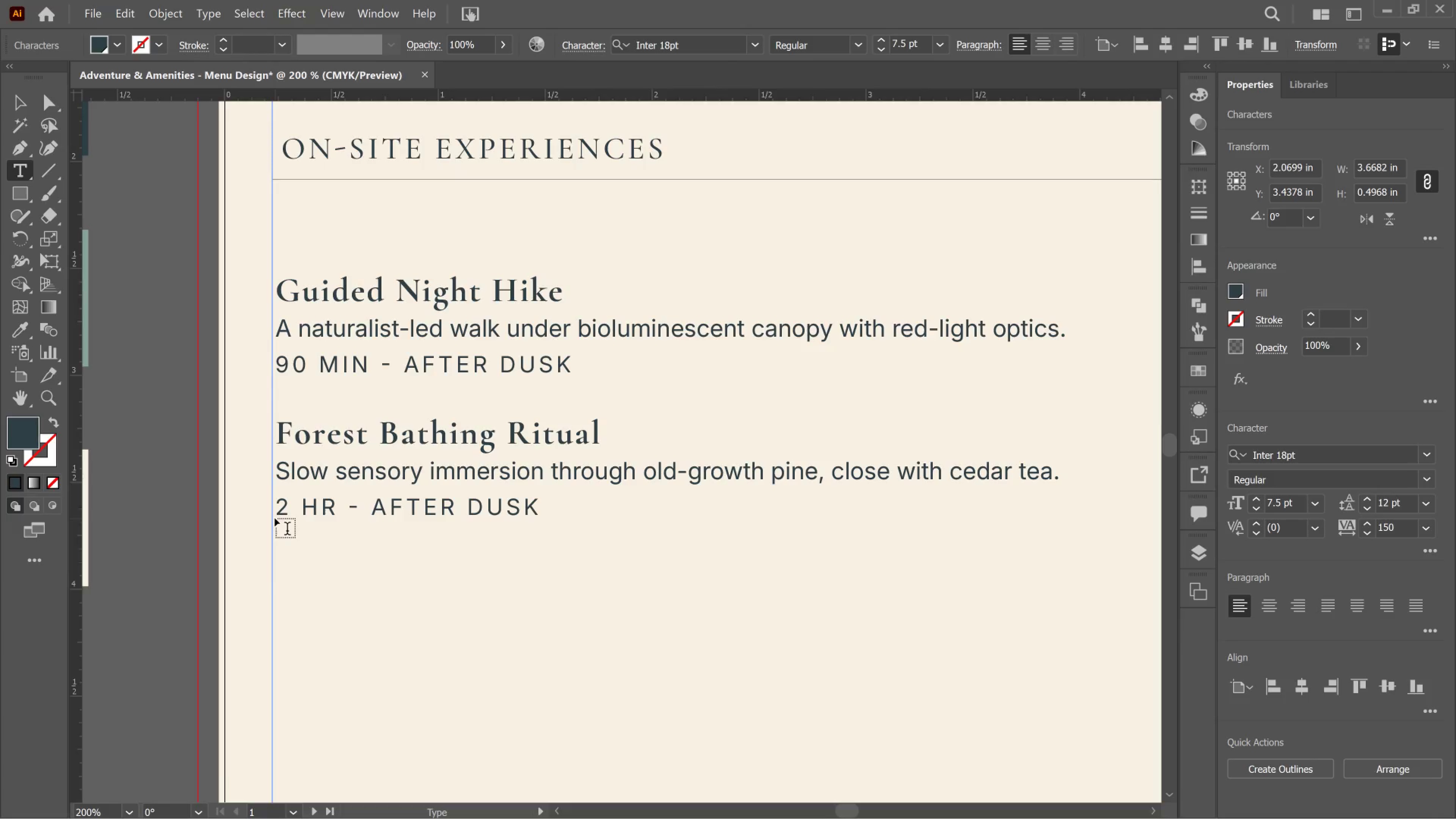 
key(Delete)
 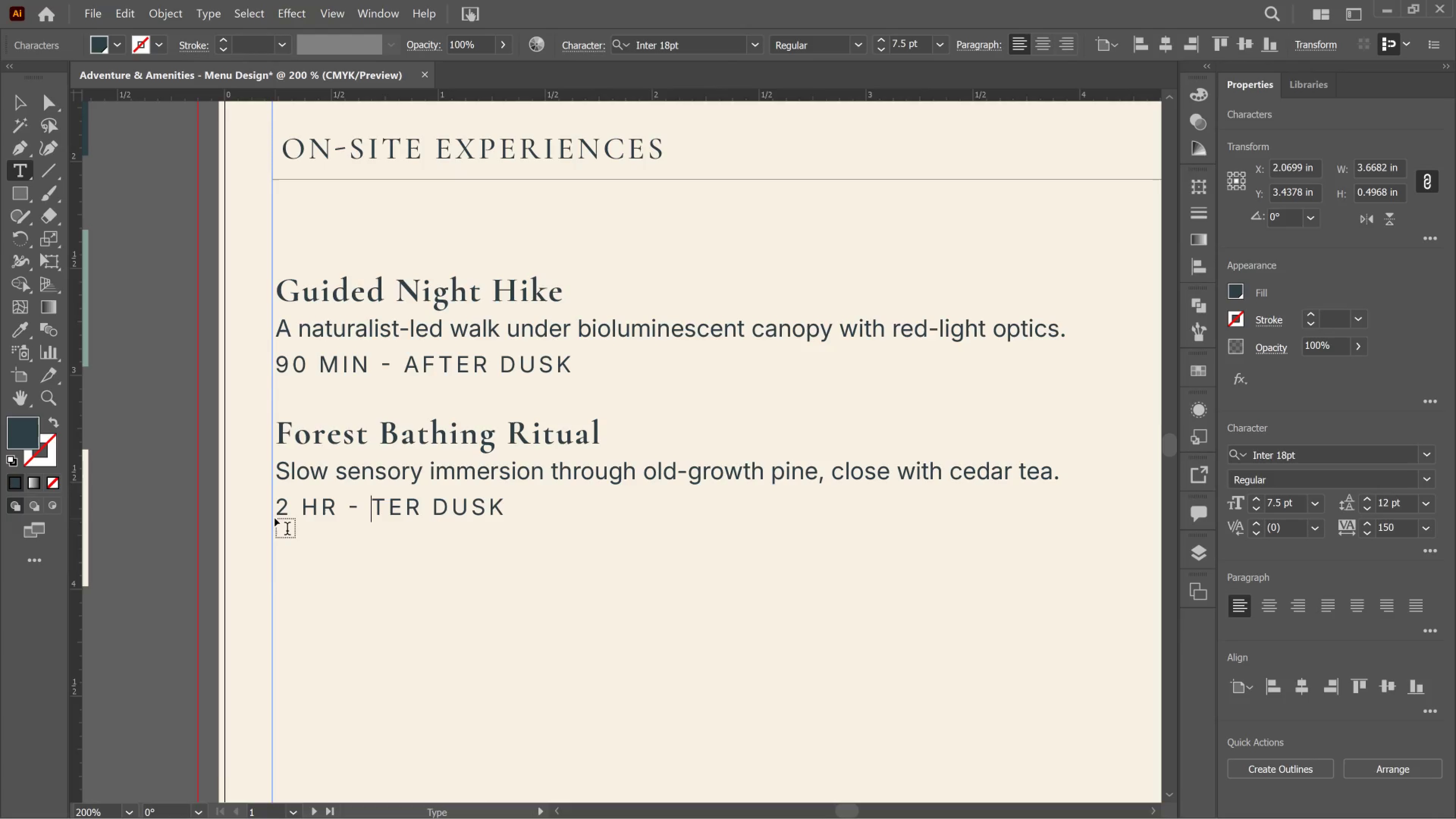 
key(Delete)
 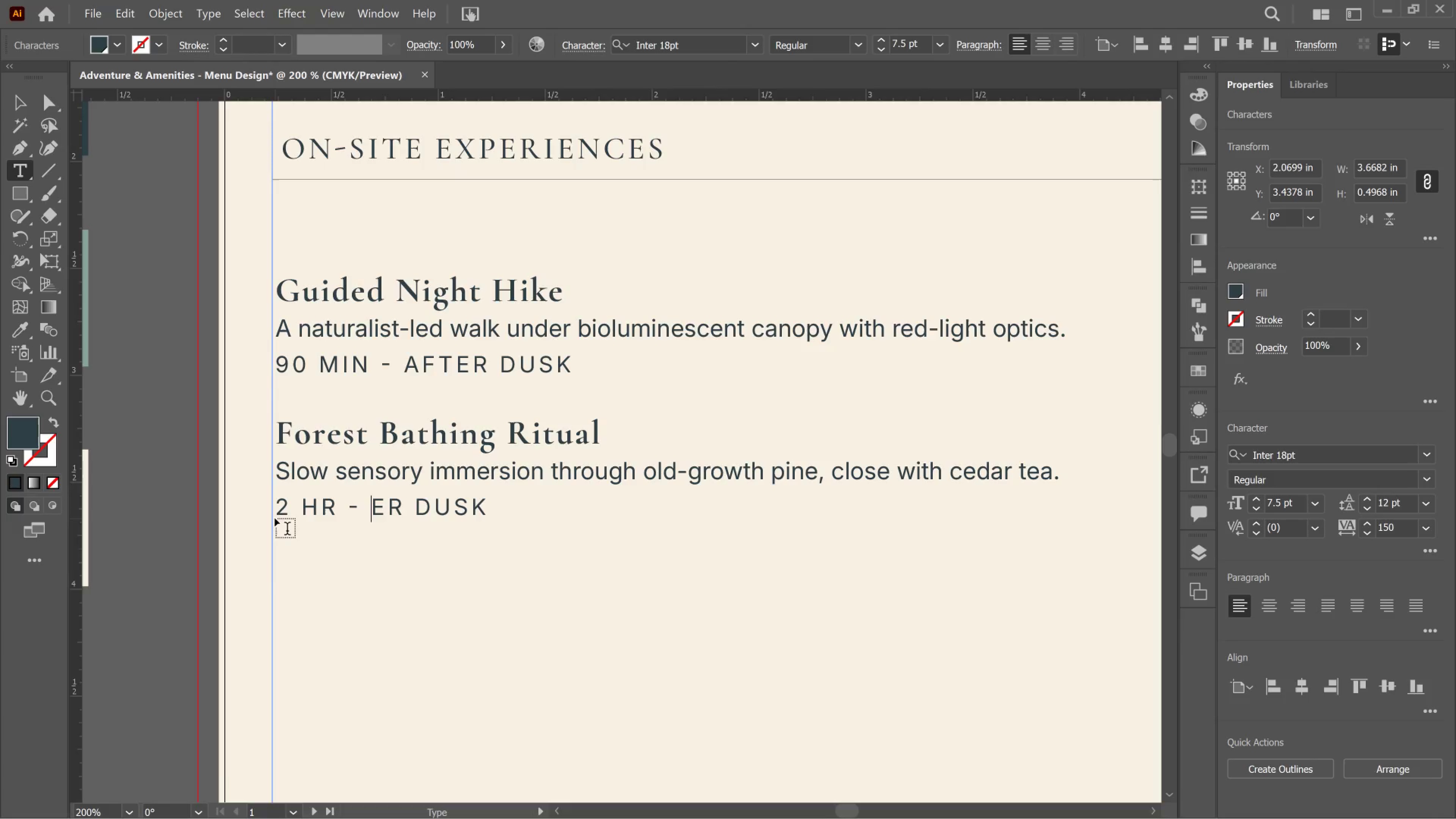 
key(Delete)
 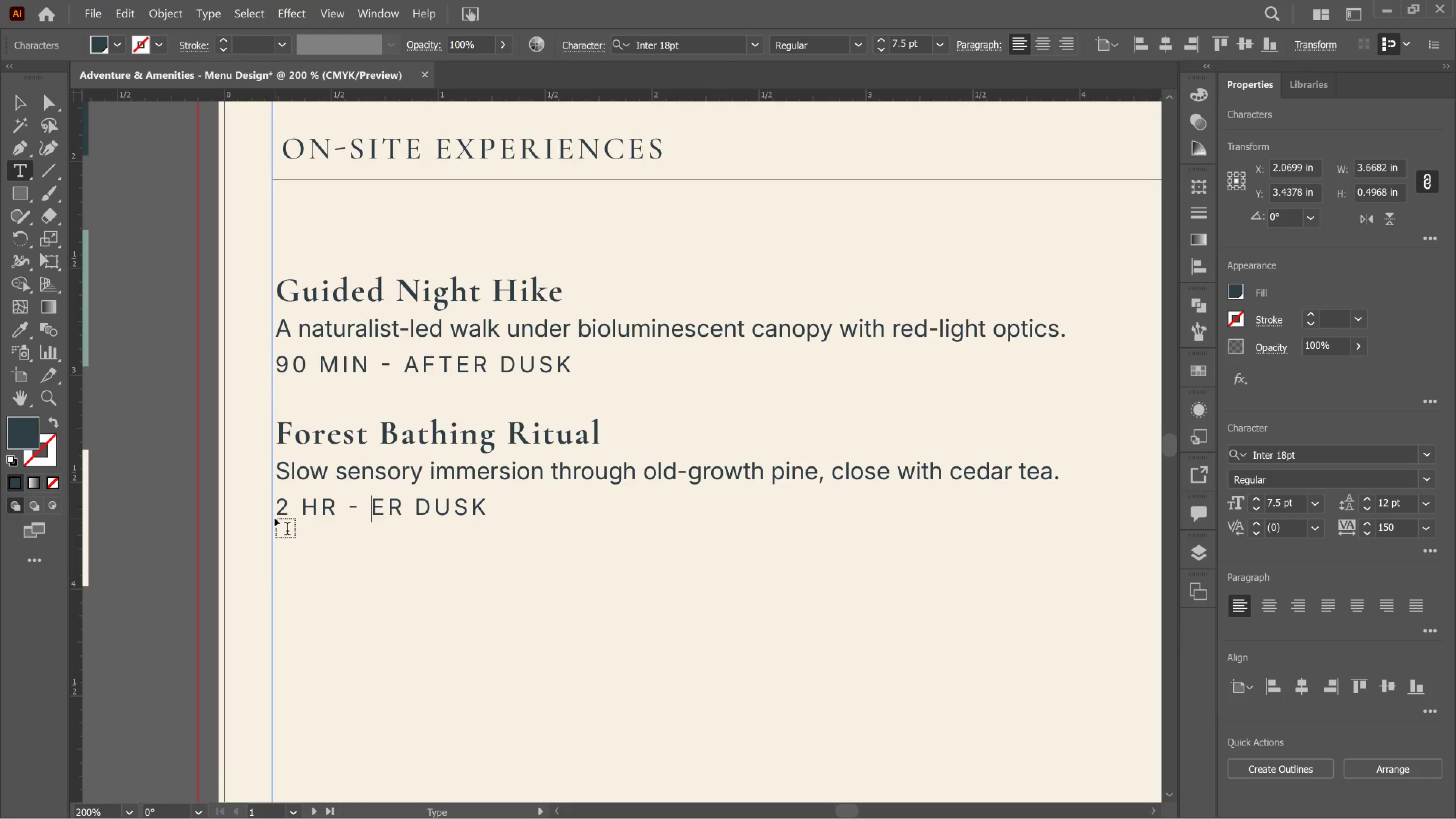 
key(Delete)
 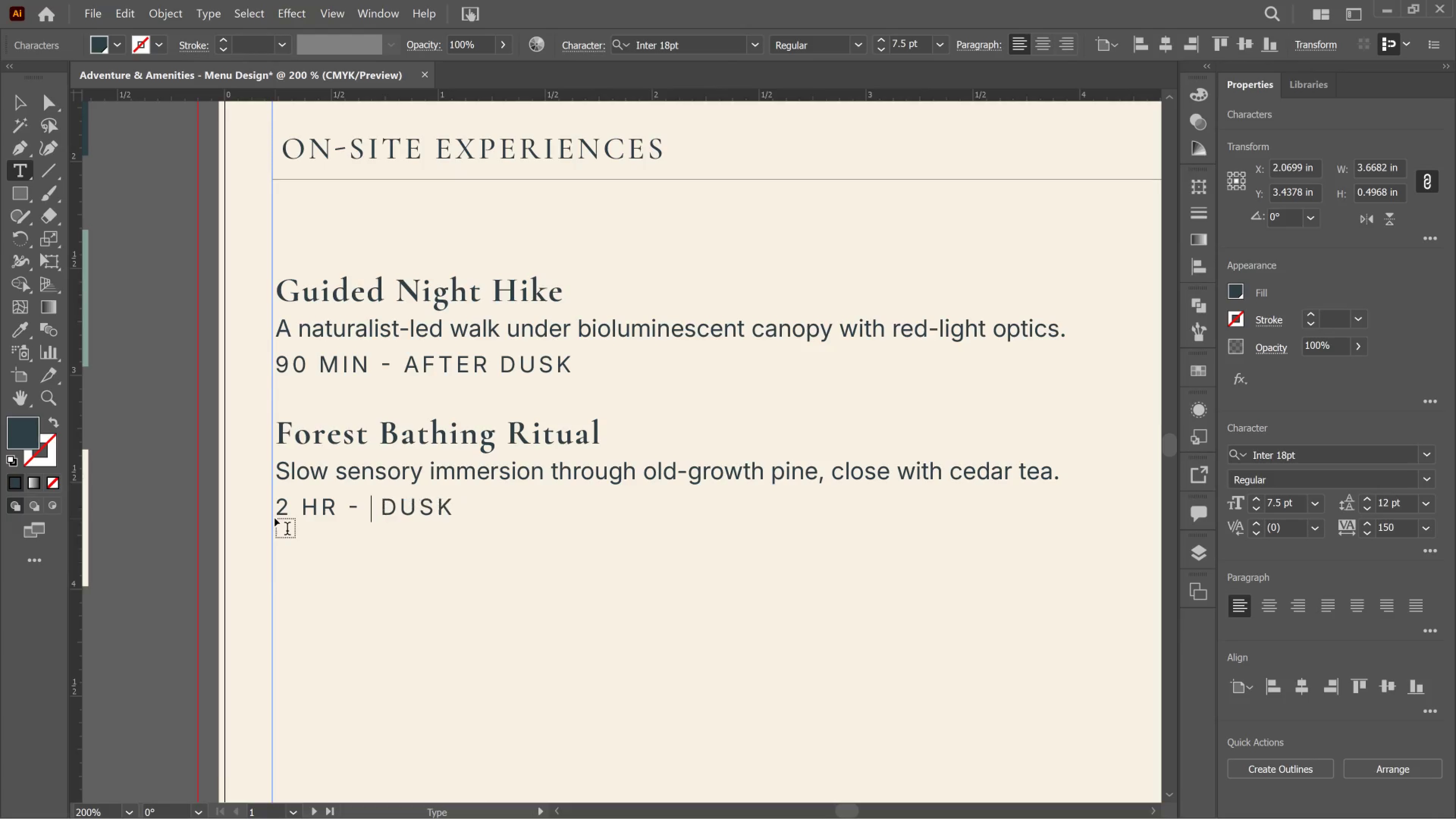 
hold_key(key=Delete, duration=0.77)
 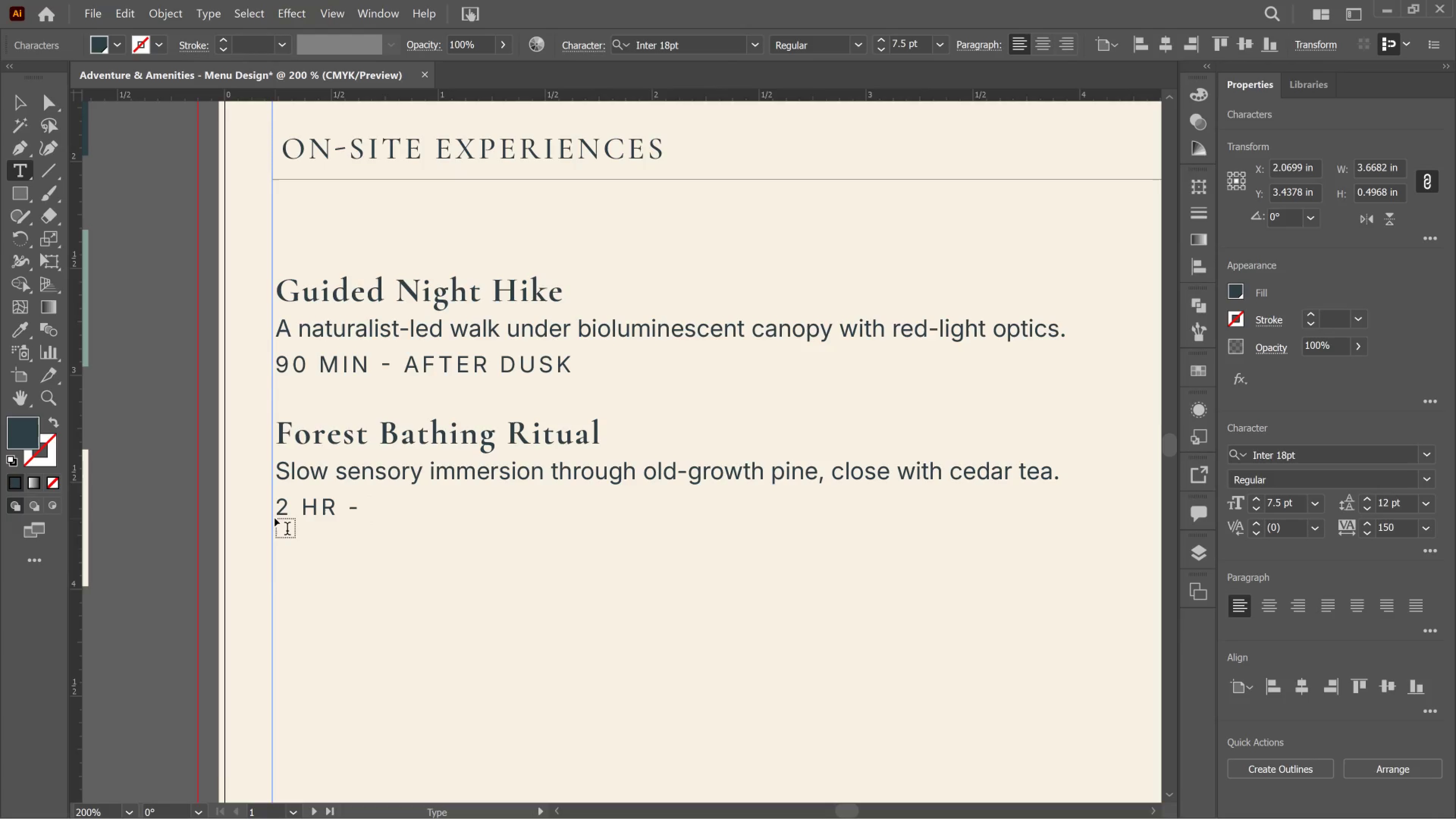 
type(MORNING)
 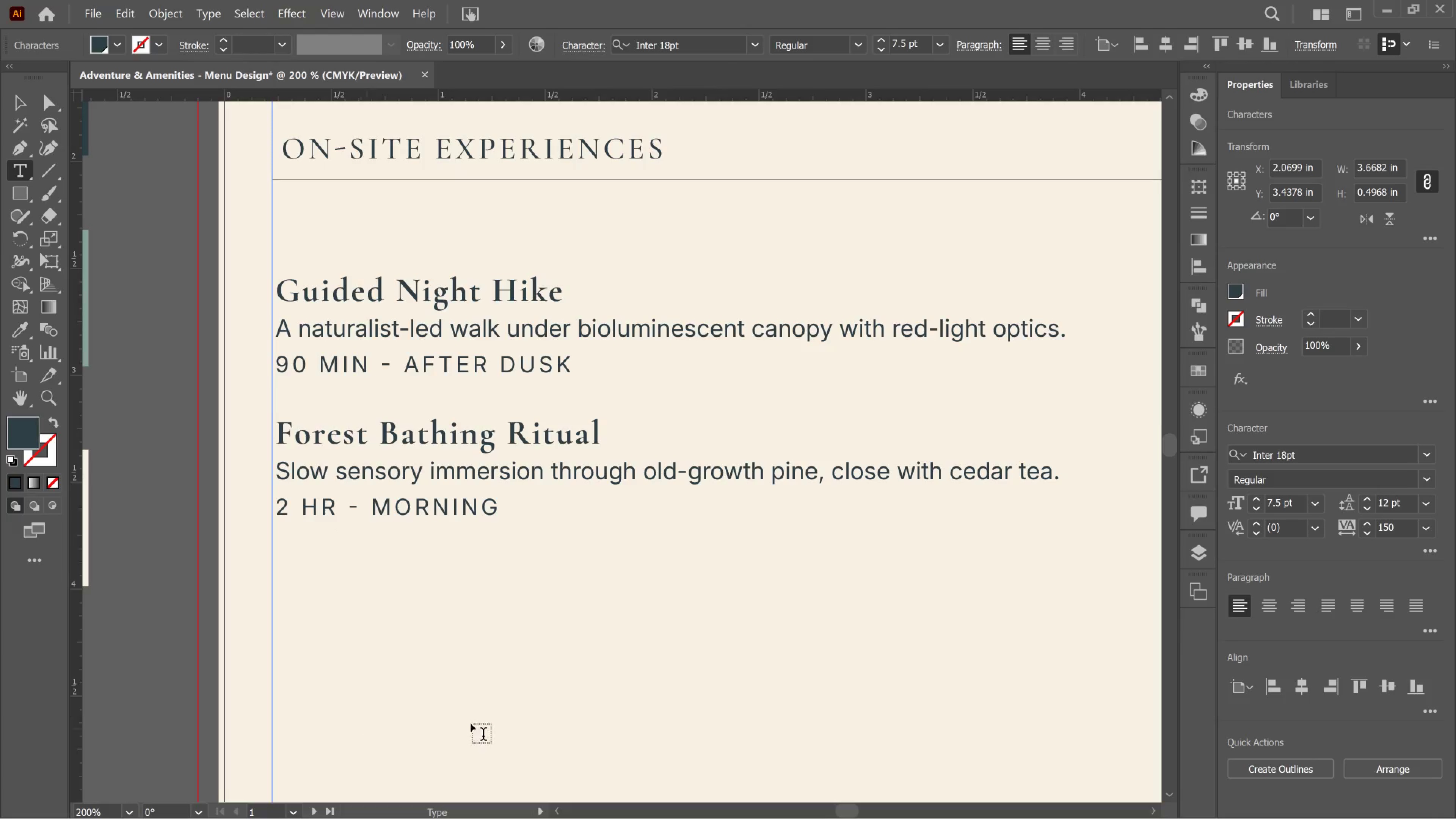 
wait(6.7)
 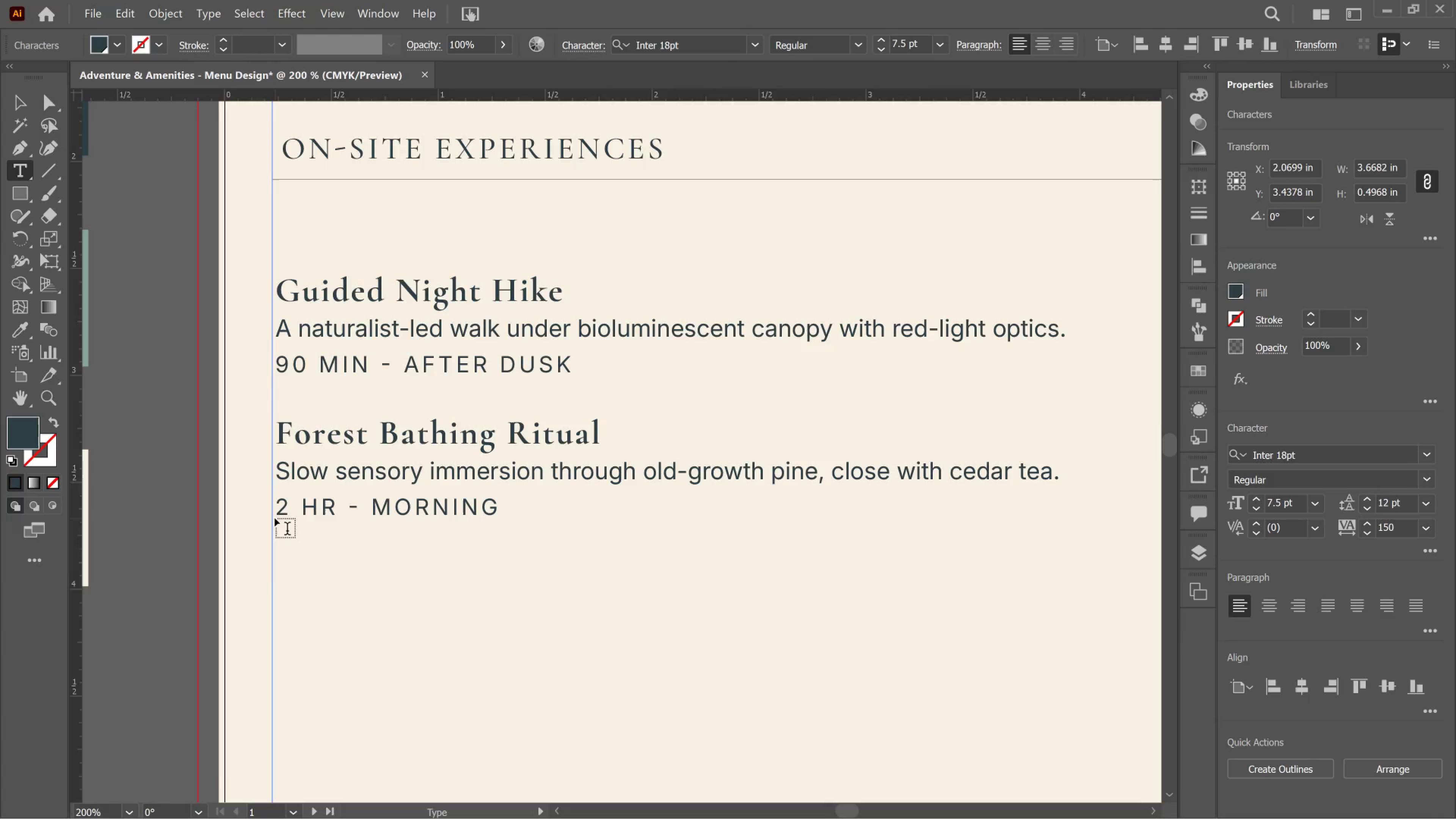 
left_click([17, 111])
 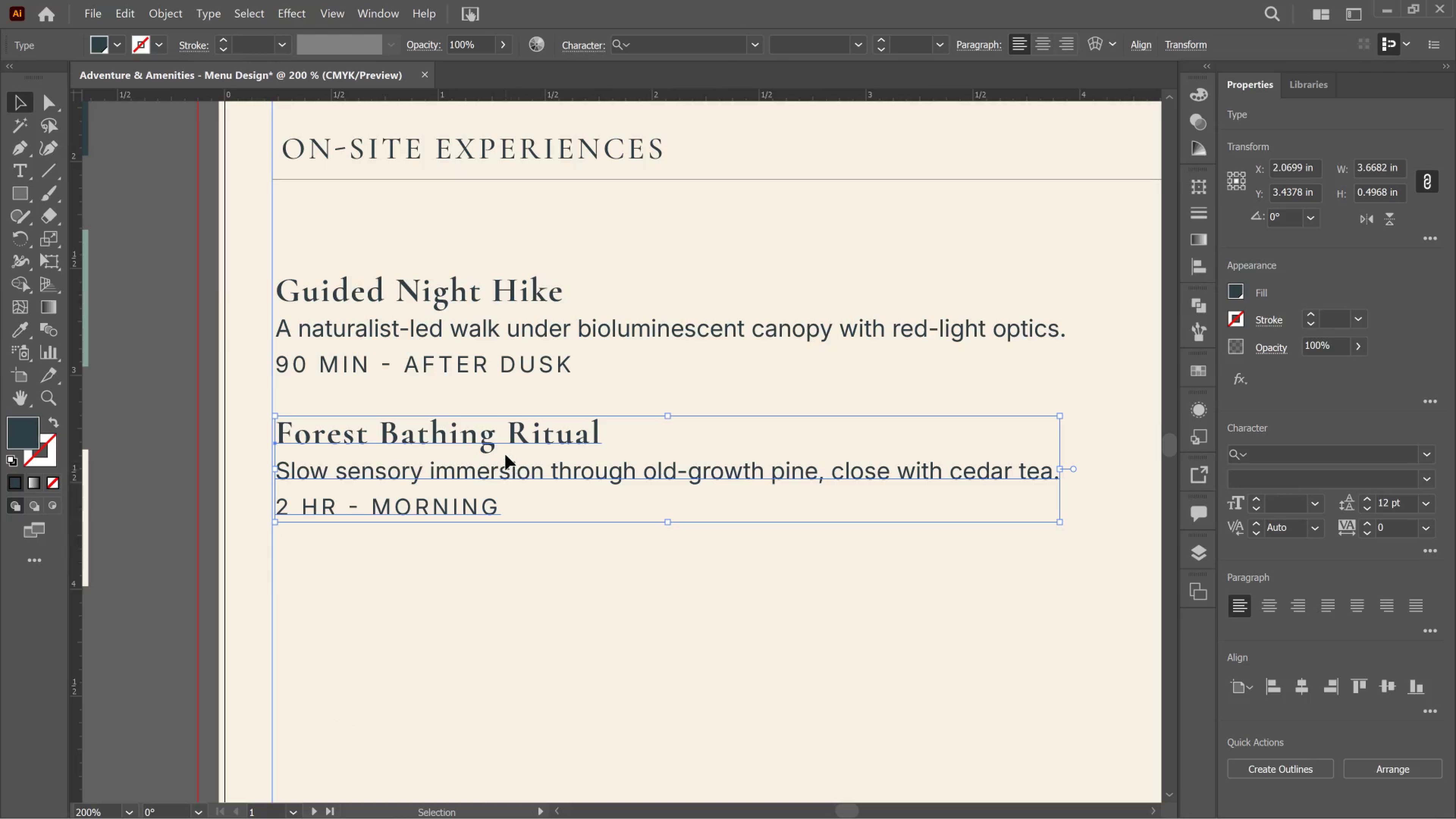 
hold_key(key=AltLeft, duration=3.44)
left_click_drag(start_coordinate=[509, 479], to_coordinate=[510, 634])
 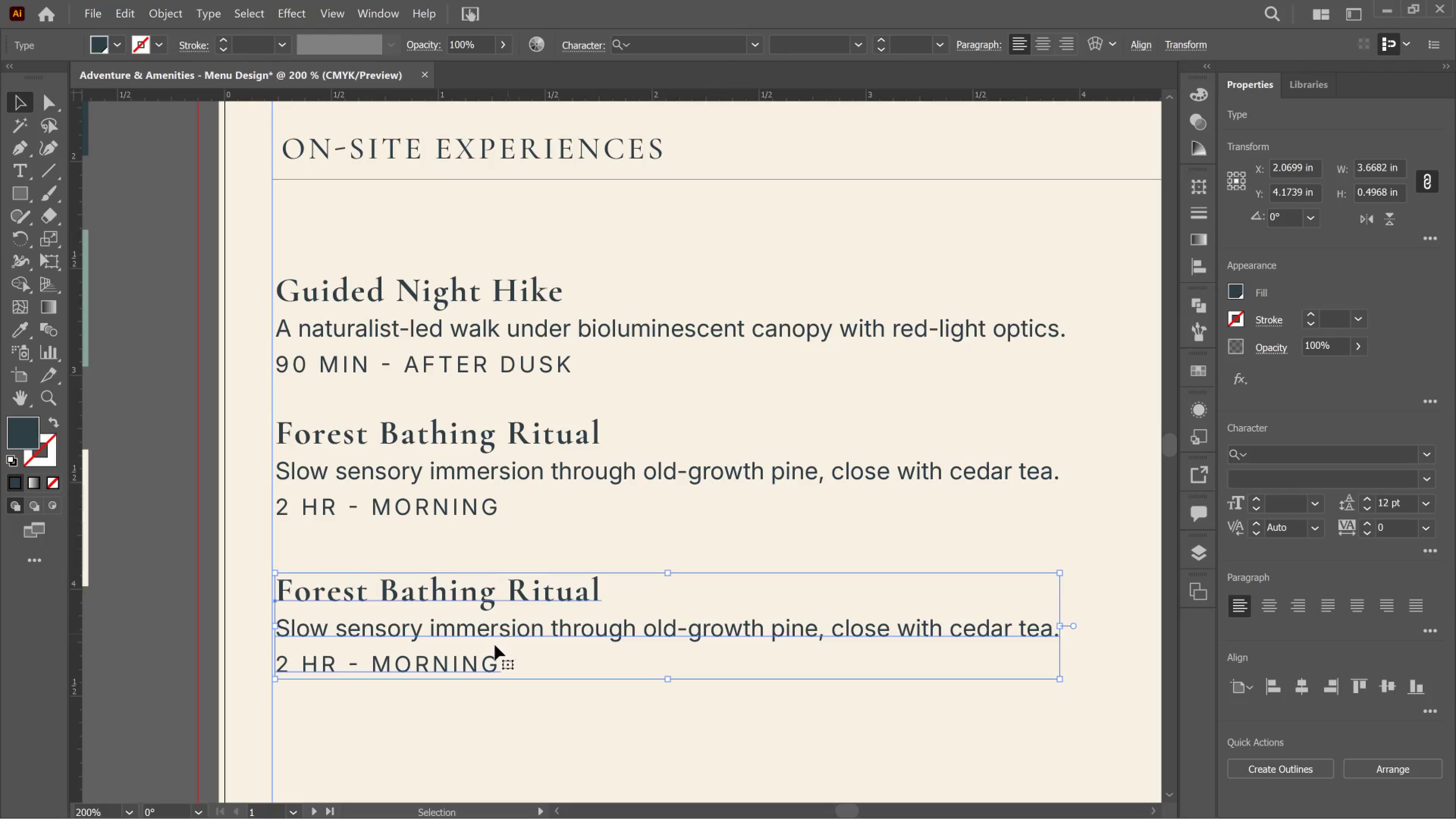 
hold_key(key=ShiftLeft, duration=1.95)
 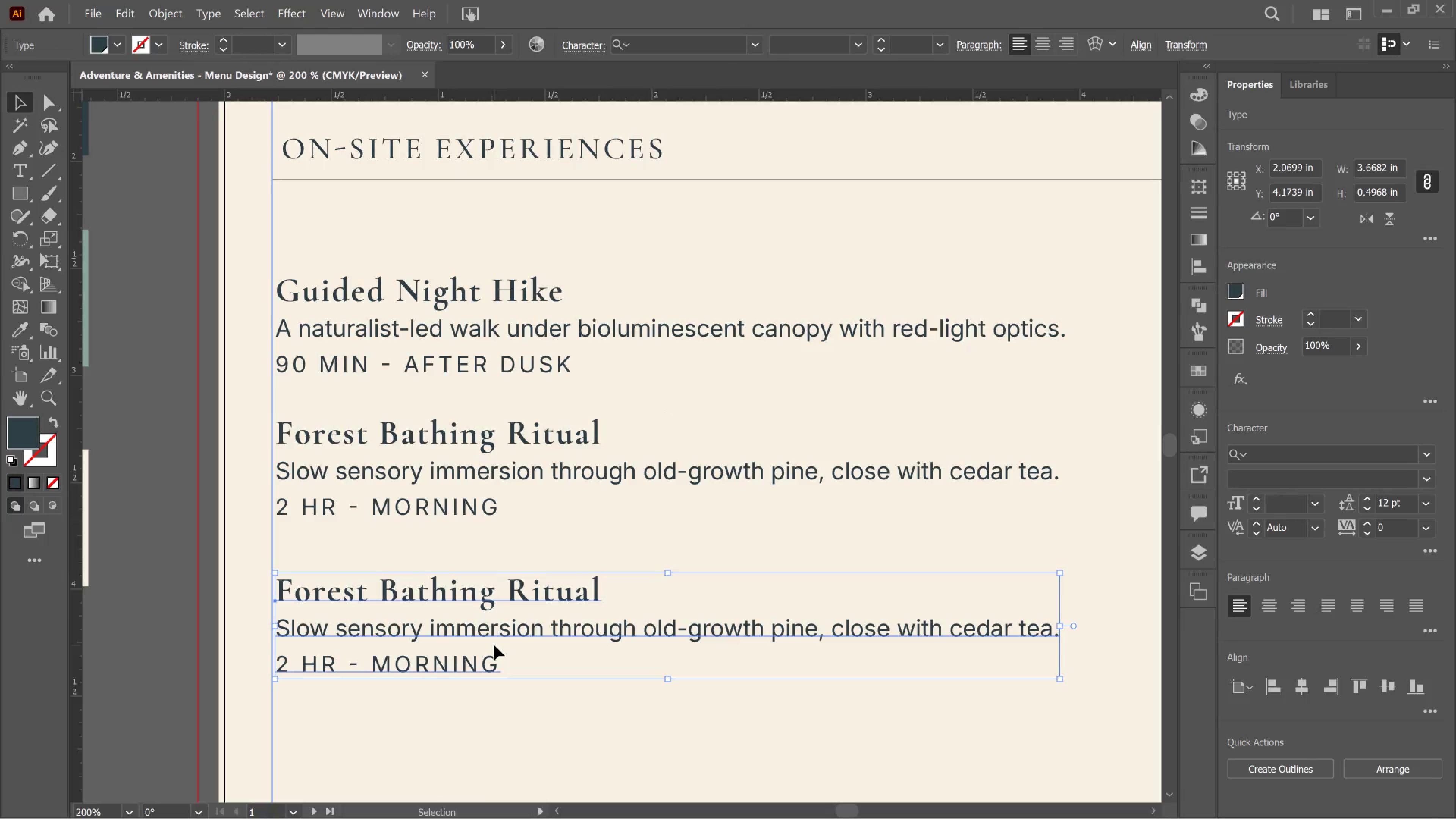 
key(T)
 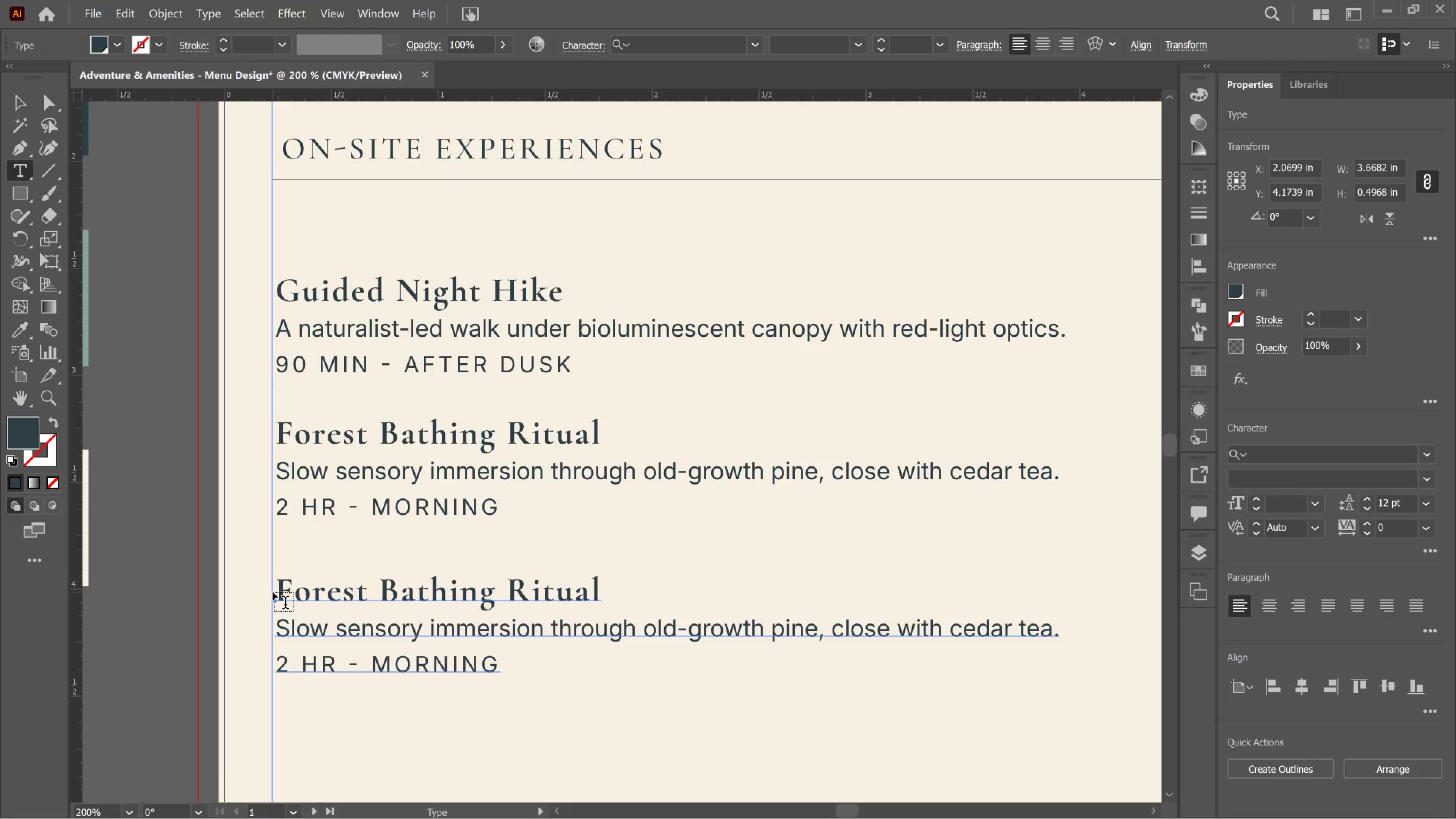 
left_click_drag(start_coordinate=[284, 596], to_coordinate=[652, 591])
 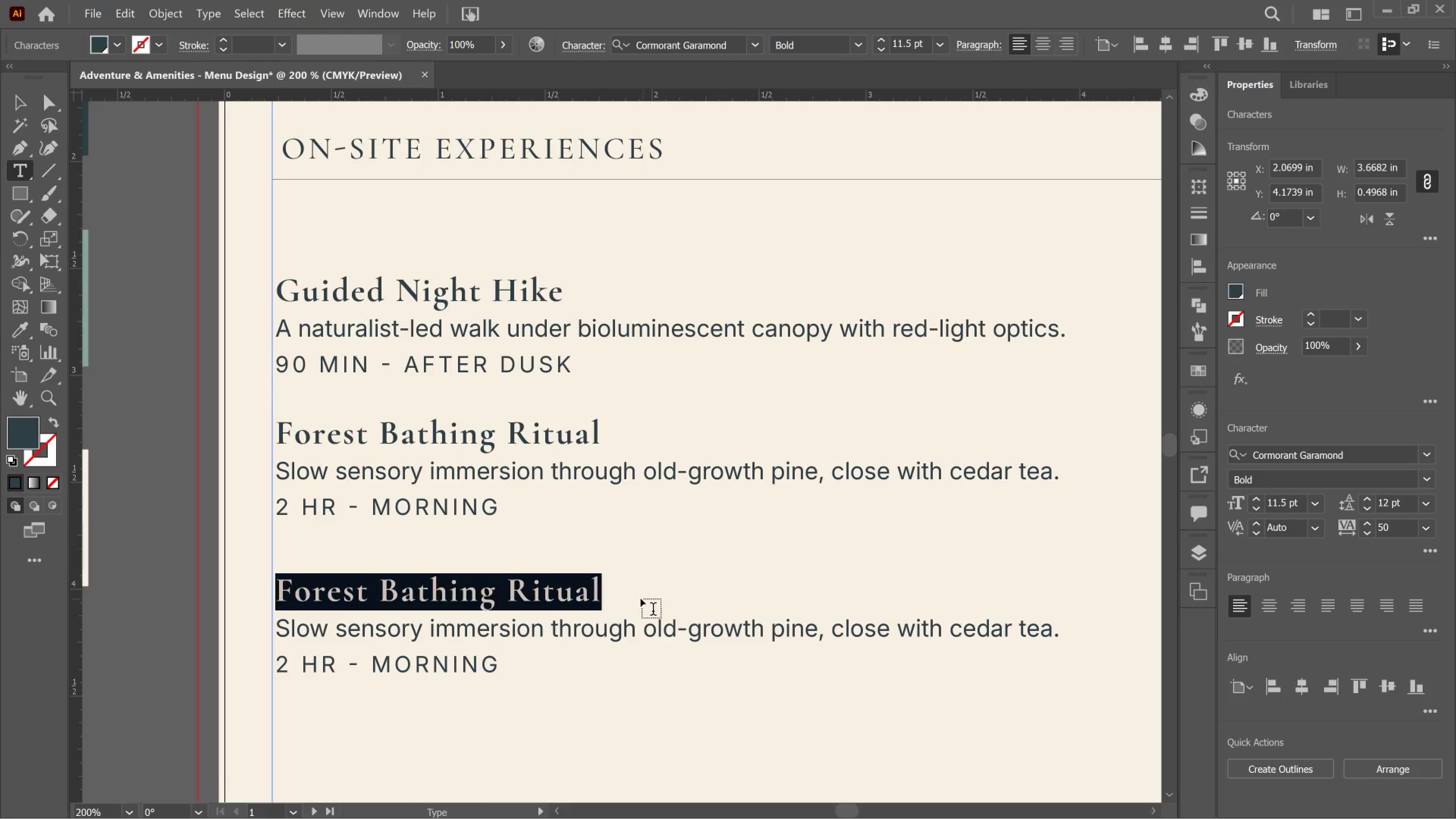 
type(Sunrise Ridge Ascent)
 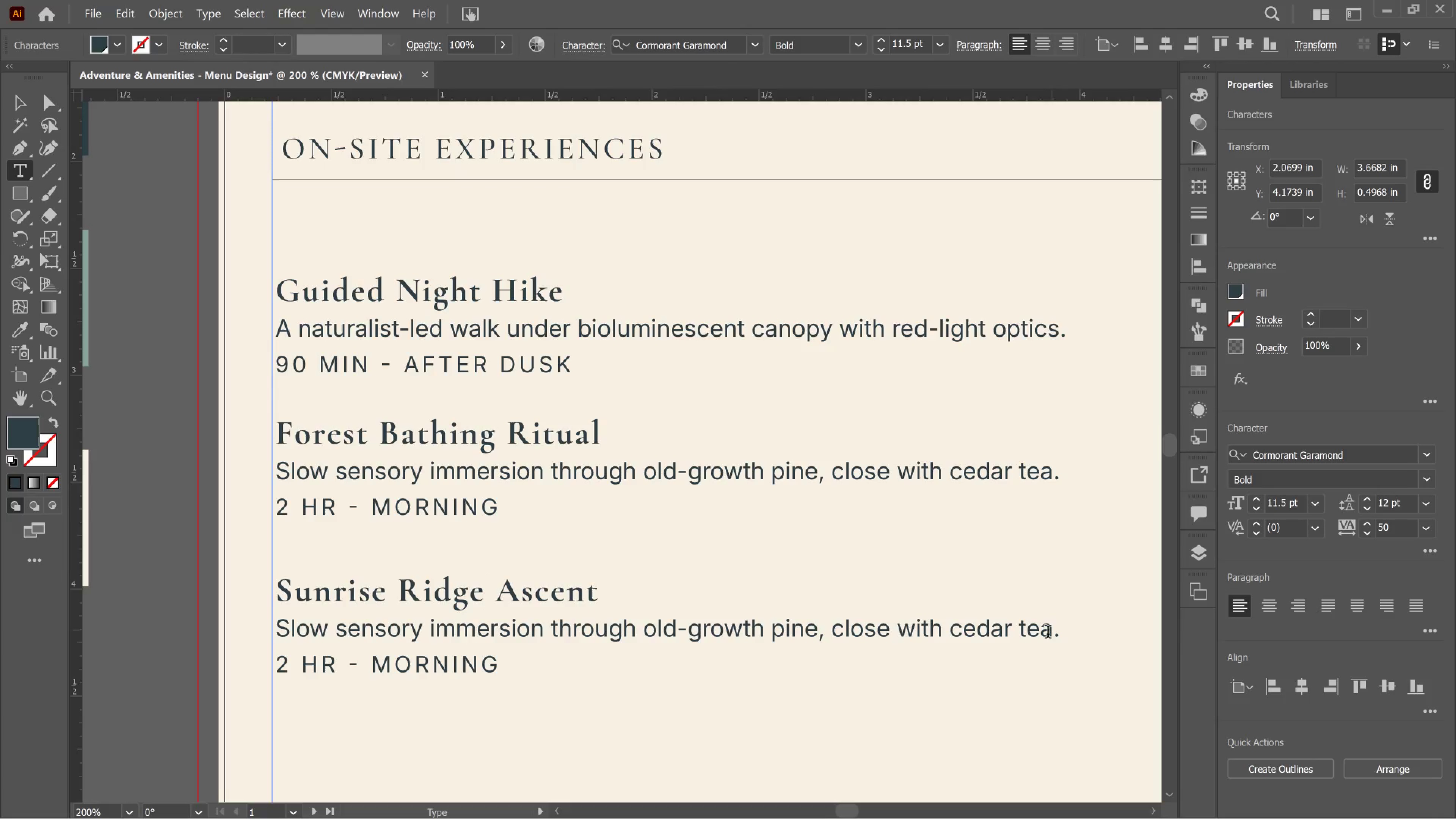 
left_click_drag(start_coordinate=[1054, 634], to_coordinate=[203, 621])
 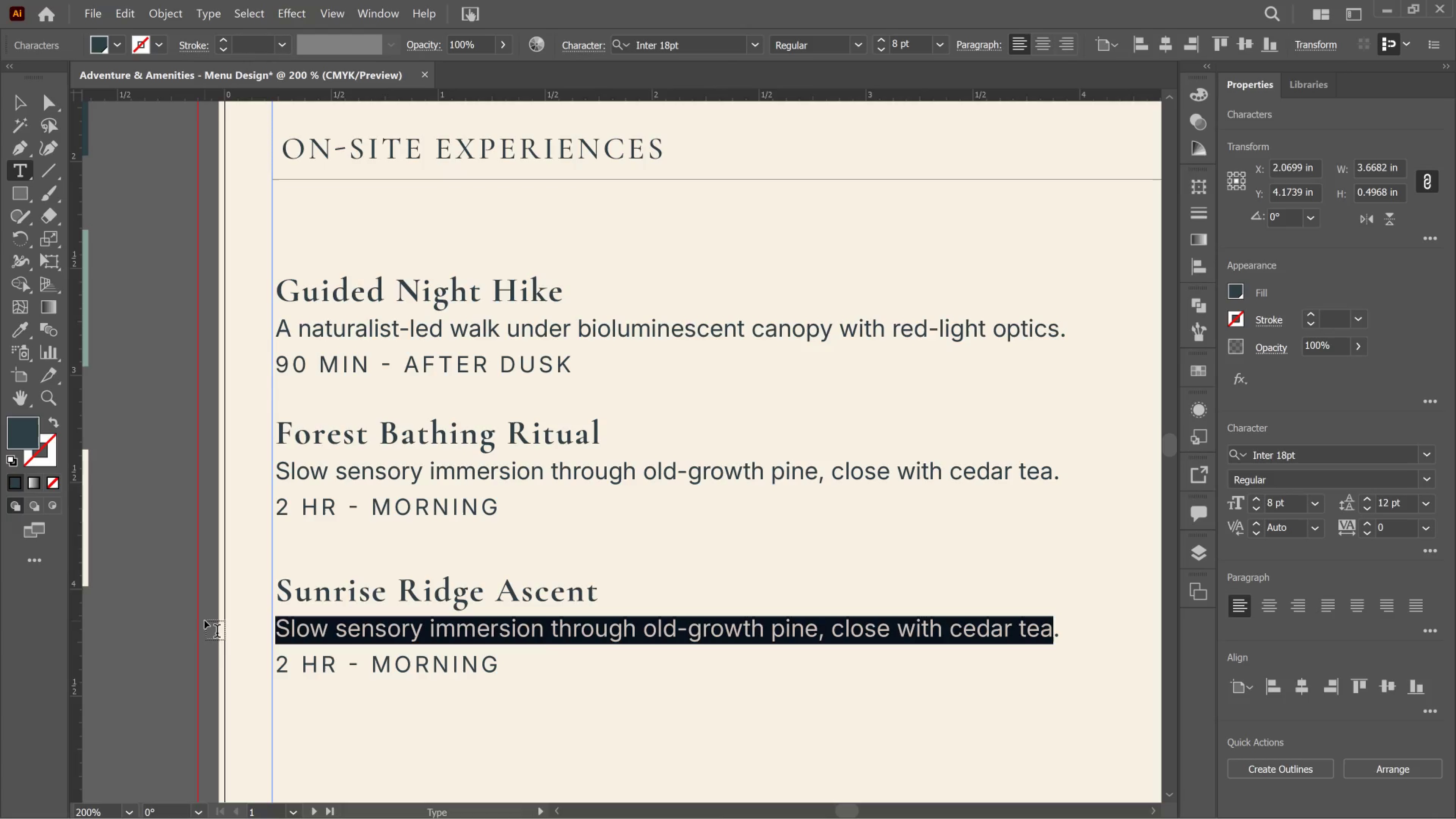 
type(A moderate climb to the eastern overlook with hna)
key(Backspace)
key(Backspace)
type(and )
key(Backspace)
type(-poured cofffee)
key(Backspace)
key(Backspace)
key(Backspace)
type(ee at summit)
 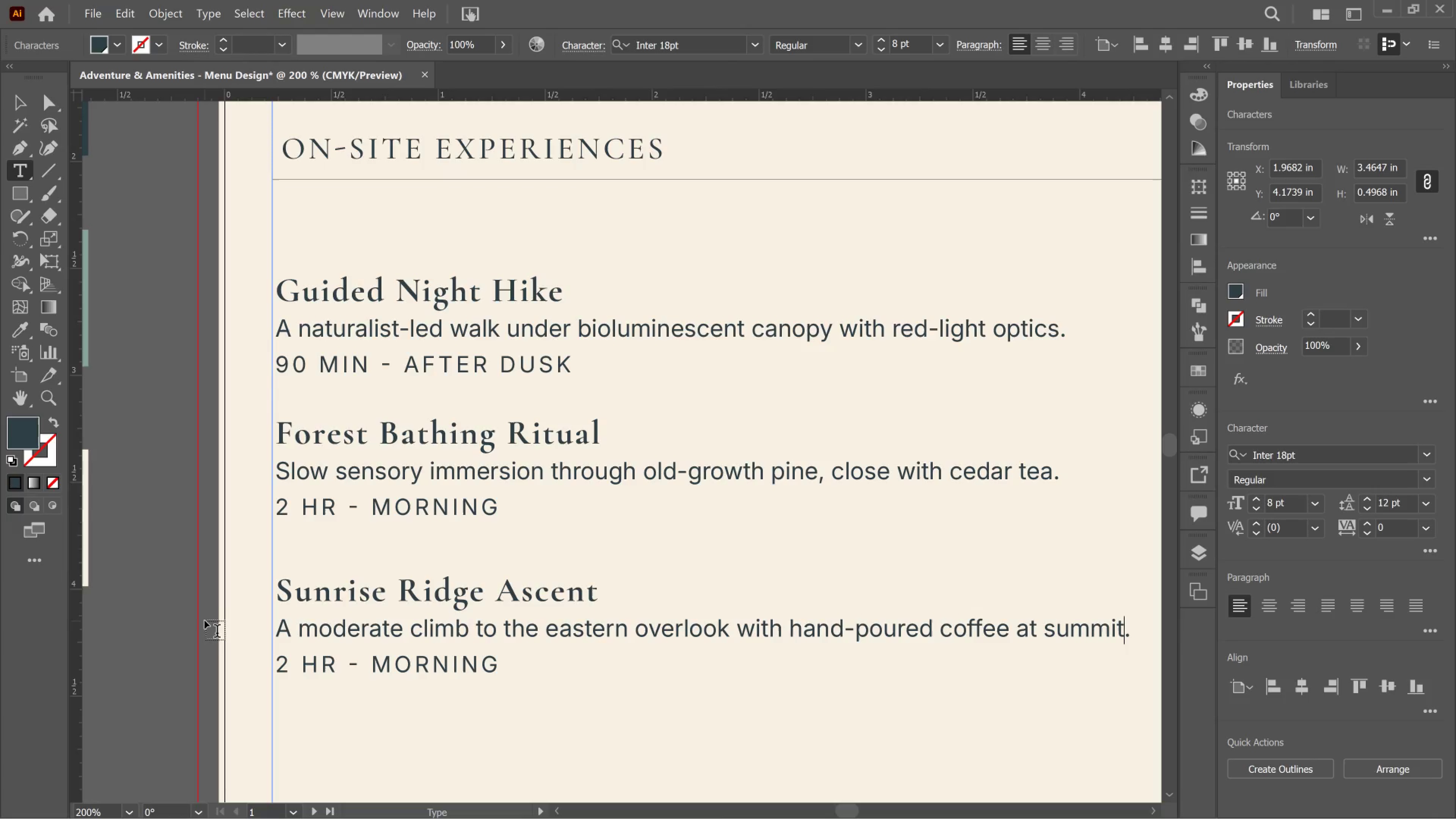 
key(ArrowDown)
 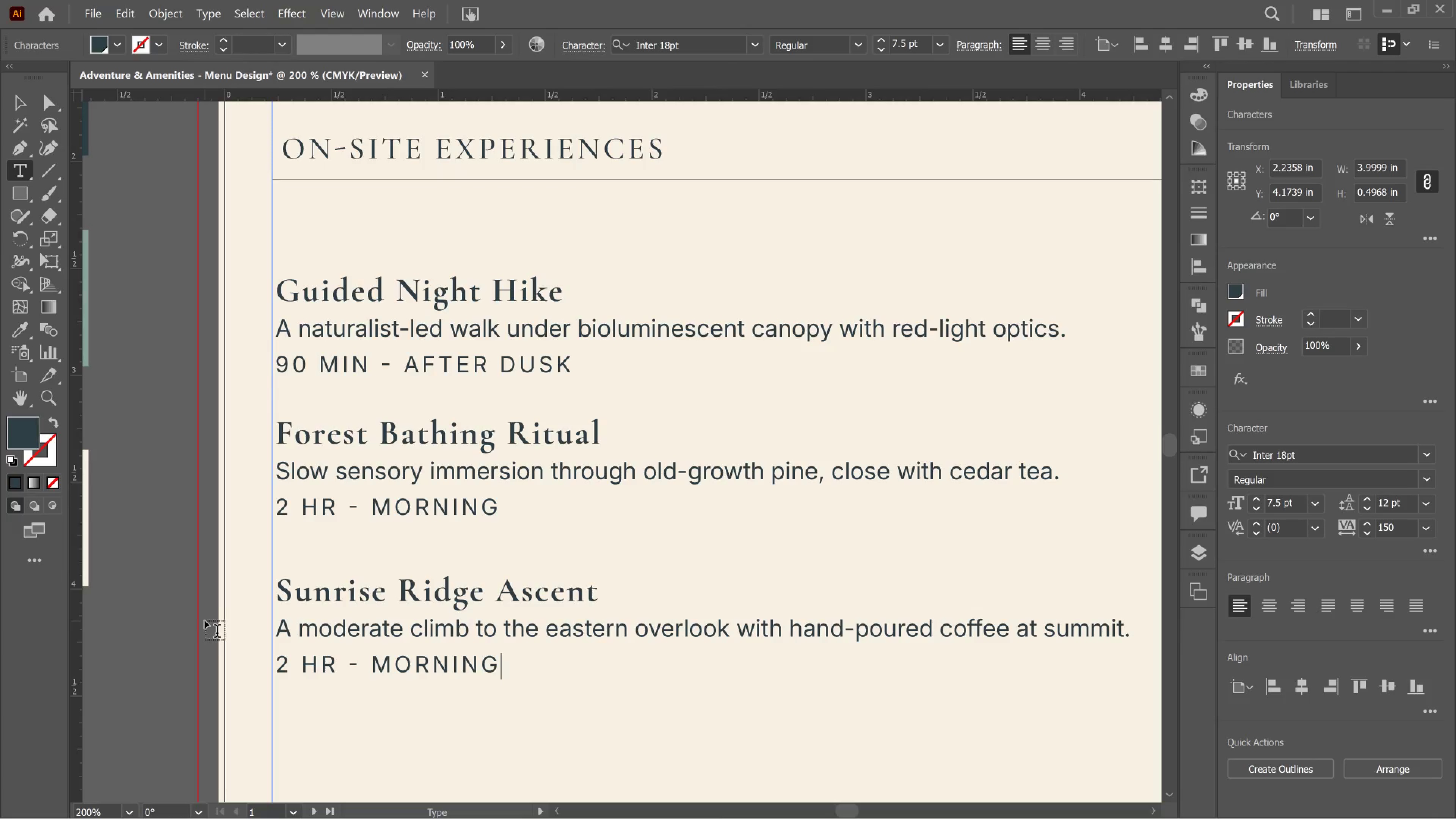 
key(Backspace)
key(Backspace)
key(Backspace)
key(Backspace)
key(Backspace)
key(Backspace)
key(Backspace)
type(daw)
key(Backspace)
key(Backspace)
key(Backspace)
type(DAWN)
 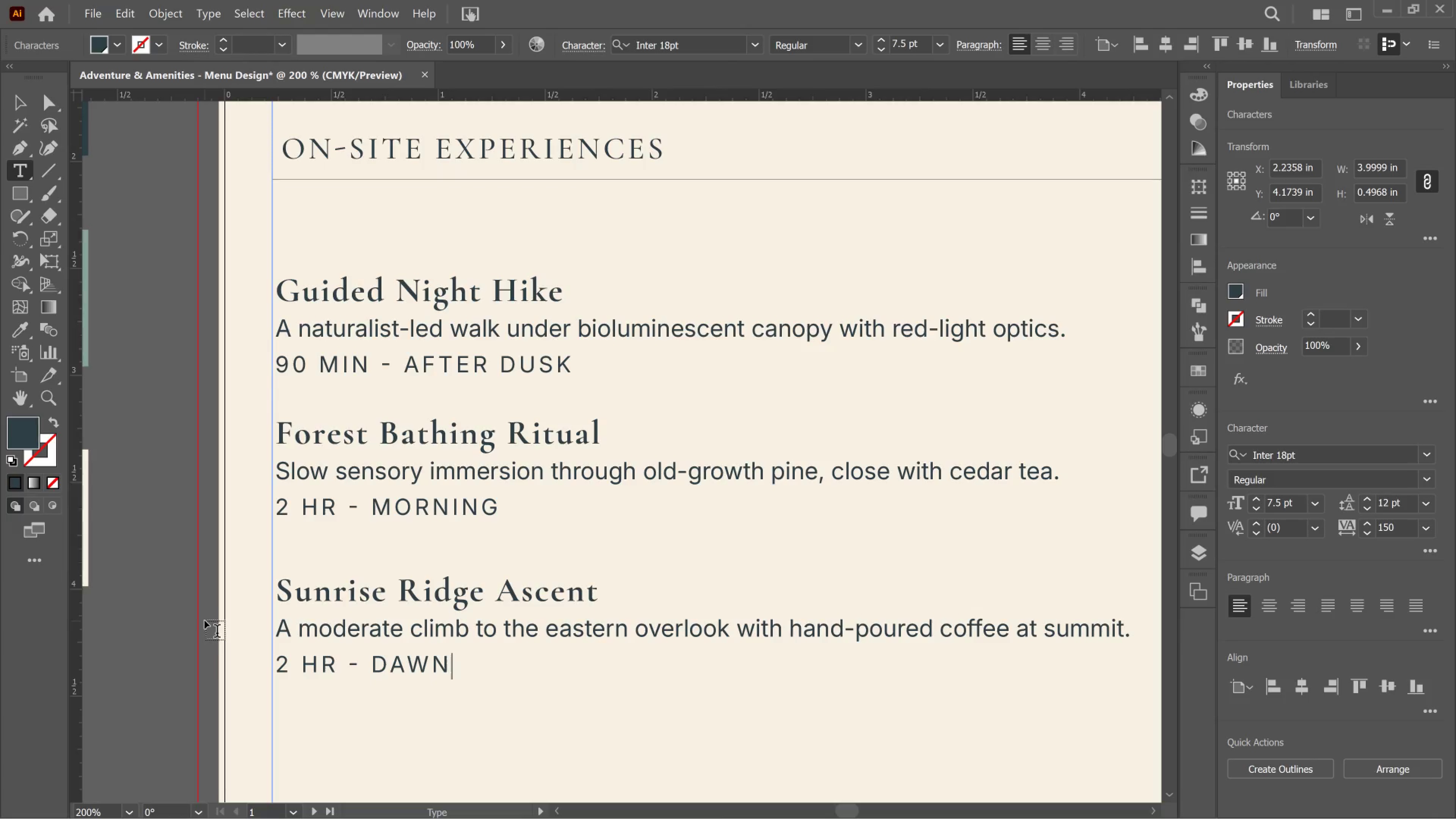 
key(ArrowLeft)
 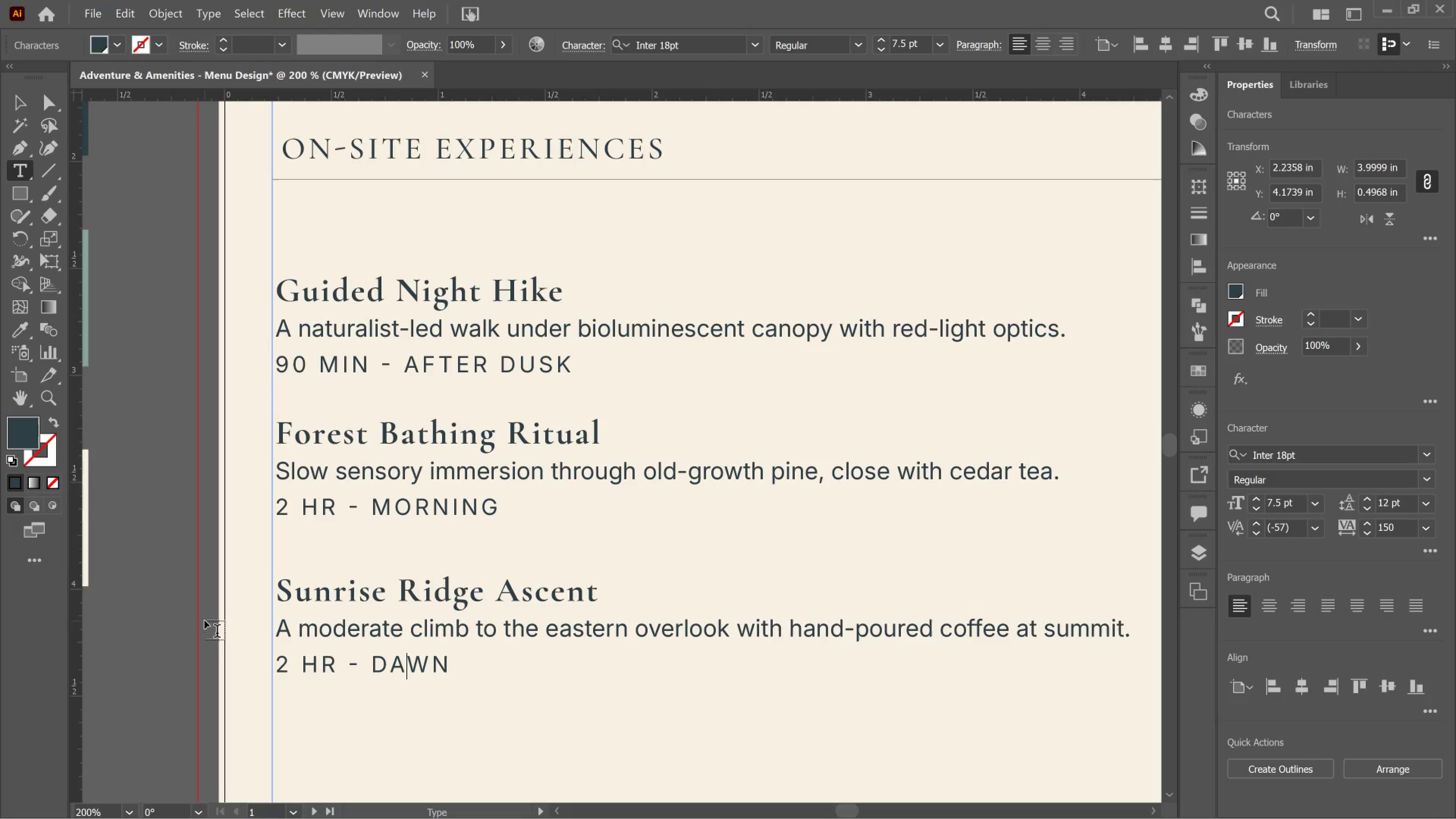 
key(ArrowLeft)
 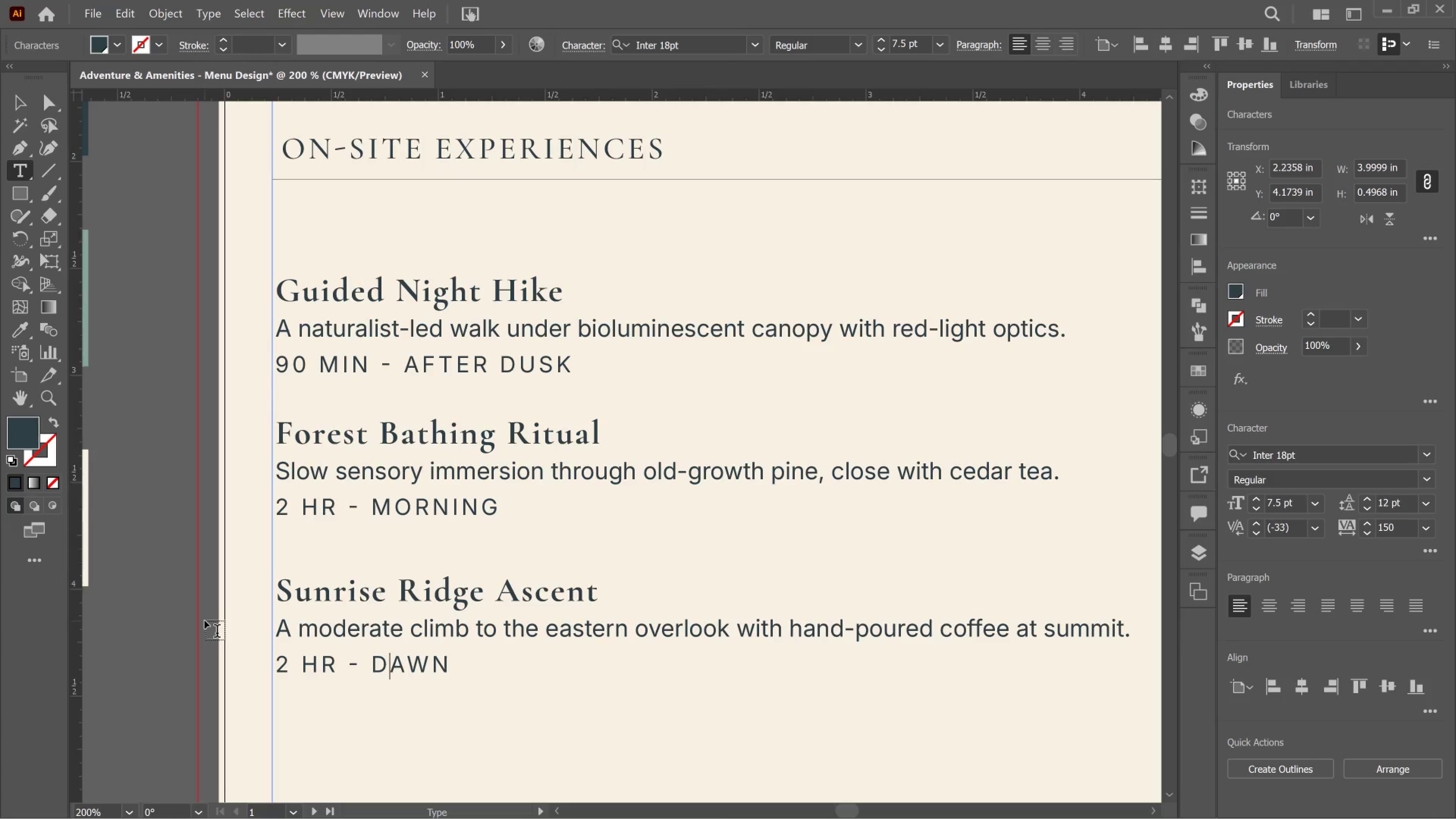 
key(ArrowLeft)
 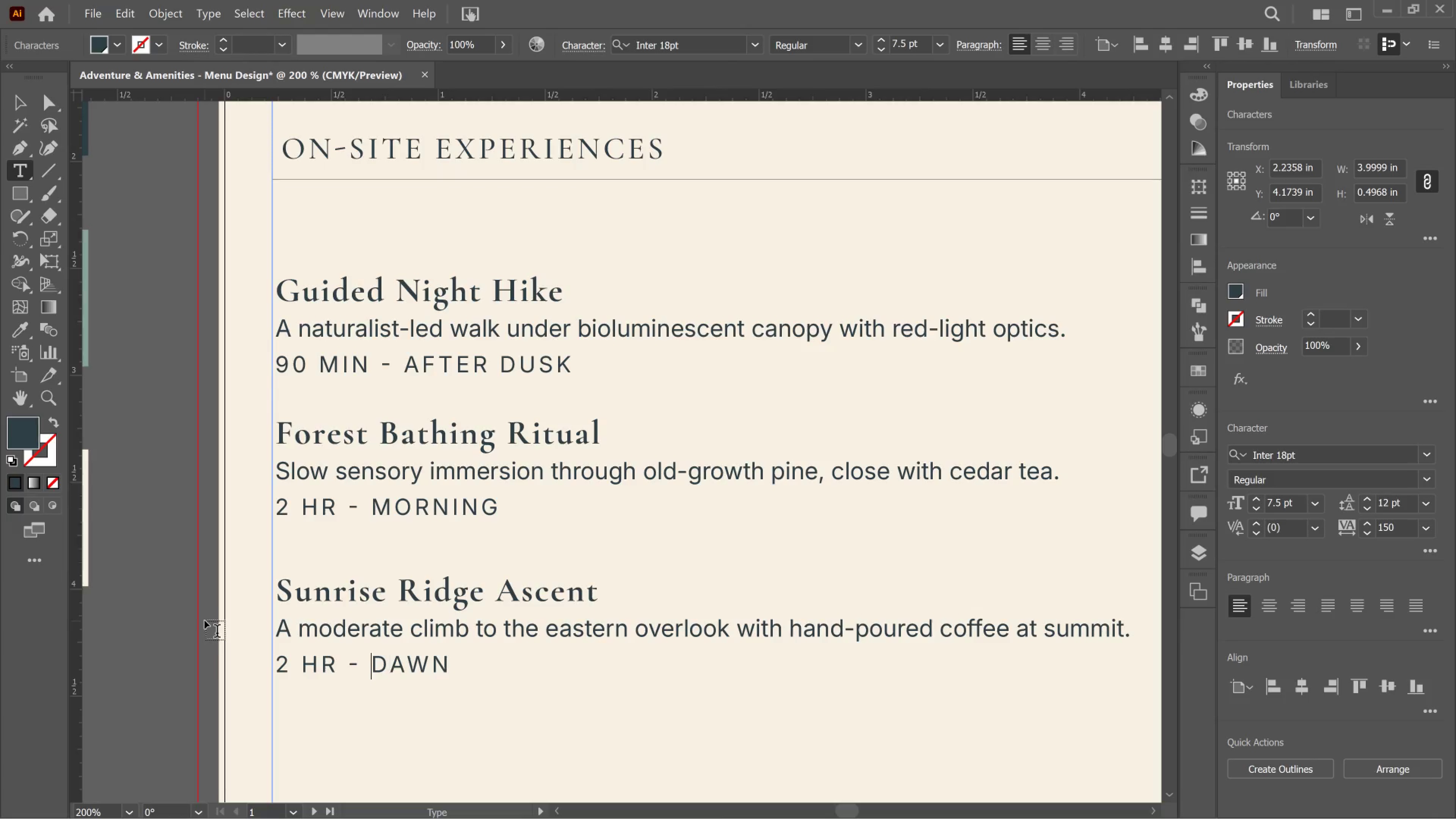 
key(ArrowLeft)
 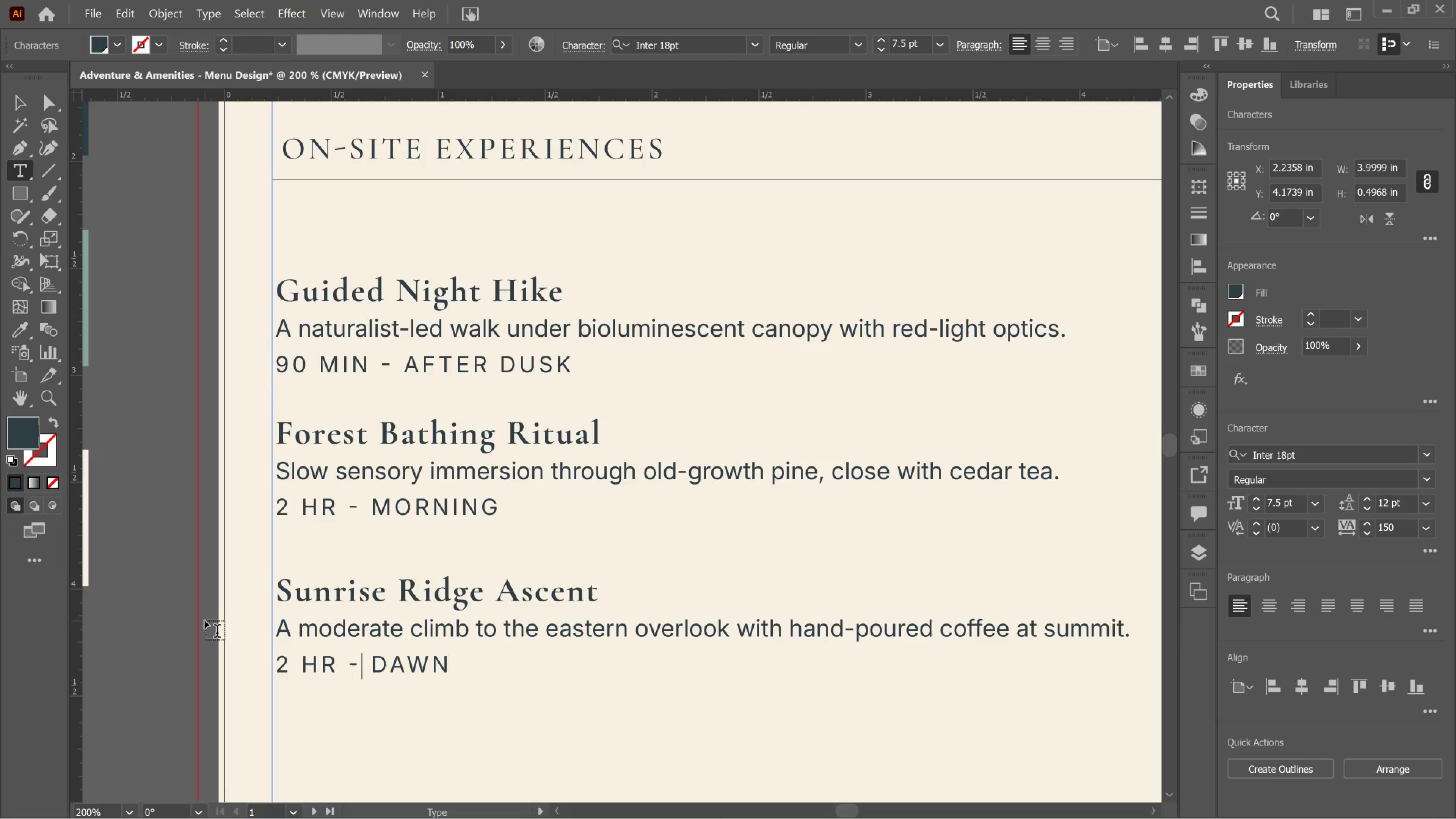 
key(ArrowLeft)
 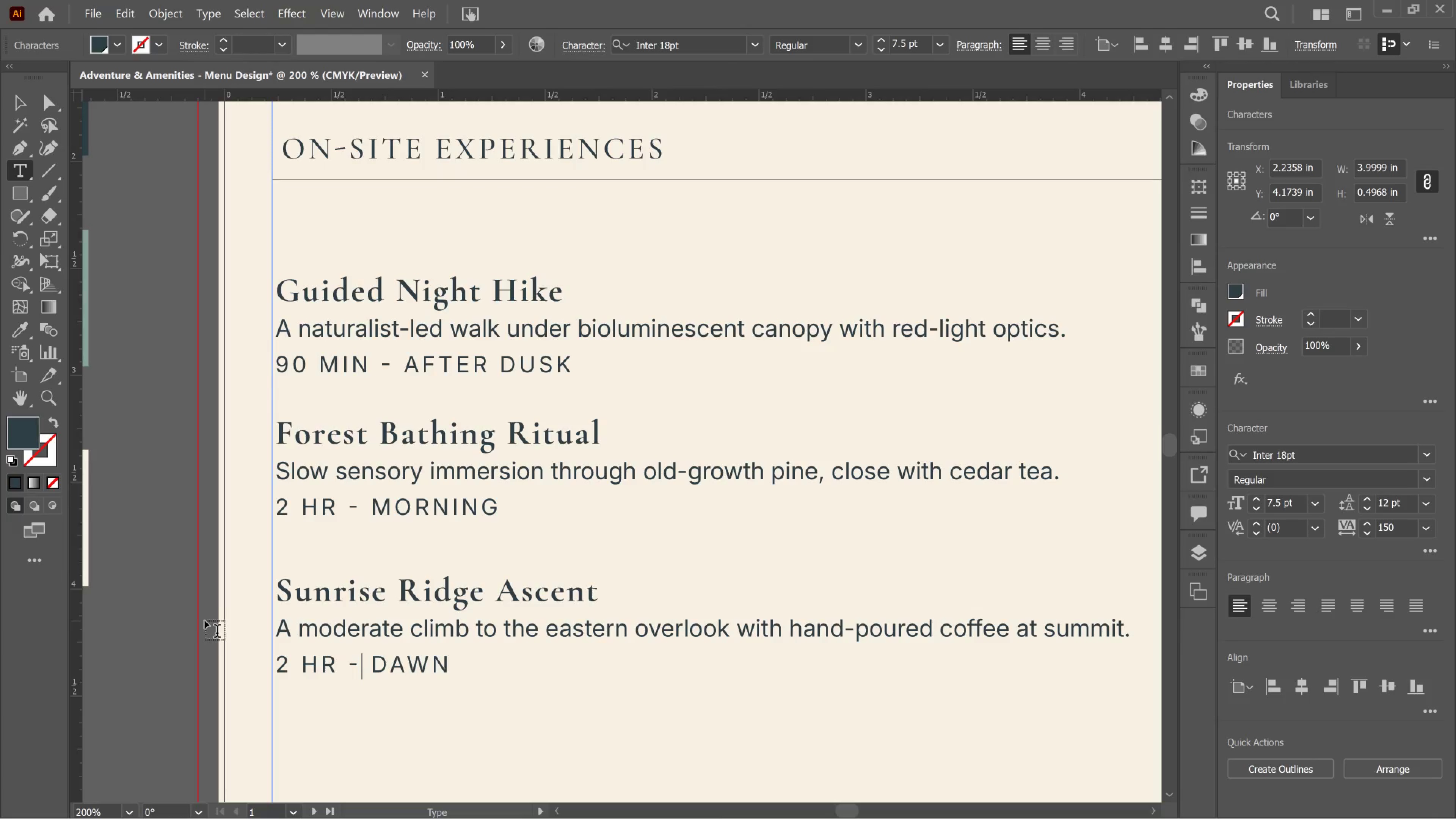 
key(ArrowLeft)
 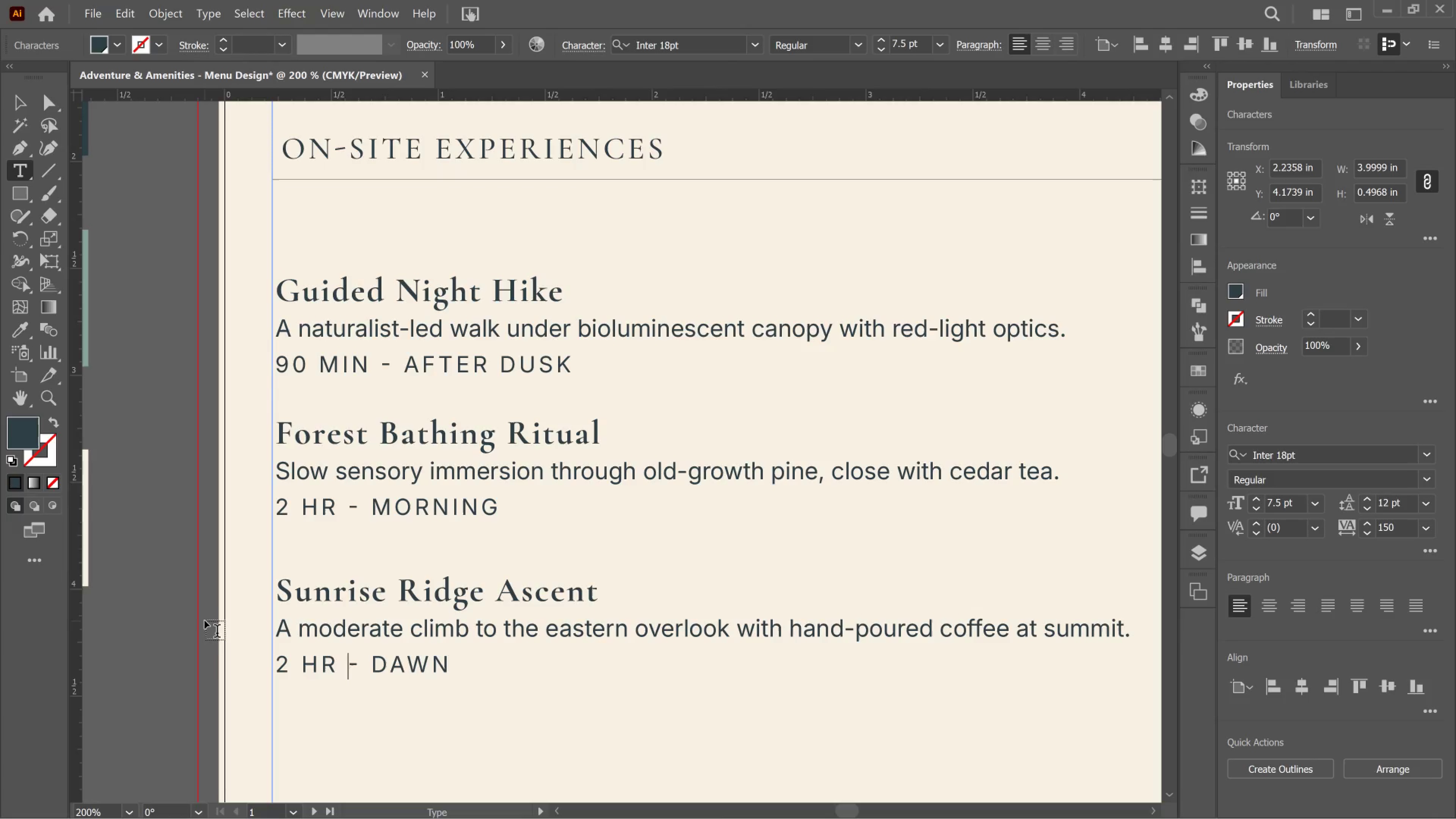 
key(ArrowLeft)
 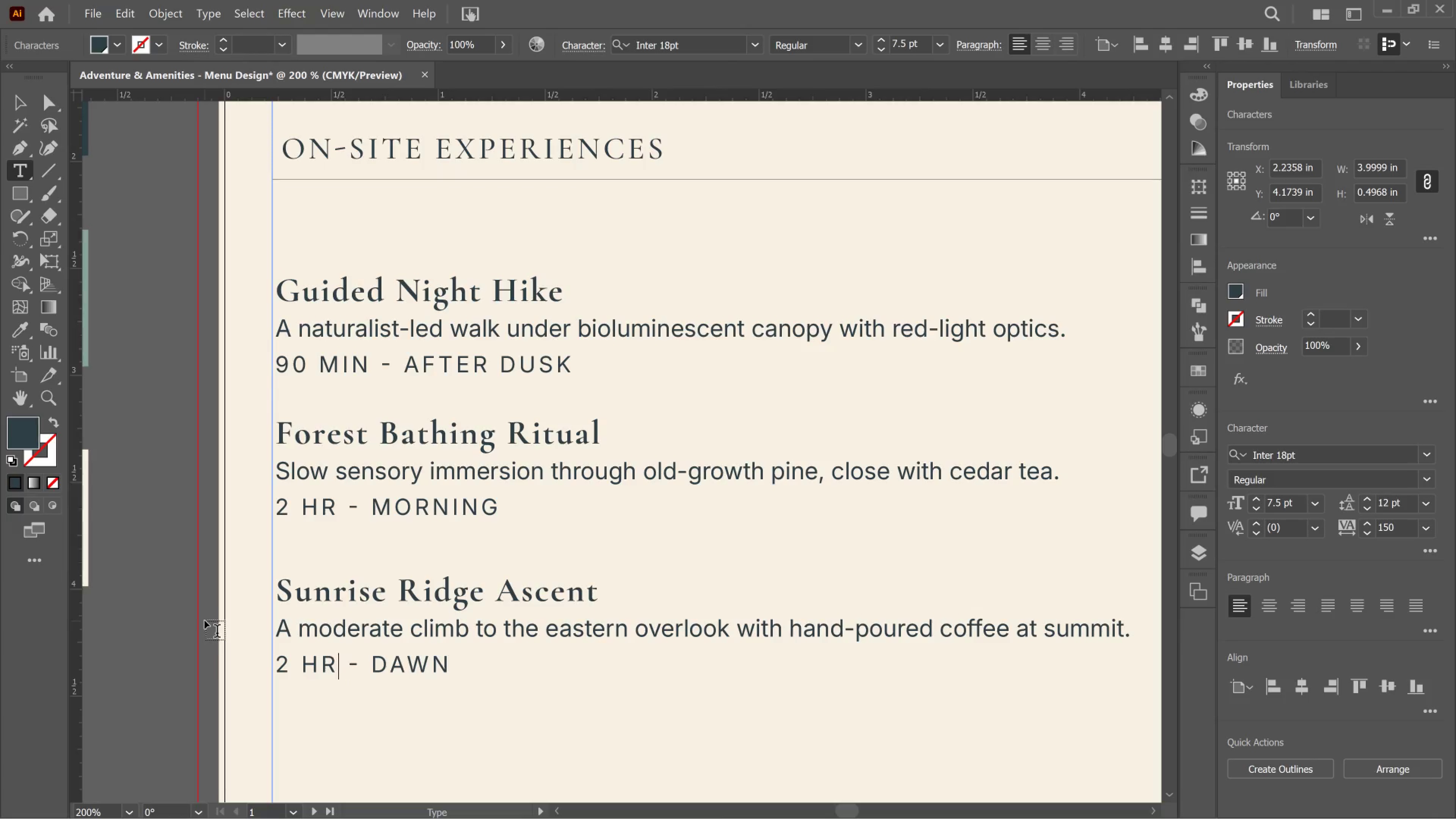 
key(ArrowLeft)
 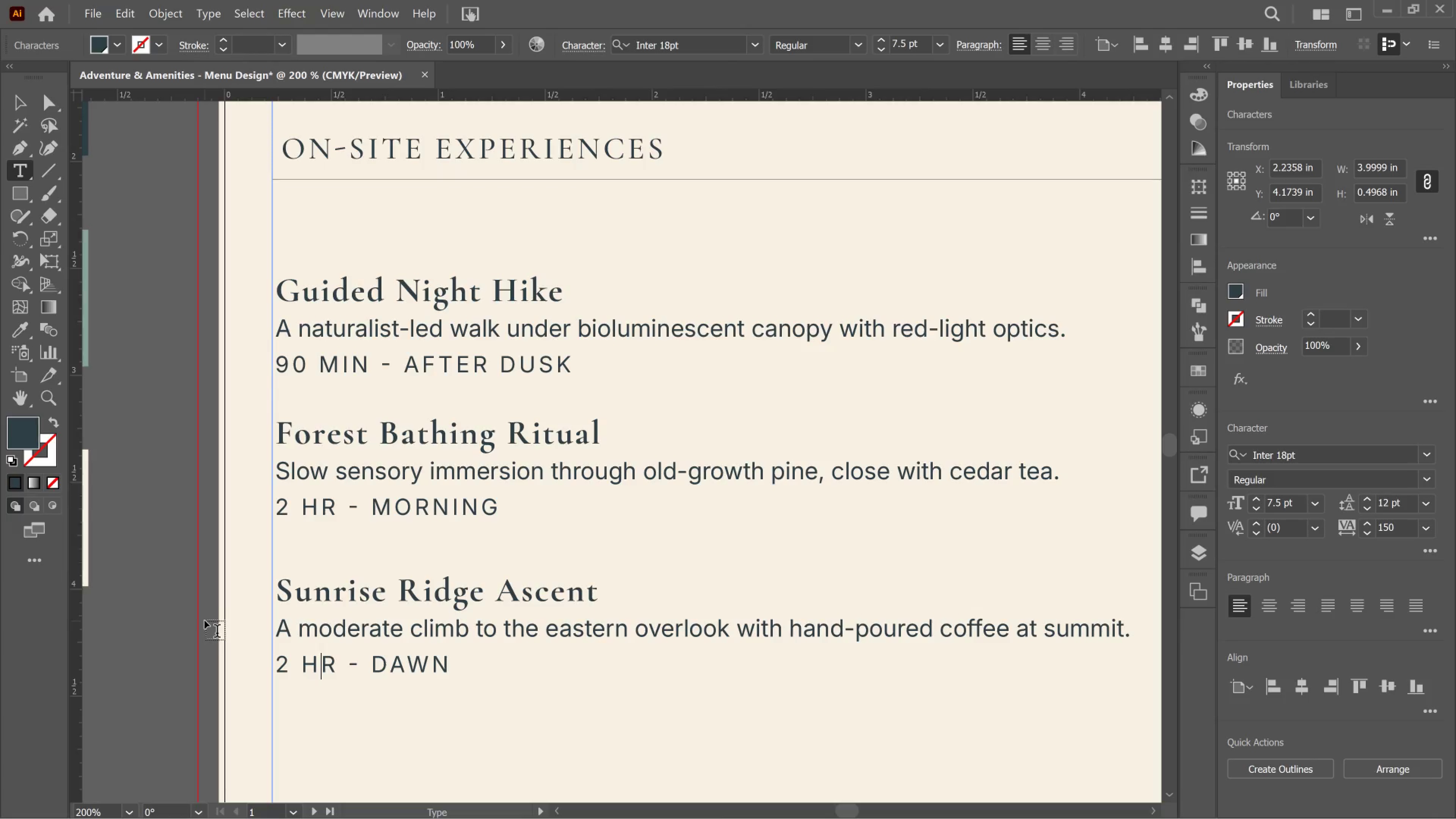 
key(ArrowLeft)
 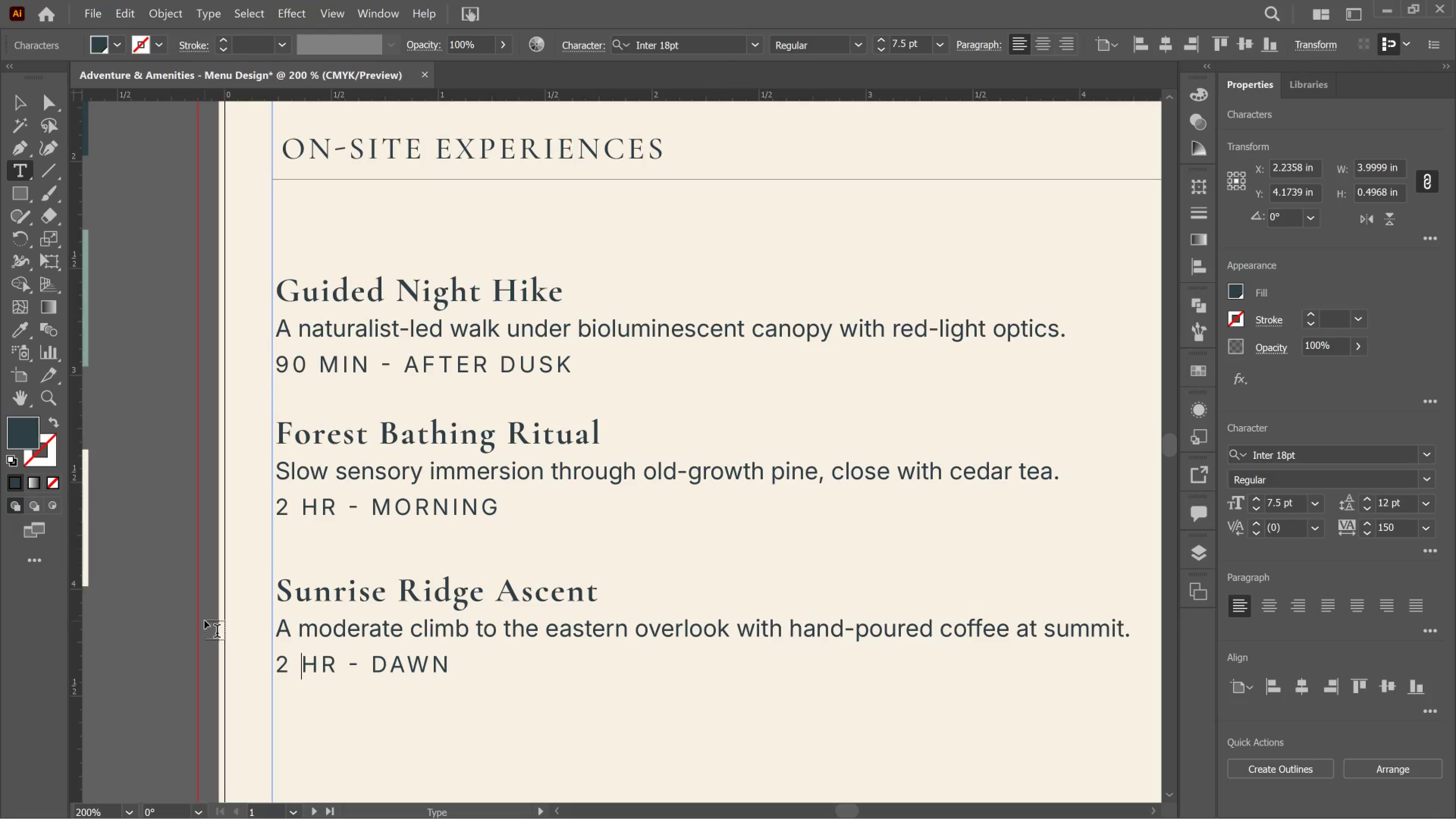 
key(ArrowLeft)
 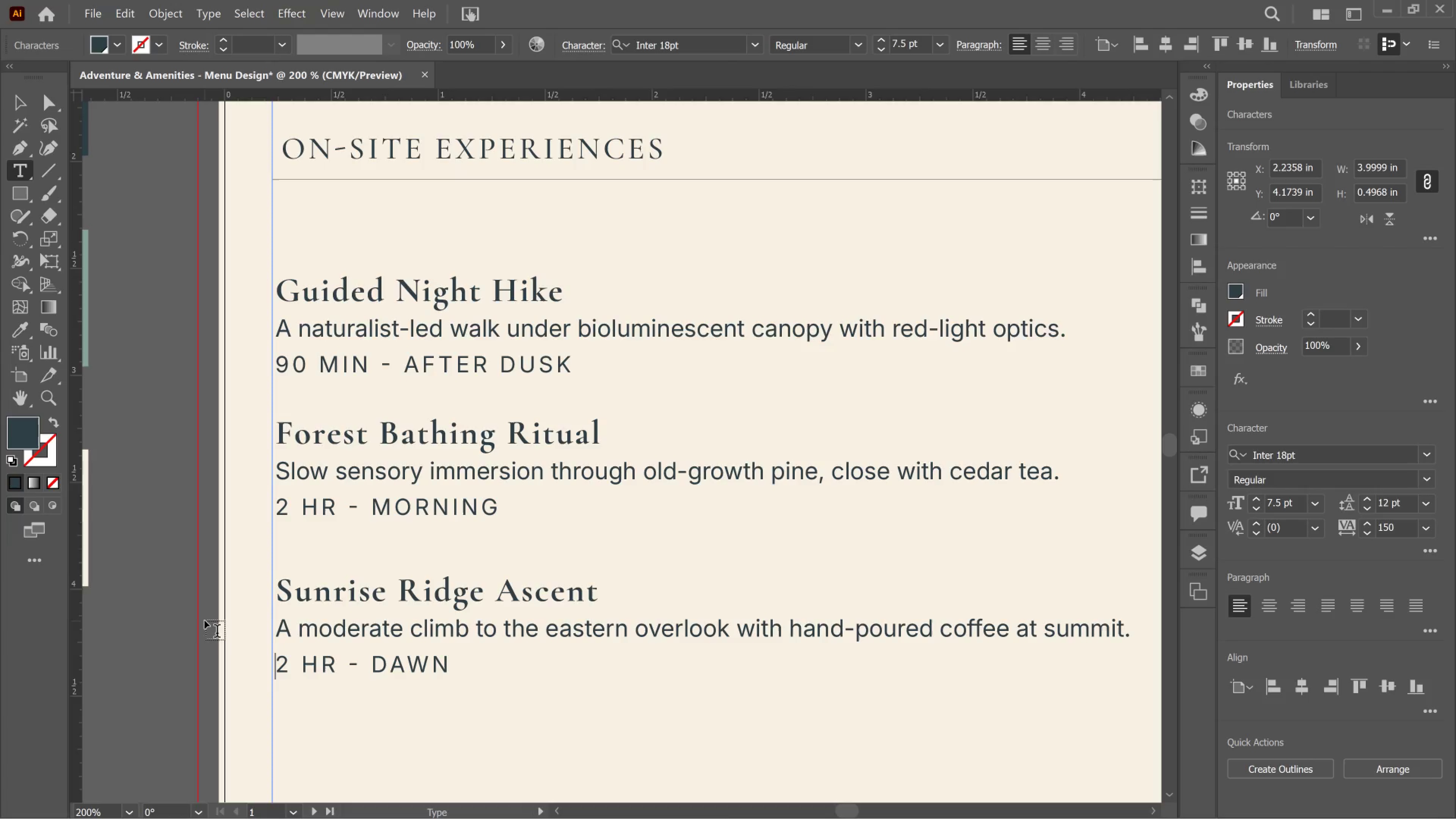 
key(ArrowLeft)
 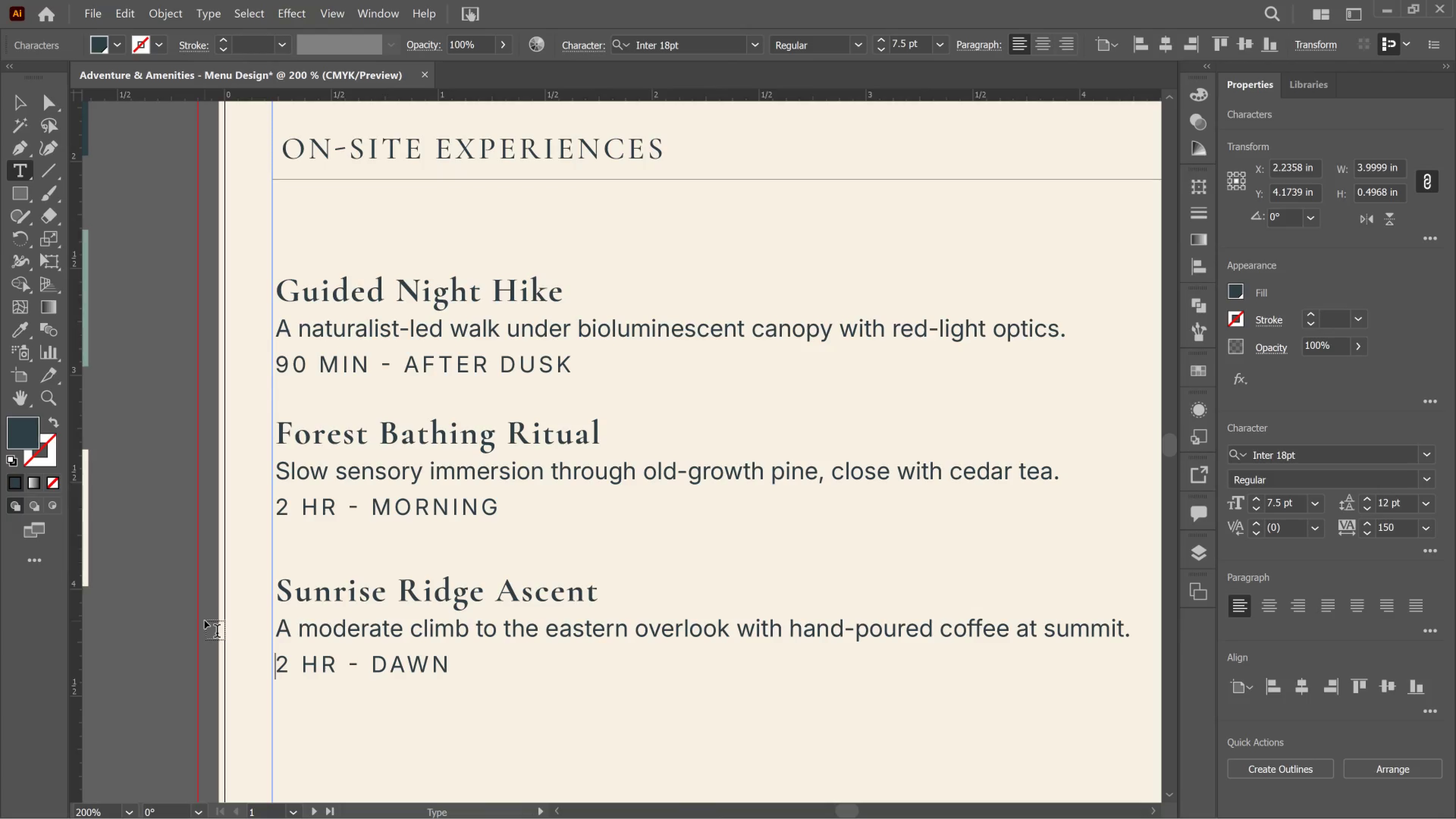 
key(Delete)
 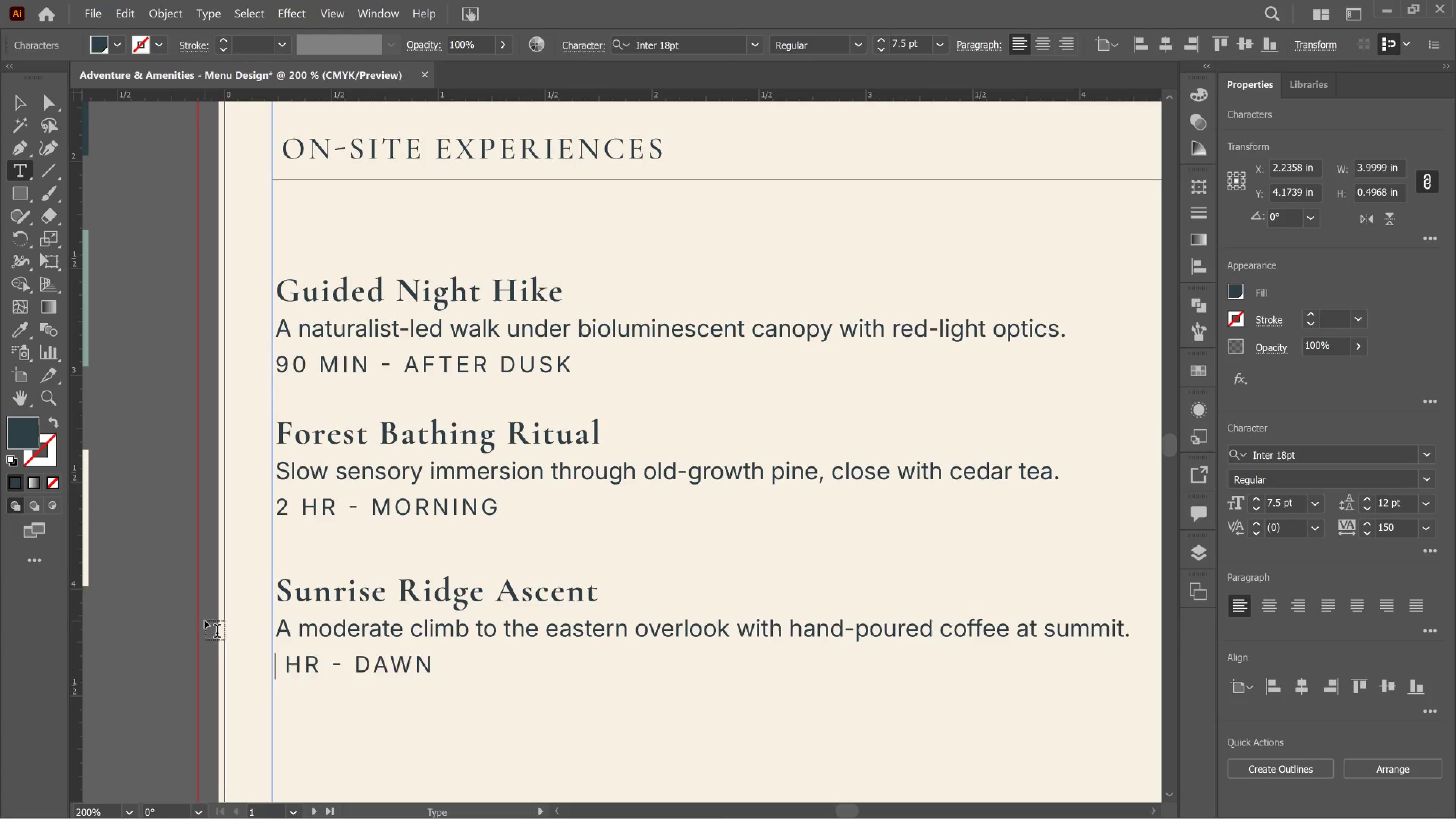 
key(3)
 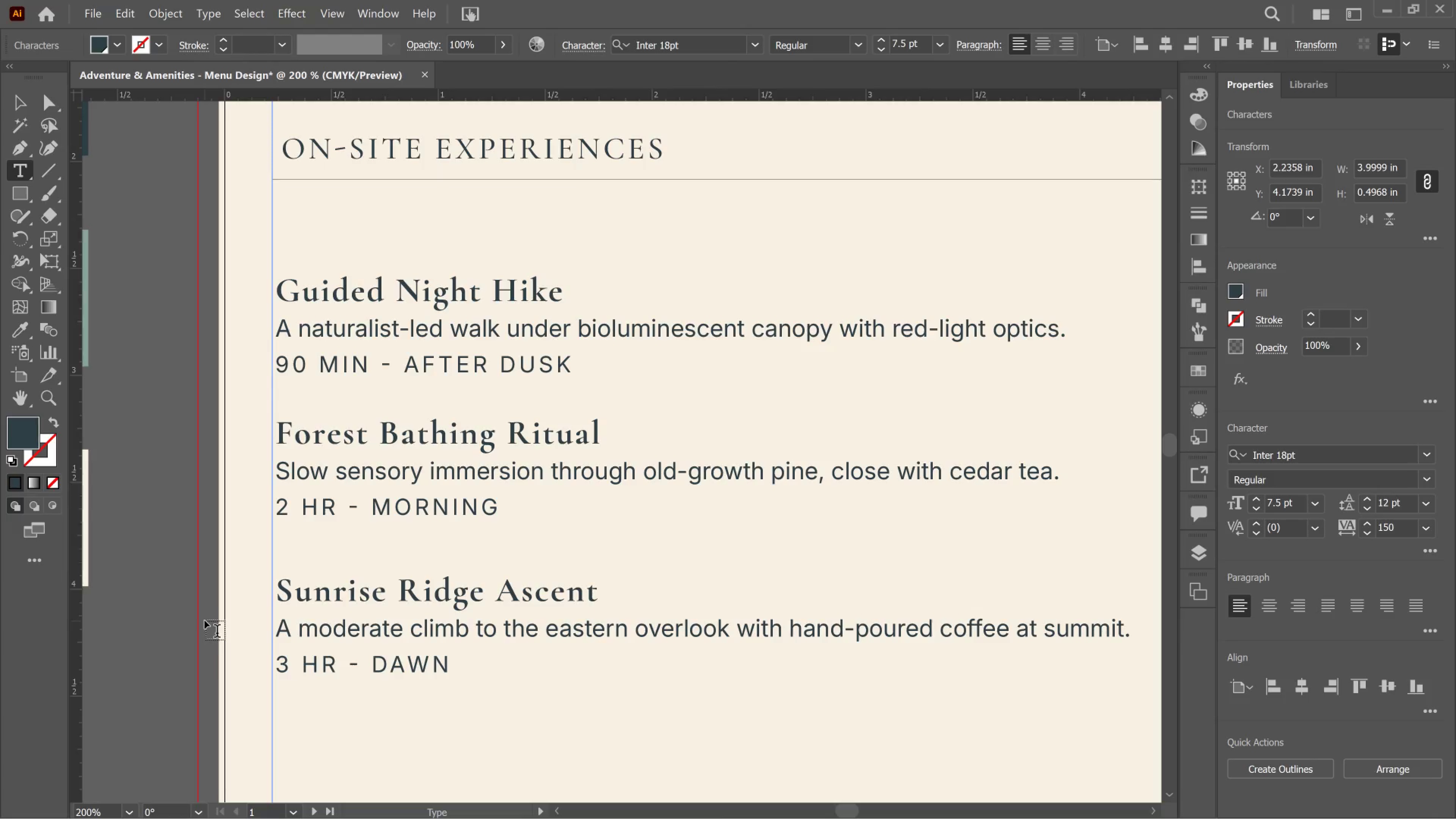 
key(ArrowRight)
 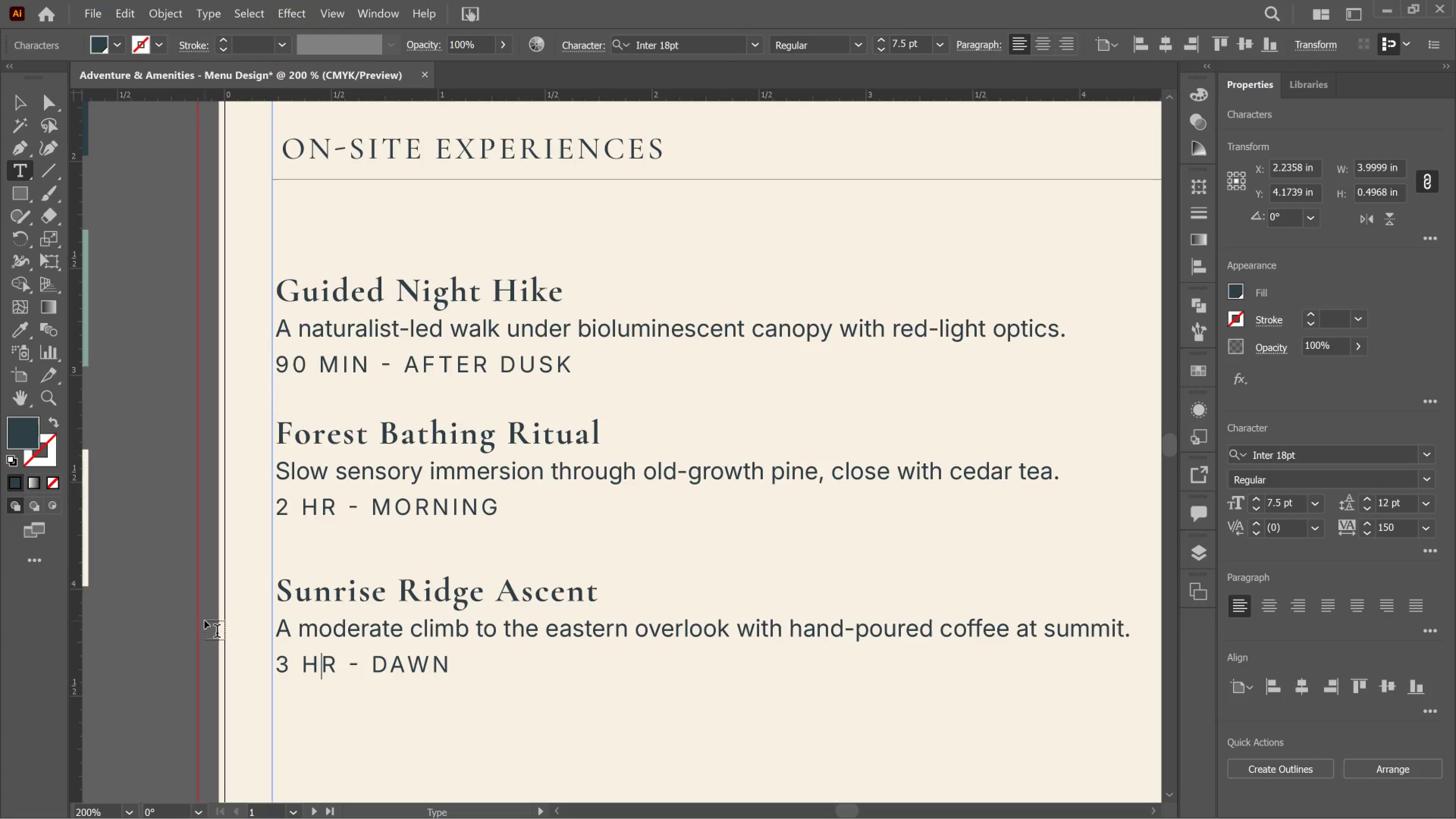 
key(ArrowRight)
 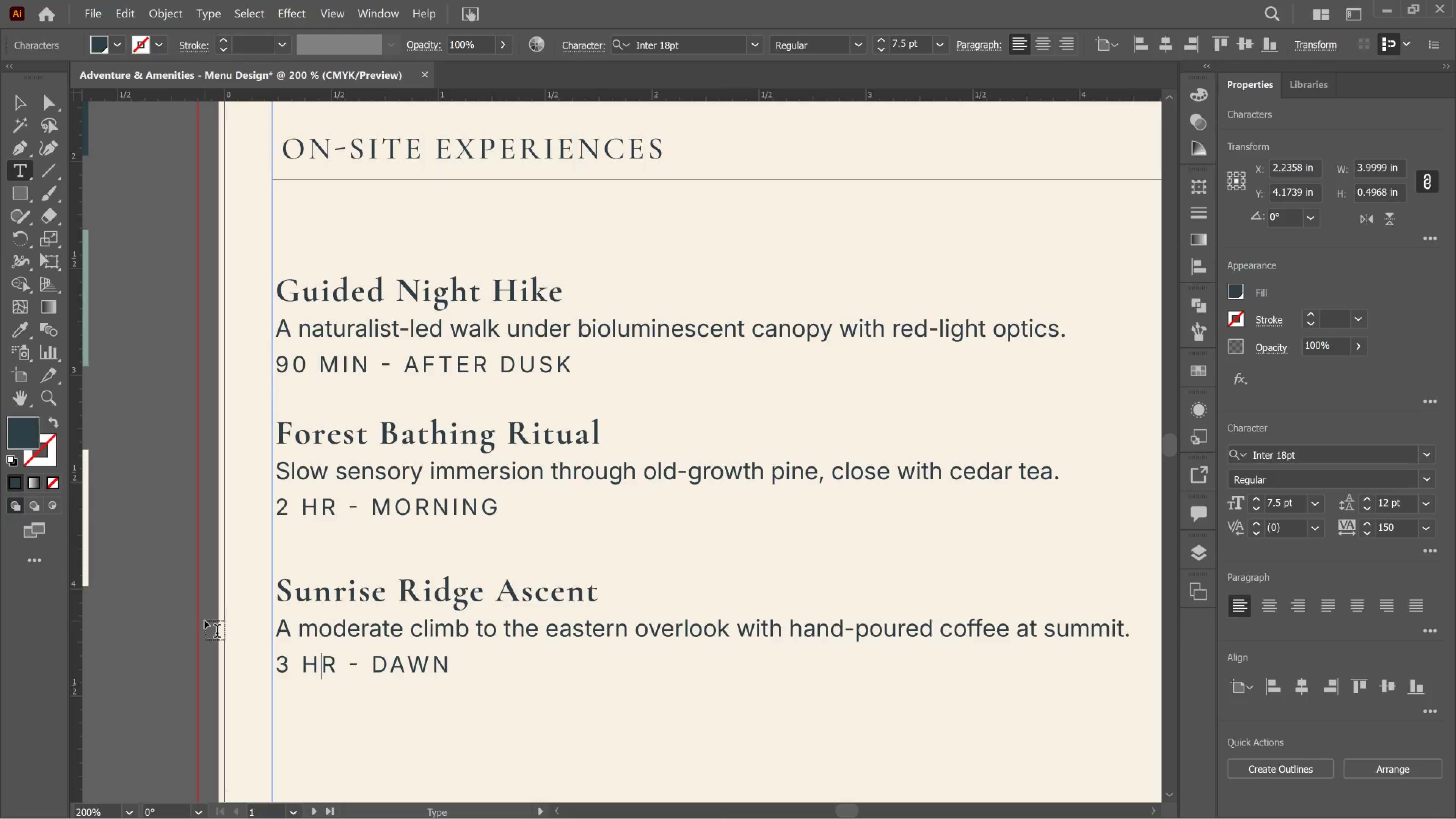 
key(ArrowRight)
 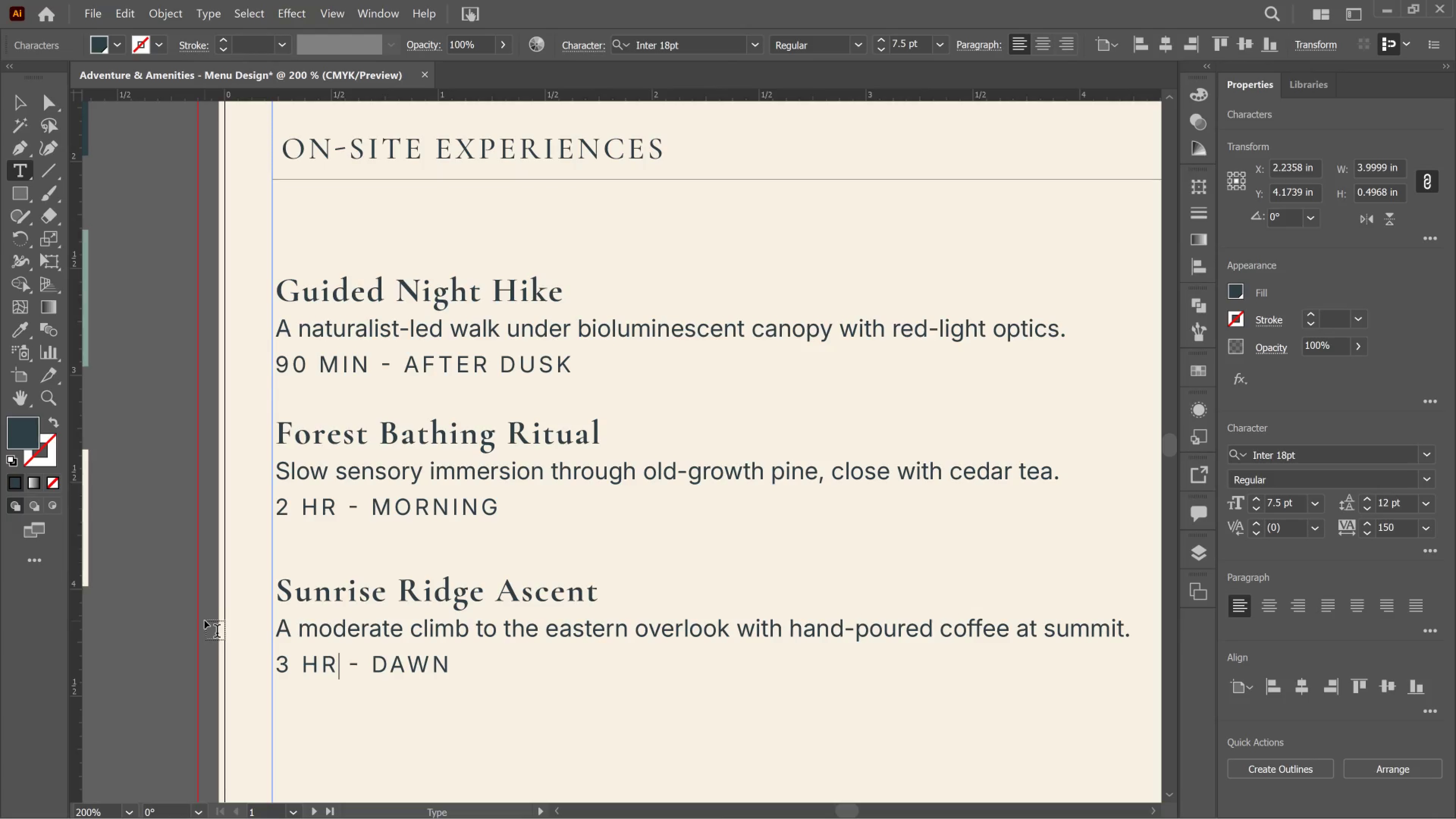 
key(ArrowRight)
 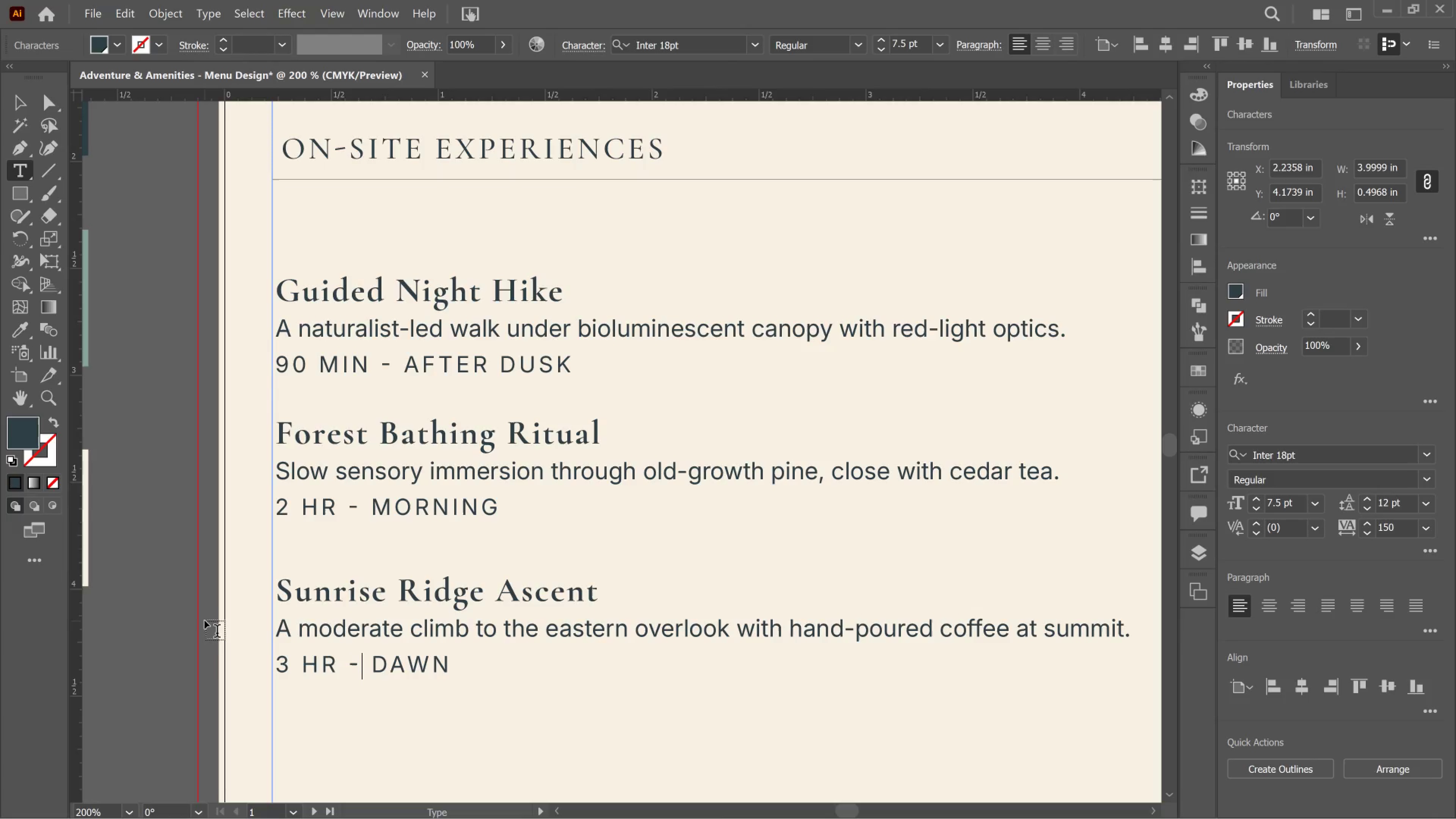 
key(ArrowRight)
 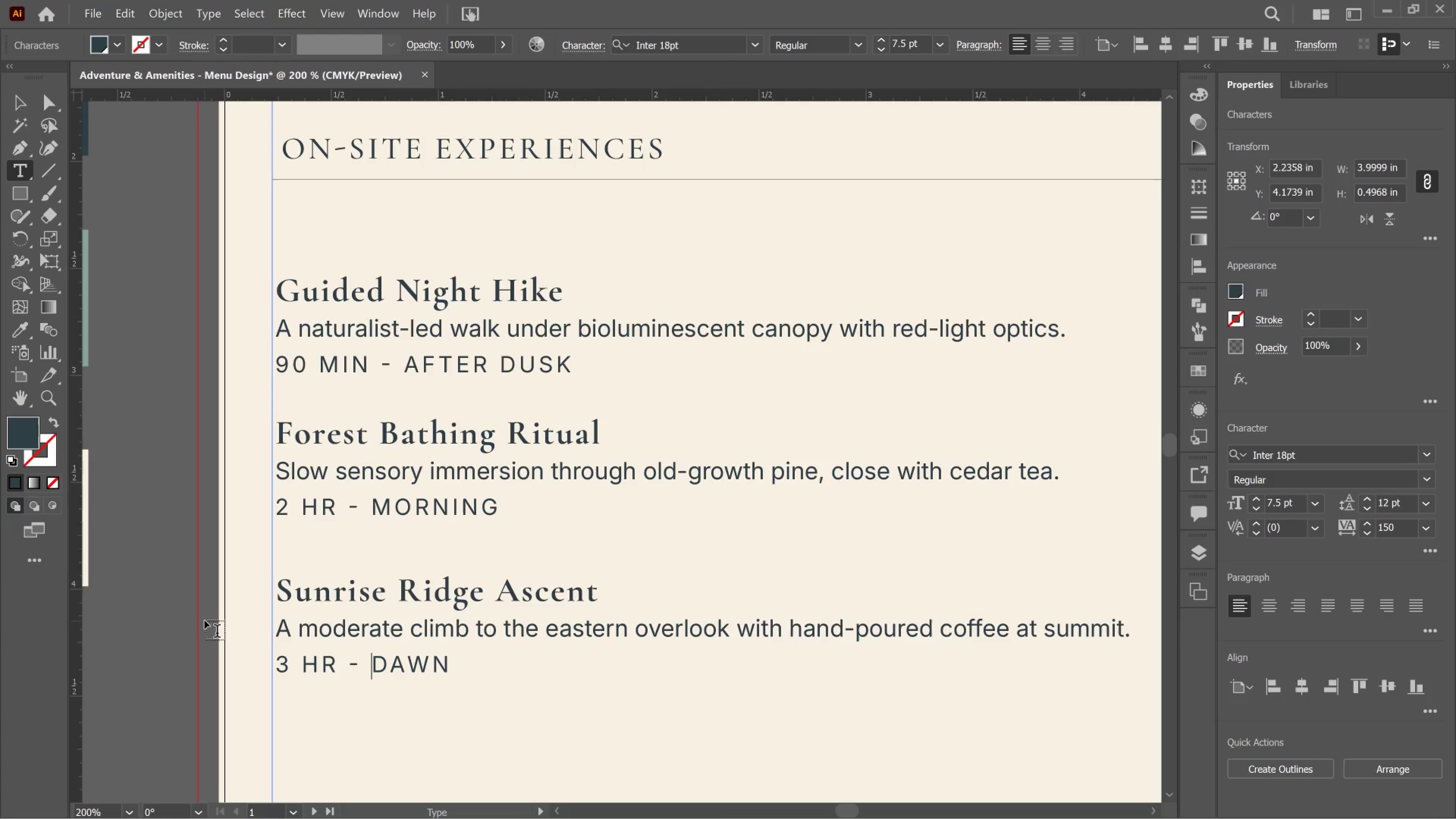 
key(ArrowRight)
 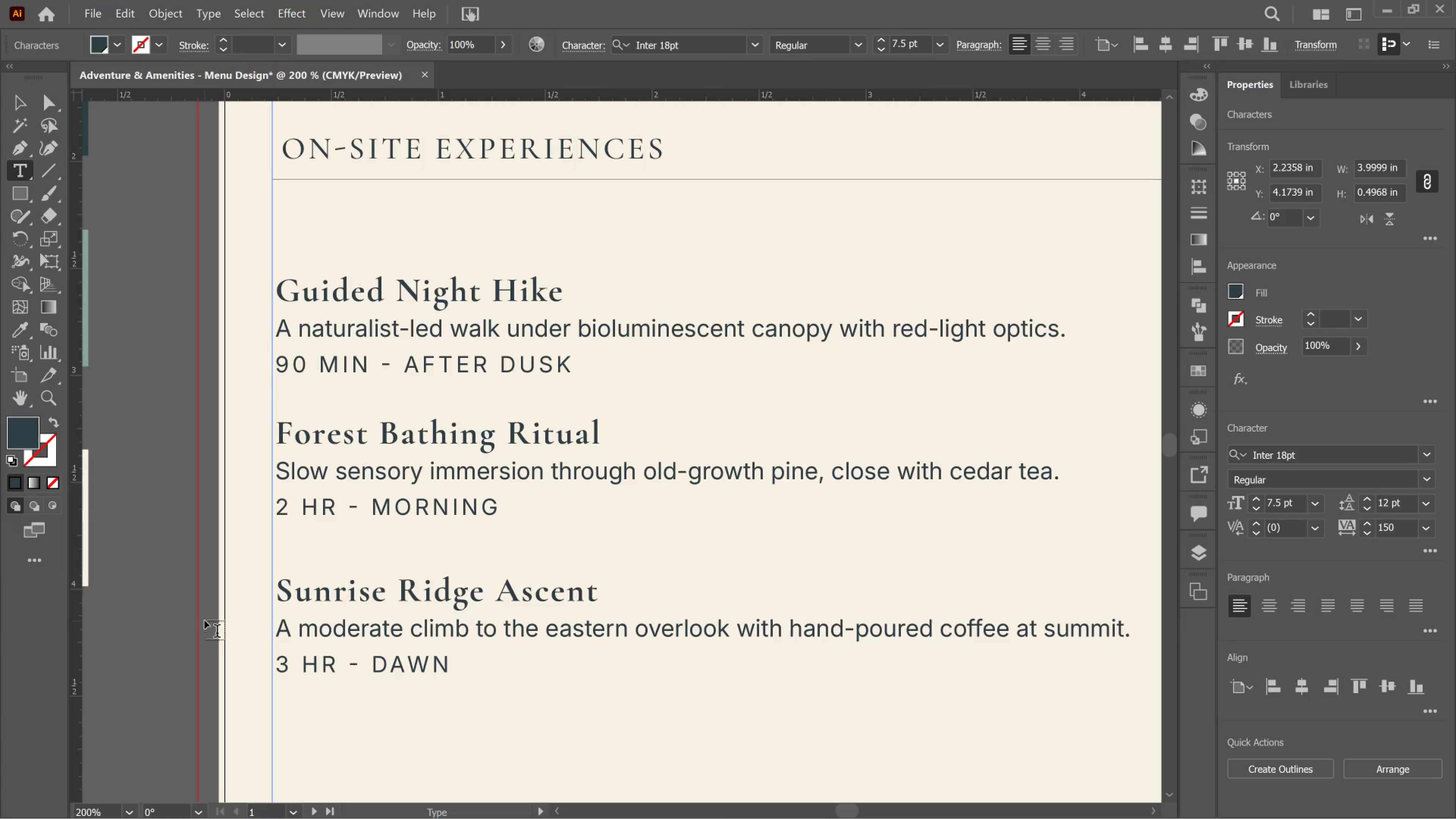 
type(PRE-)
 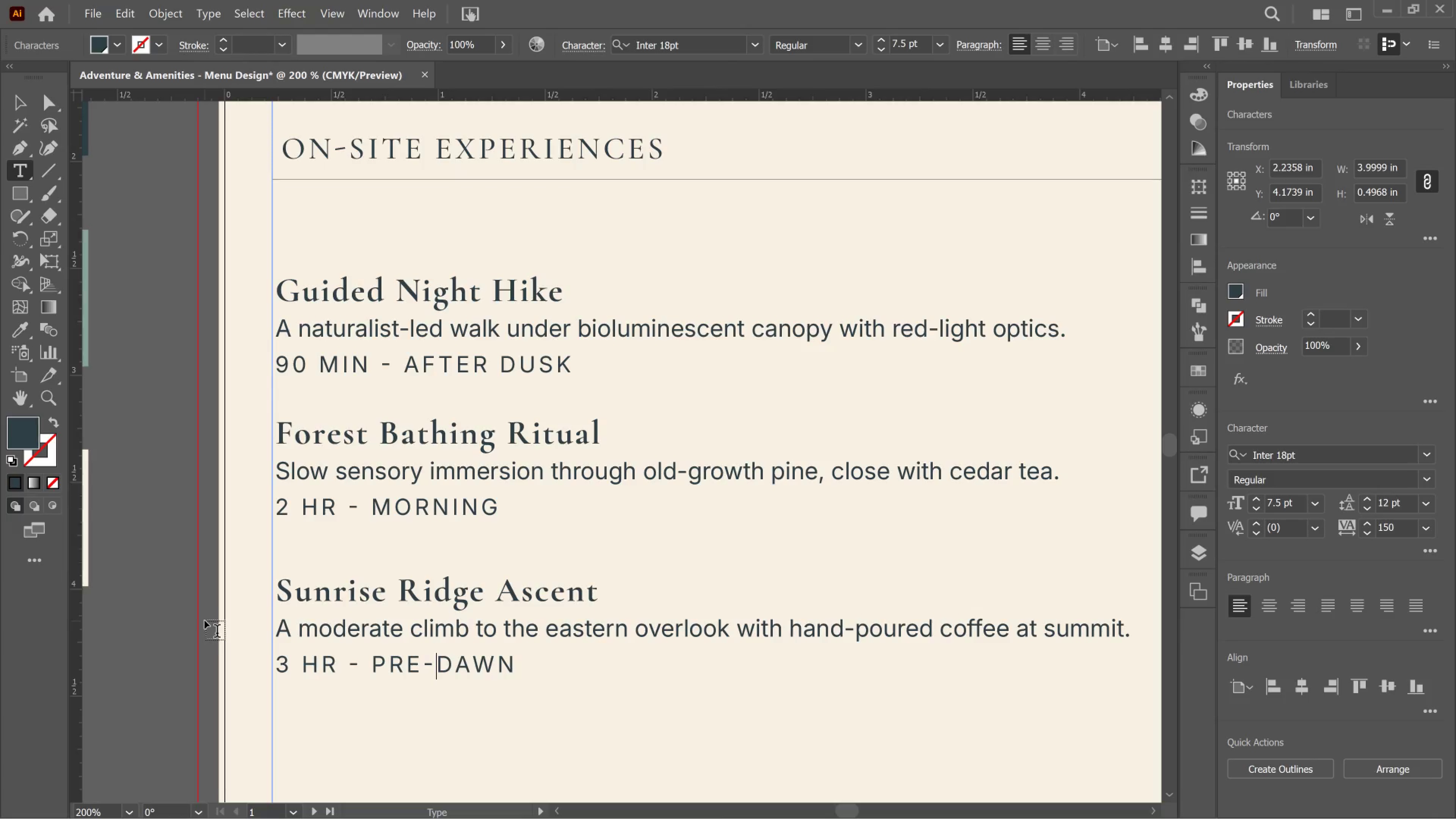 
wait(9.22)
 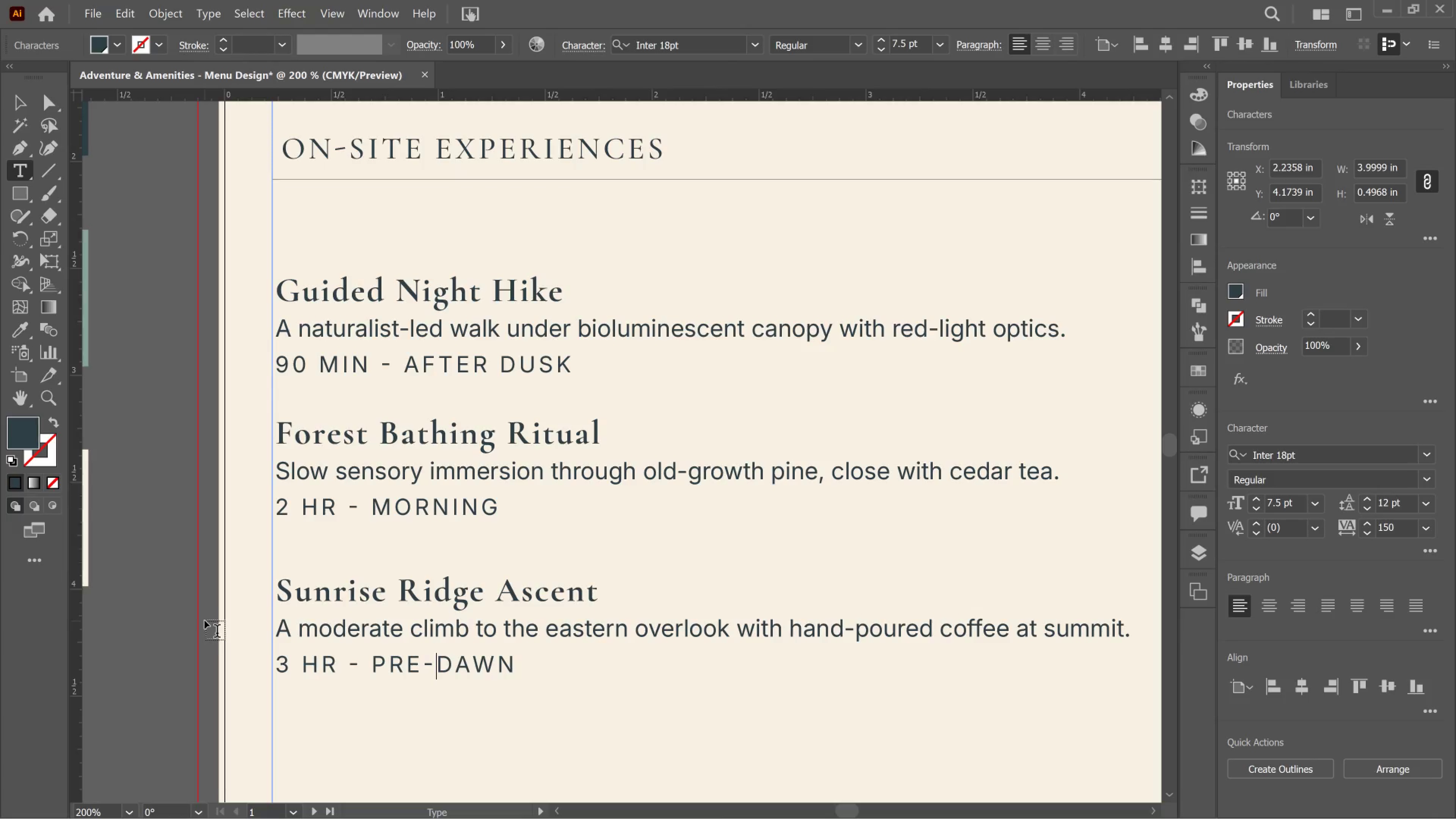 
left_click([552, 801])
 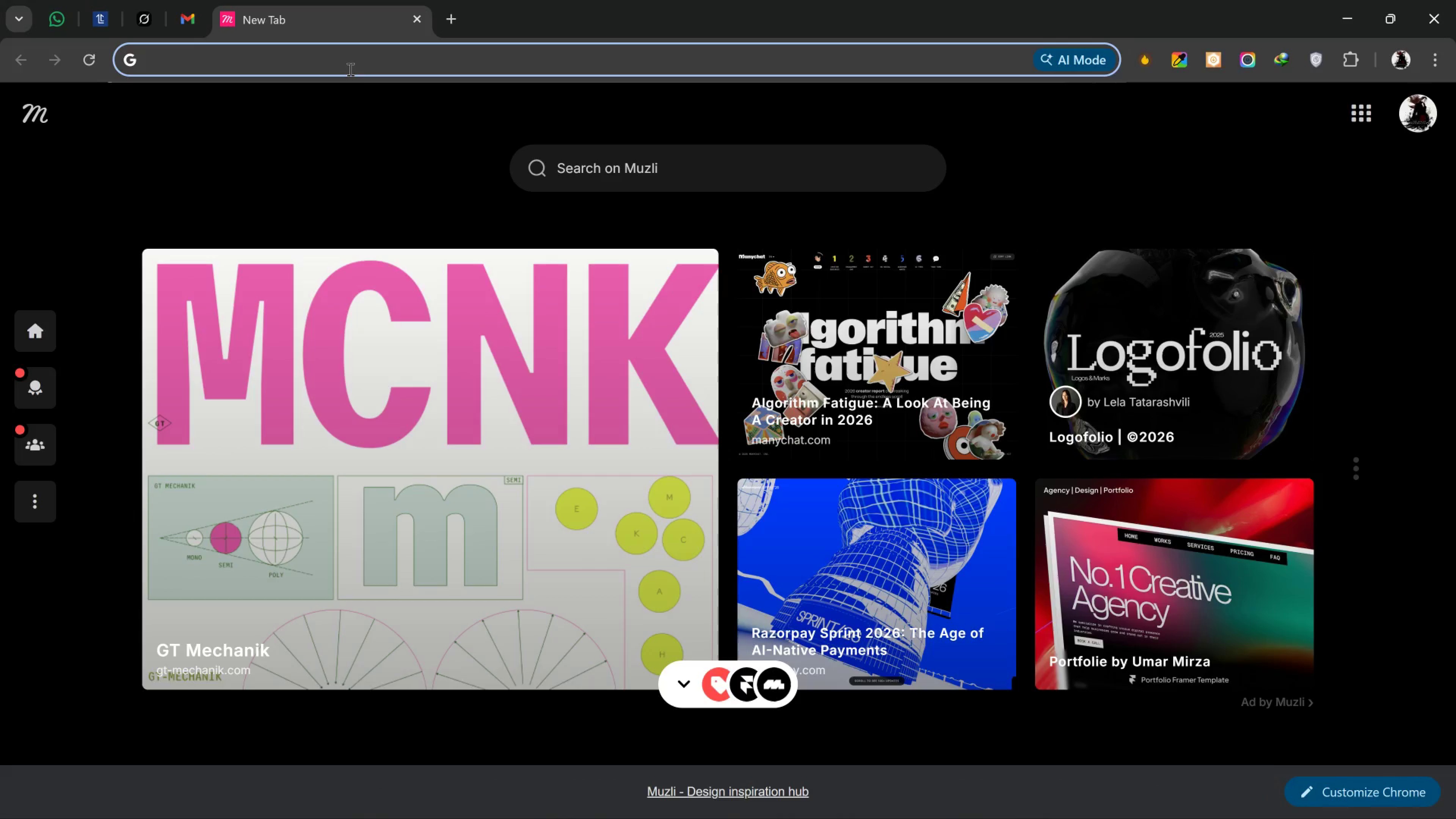 
type(MID)
 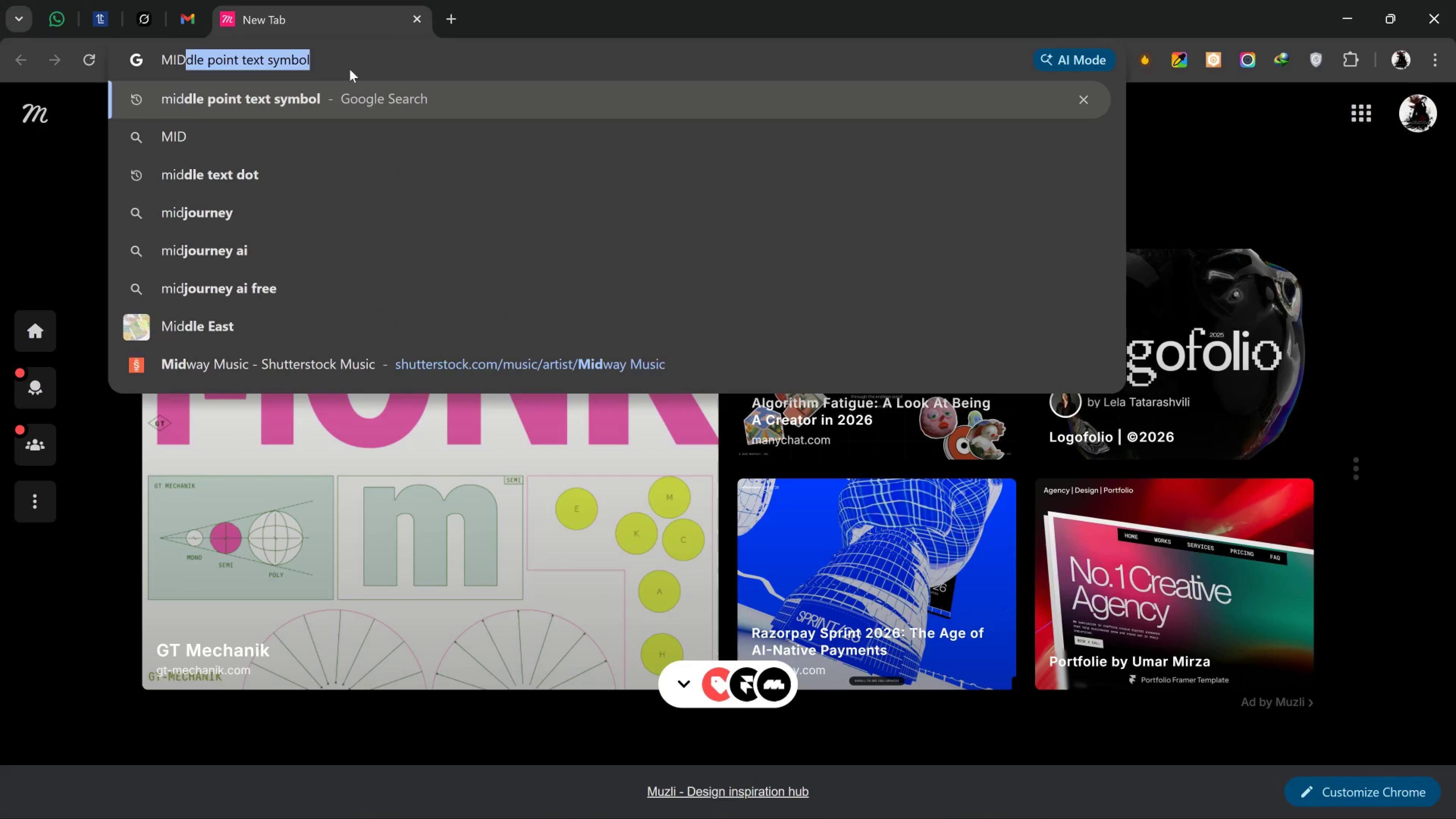 
key(Enter)
 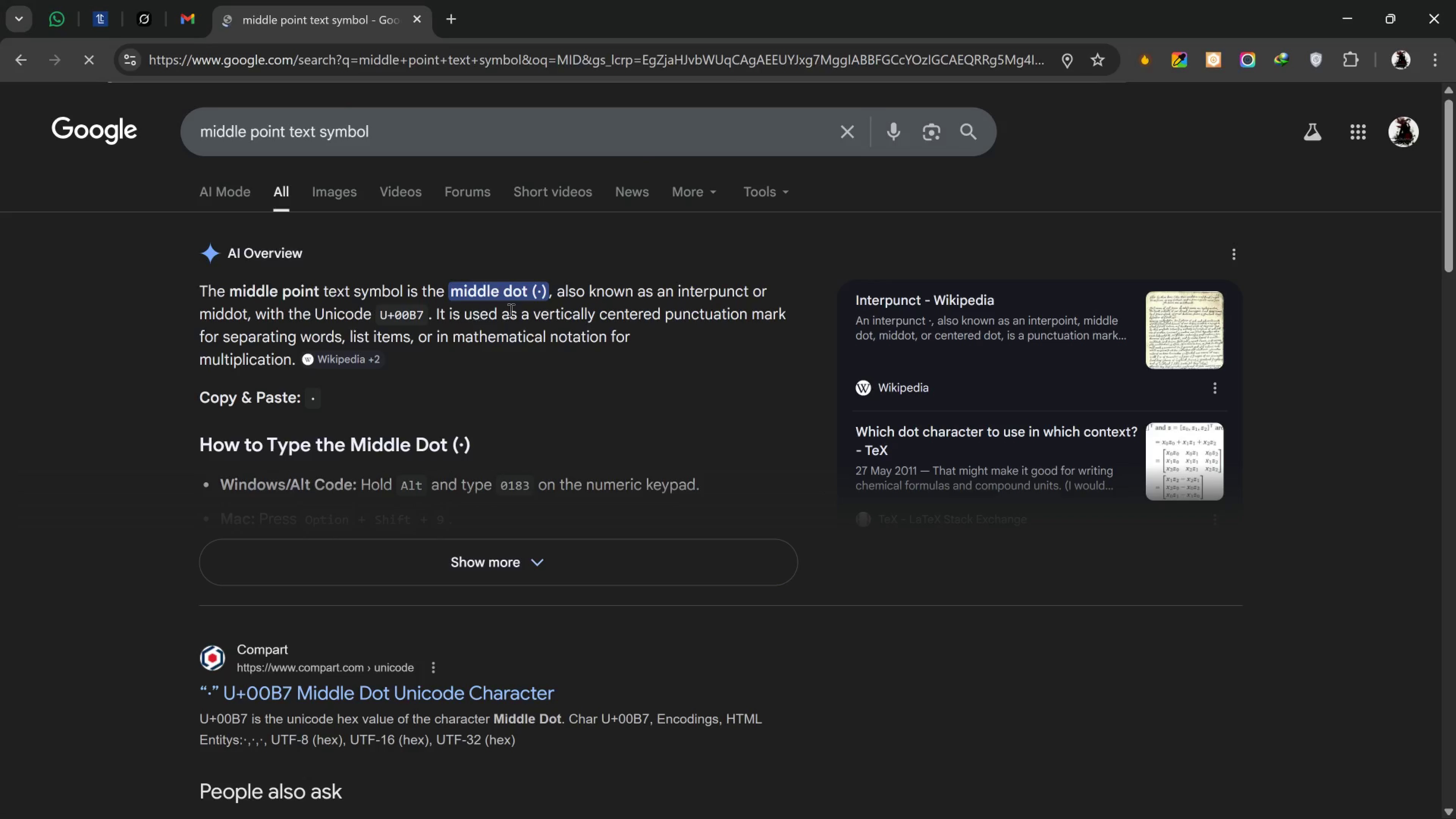 
scroll: coordinate [347, 570], scroll_direction: down, amount: 8.0
 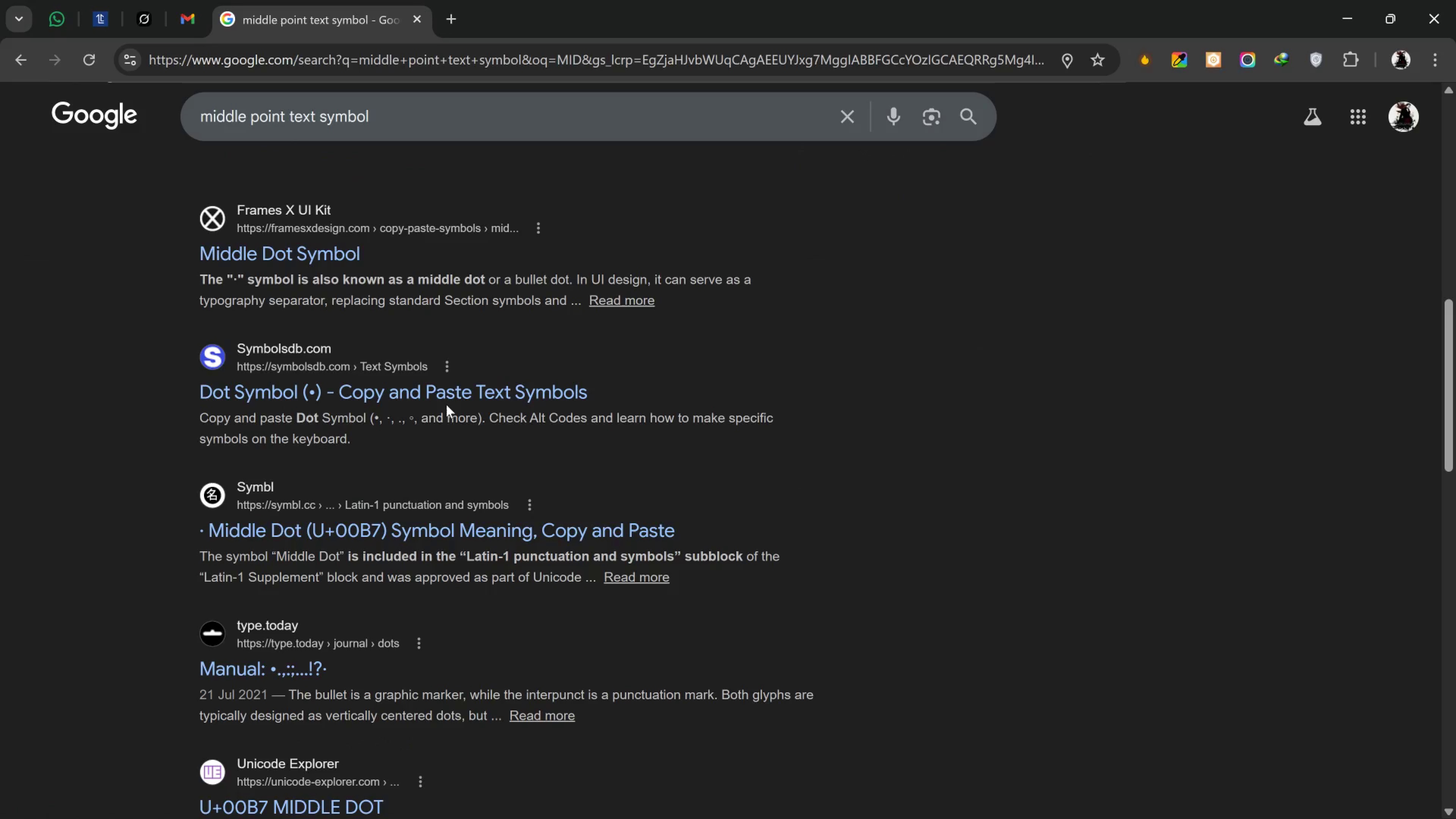 
left_click_drag(start_coordinate=[667, 394], to_coordinate=[200, 397])
 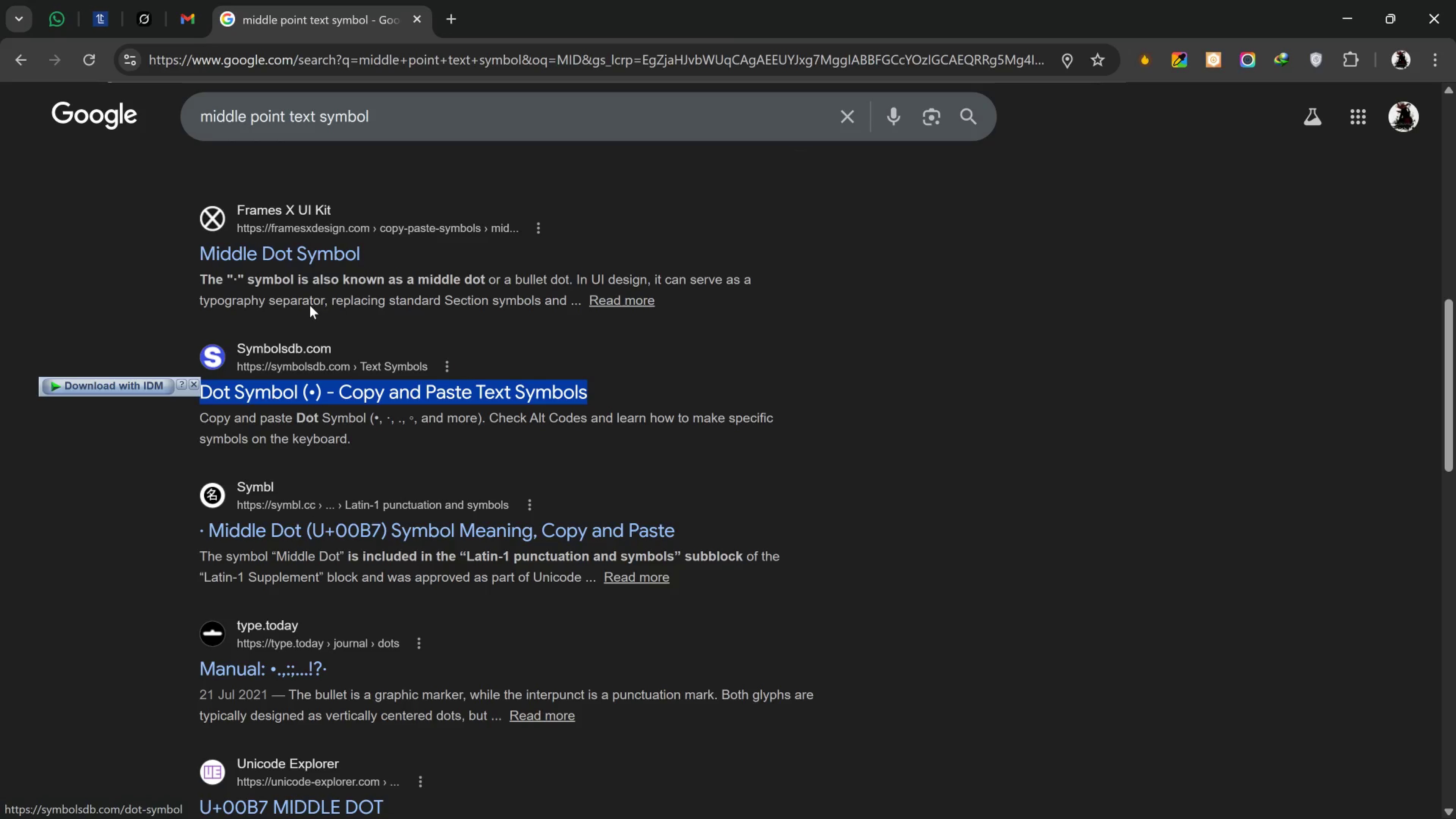 
key(Control+C)
 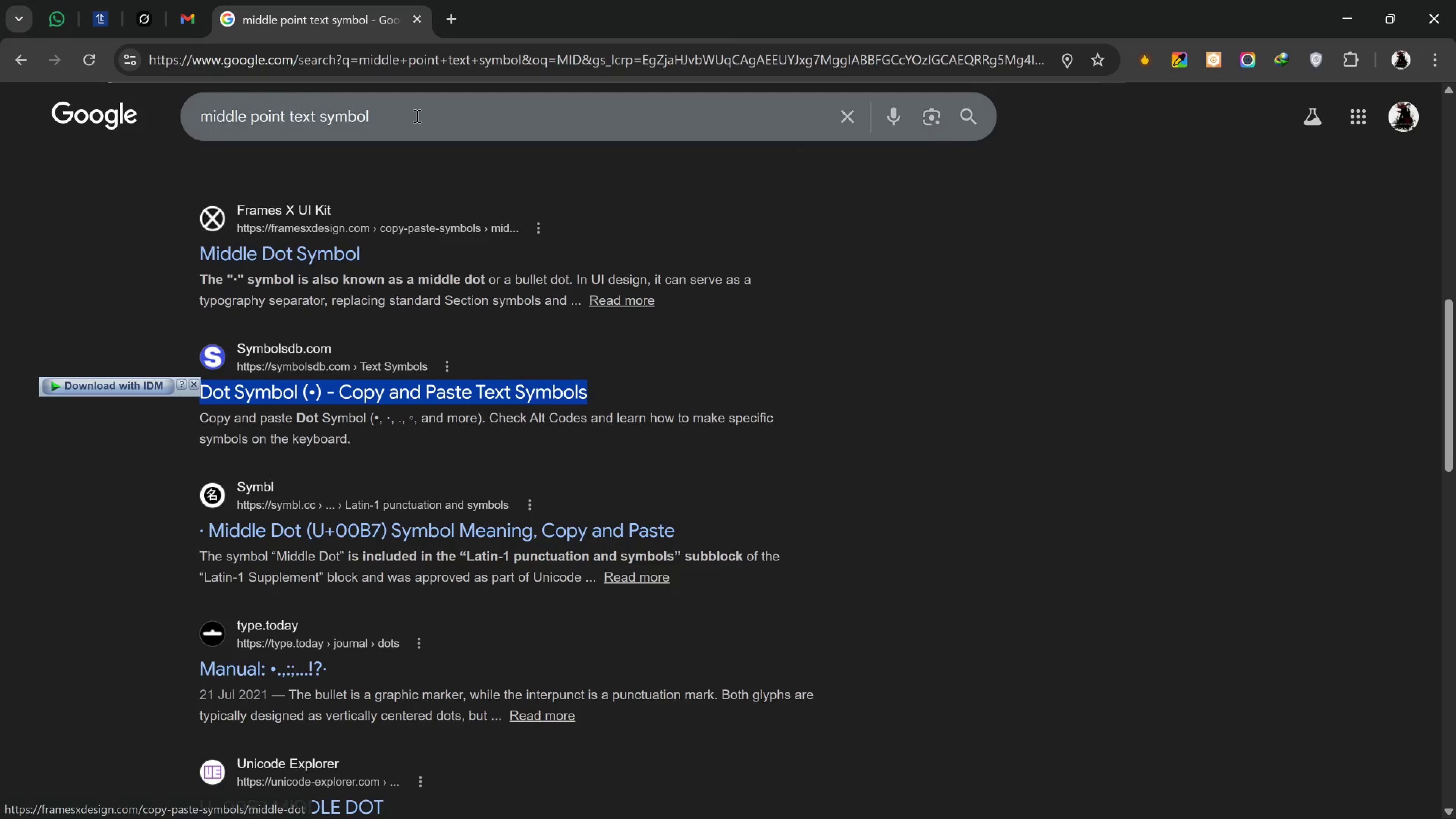 
left_click_drag(start_coordinate=[422, 112], to_coordinate=[0, 115])
 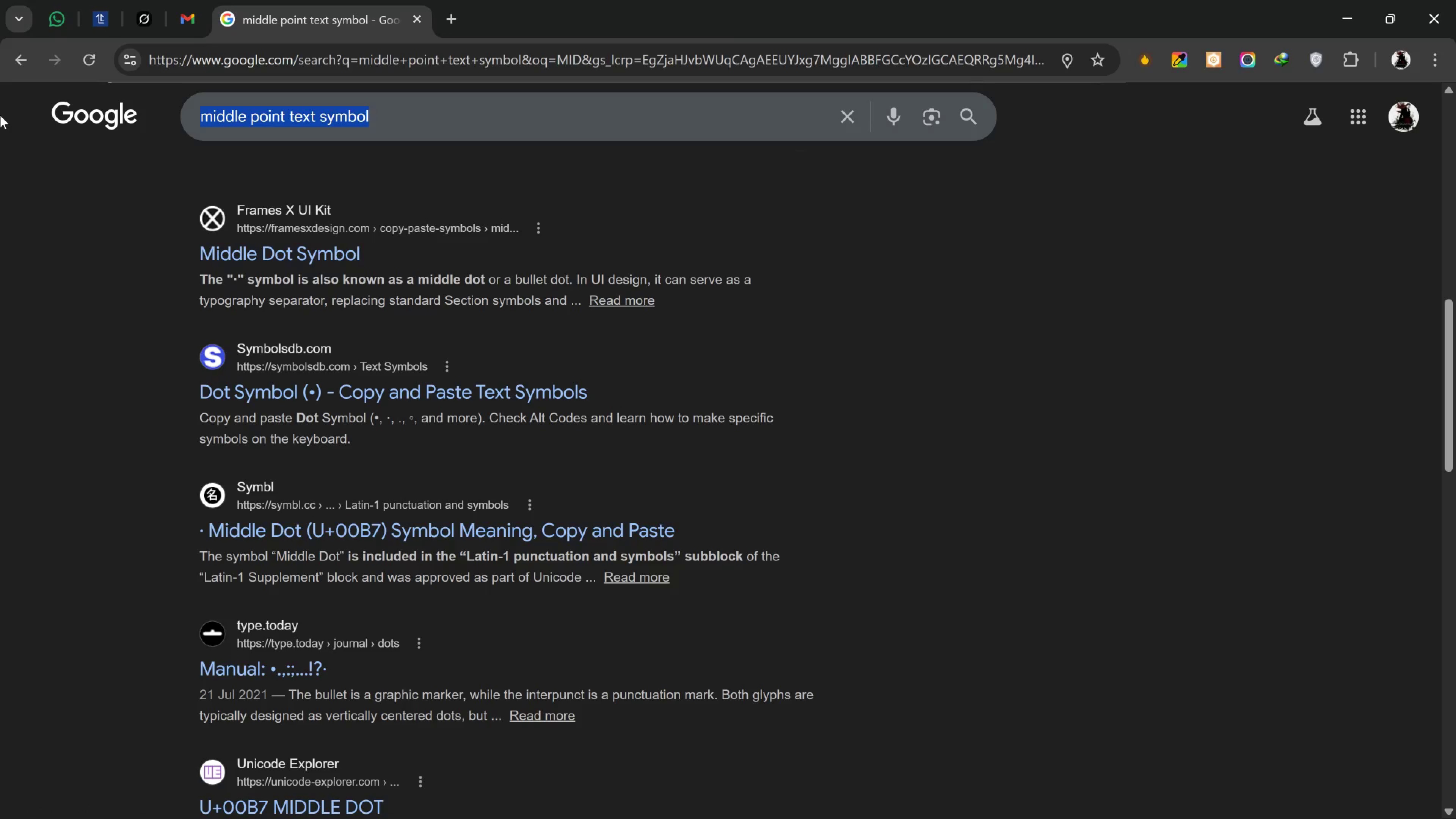 
key(Control+V)
 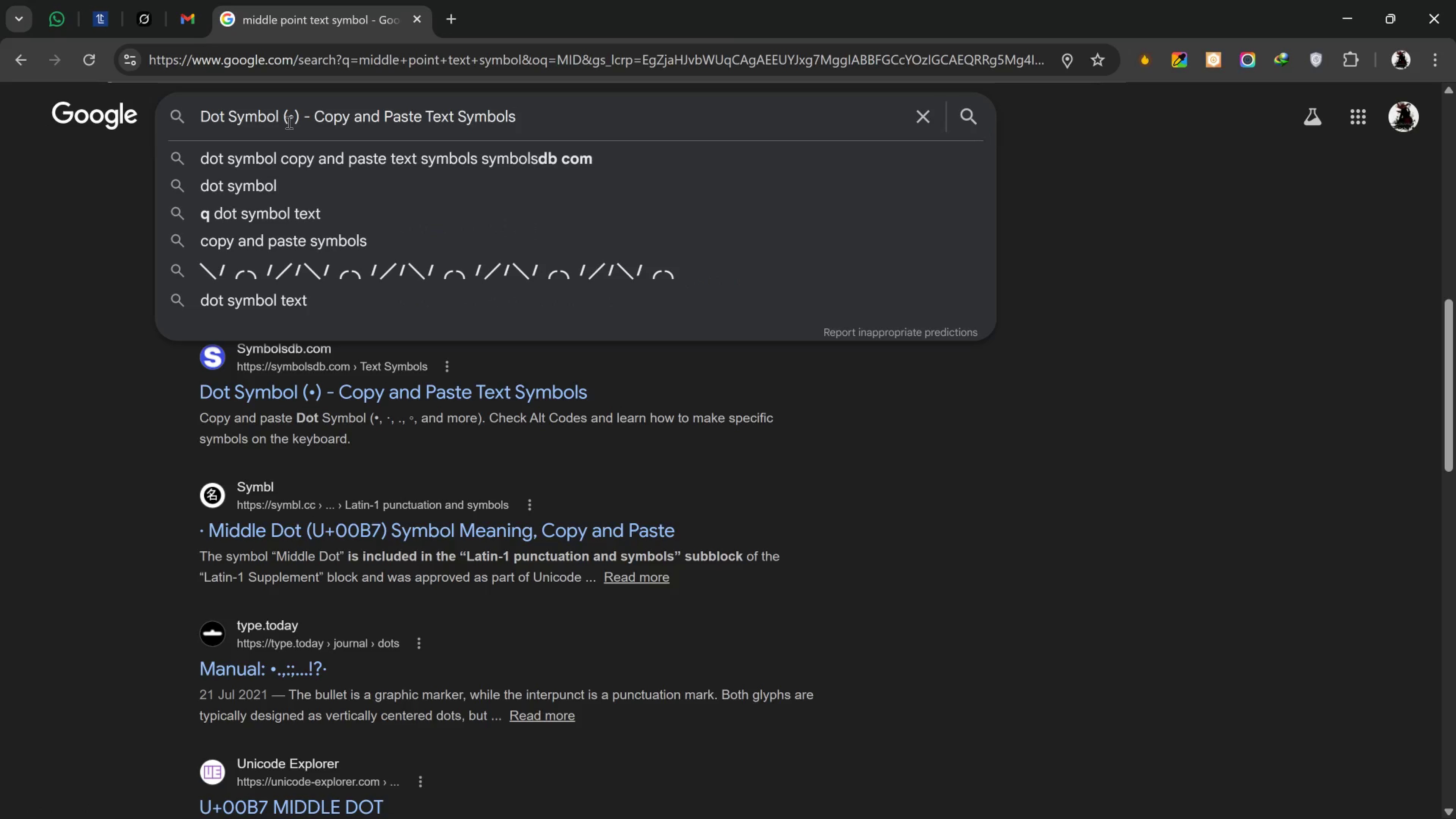 
left_click_drag(start_coordinate=[288, 122], to_coordinate=[294, 116])
 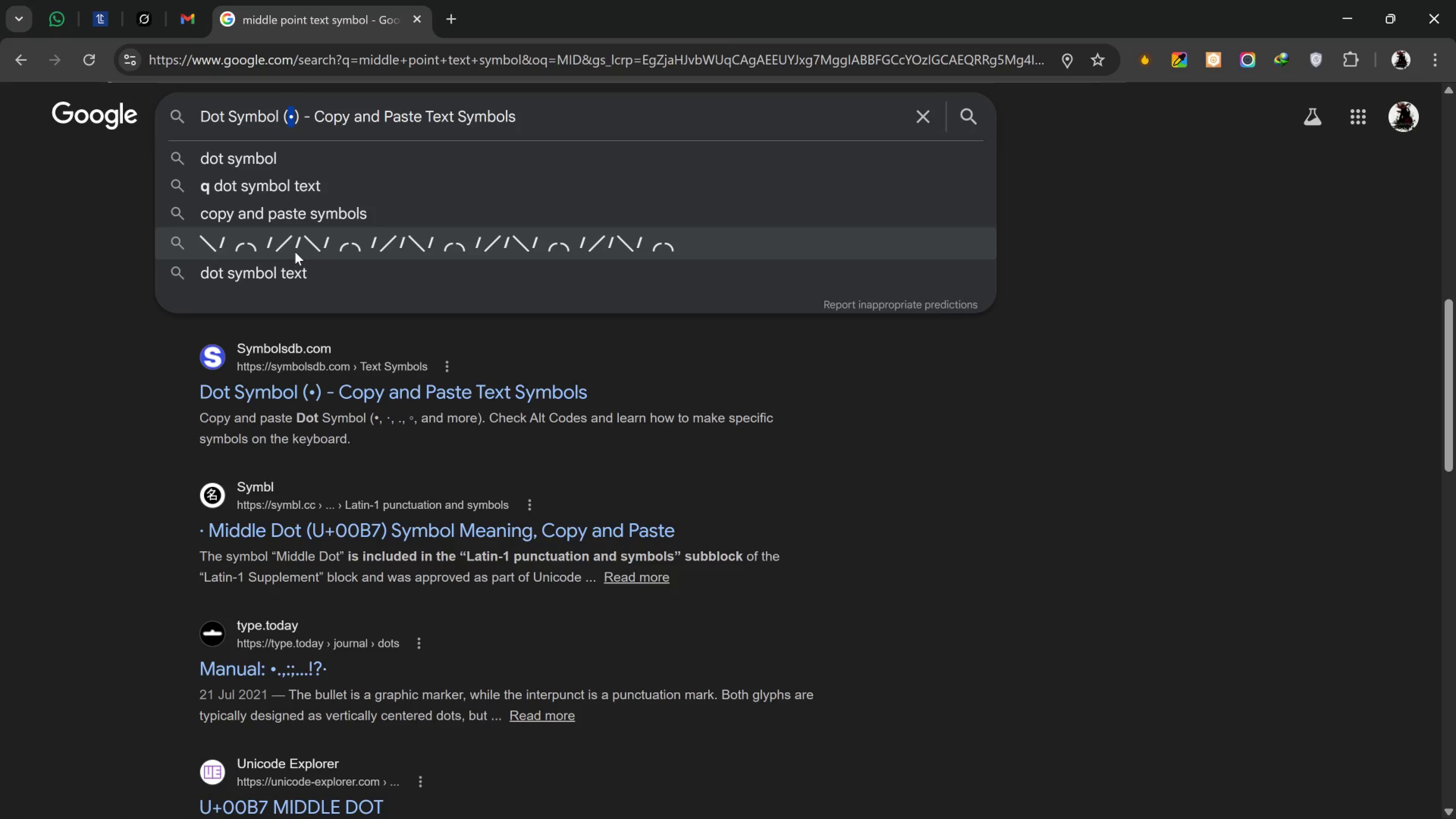 
key(Control+C)
 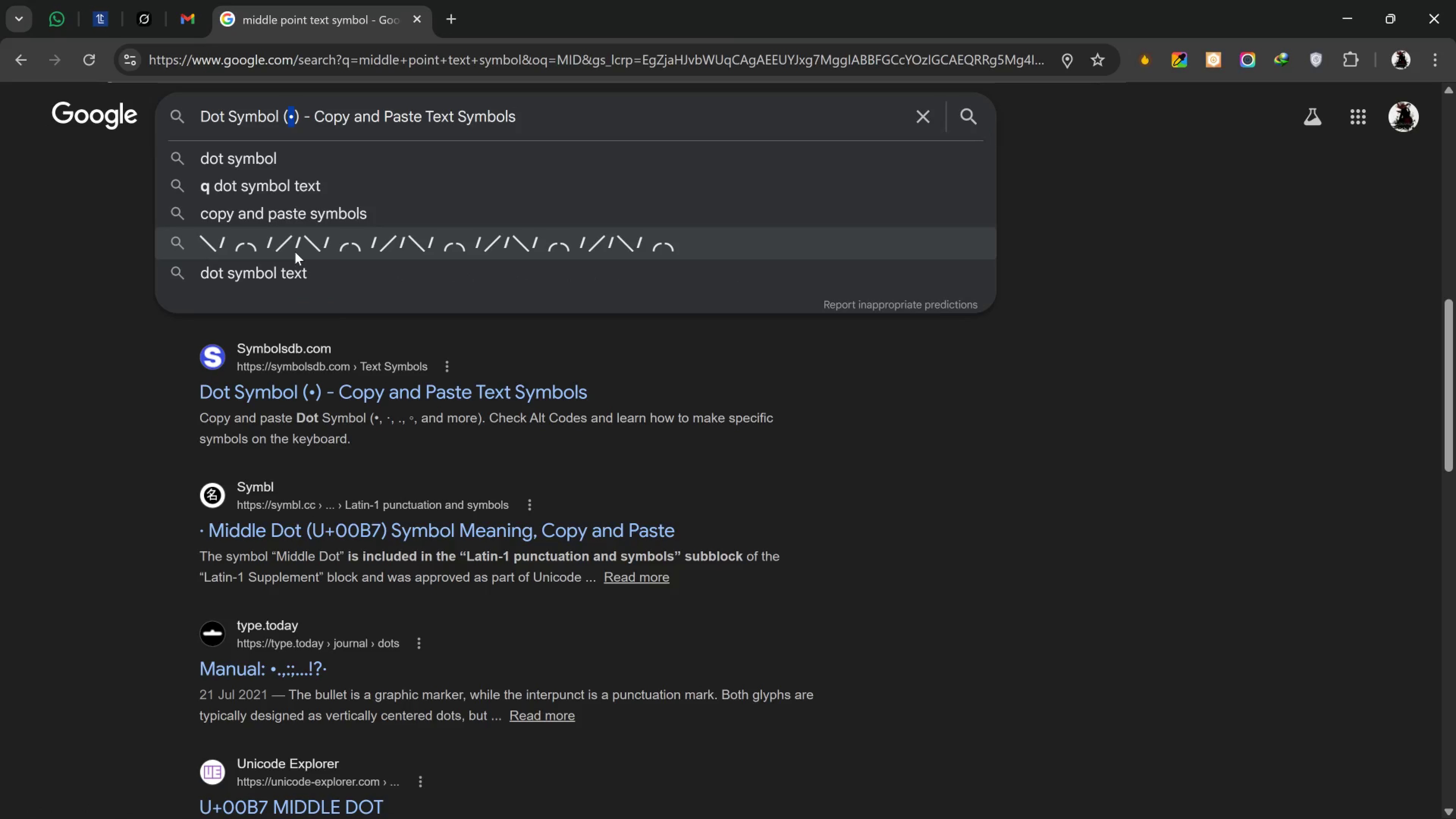 
key(Alt+Tab)
 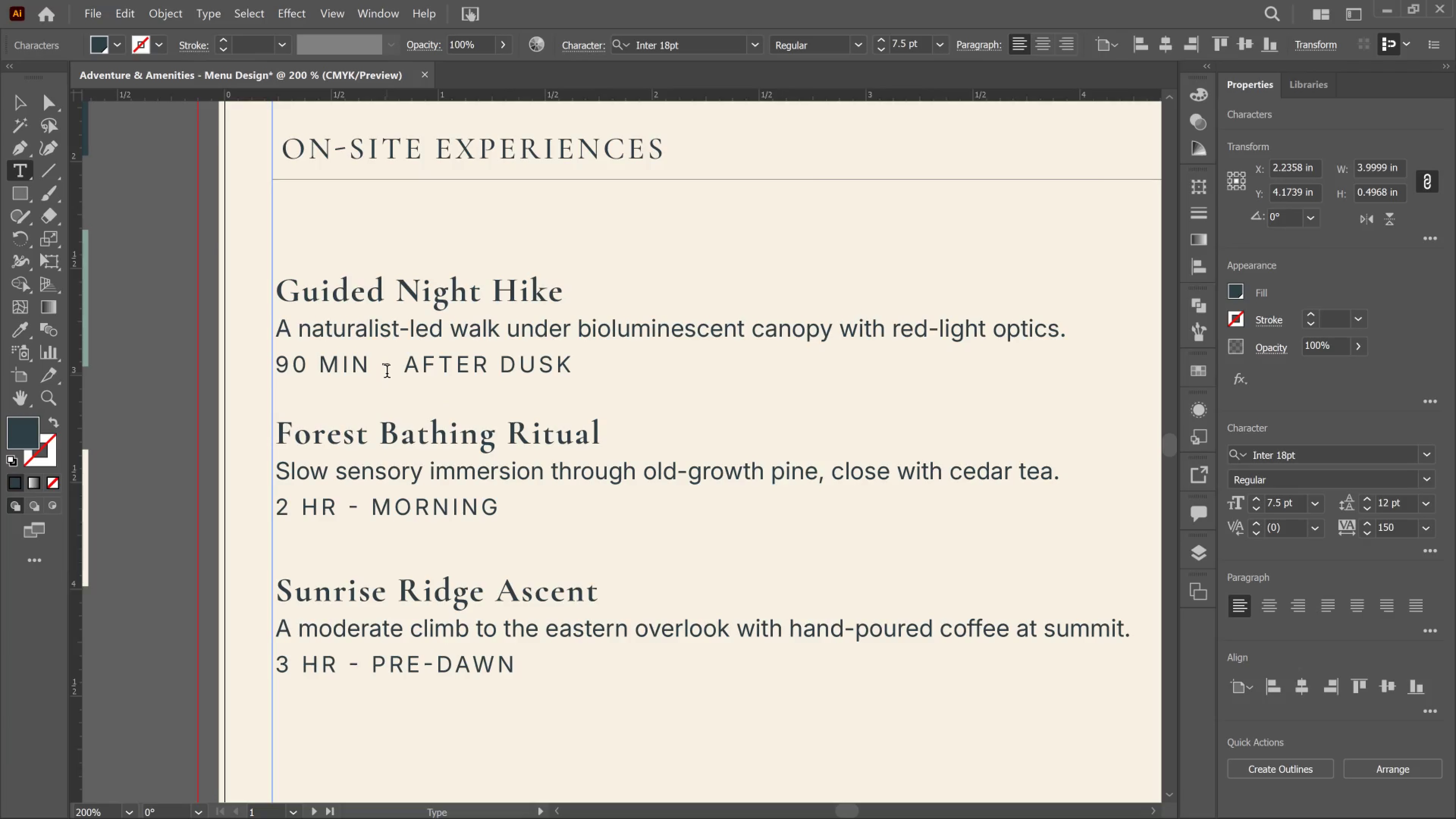 
wait(7.64)
 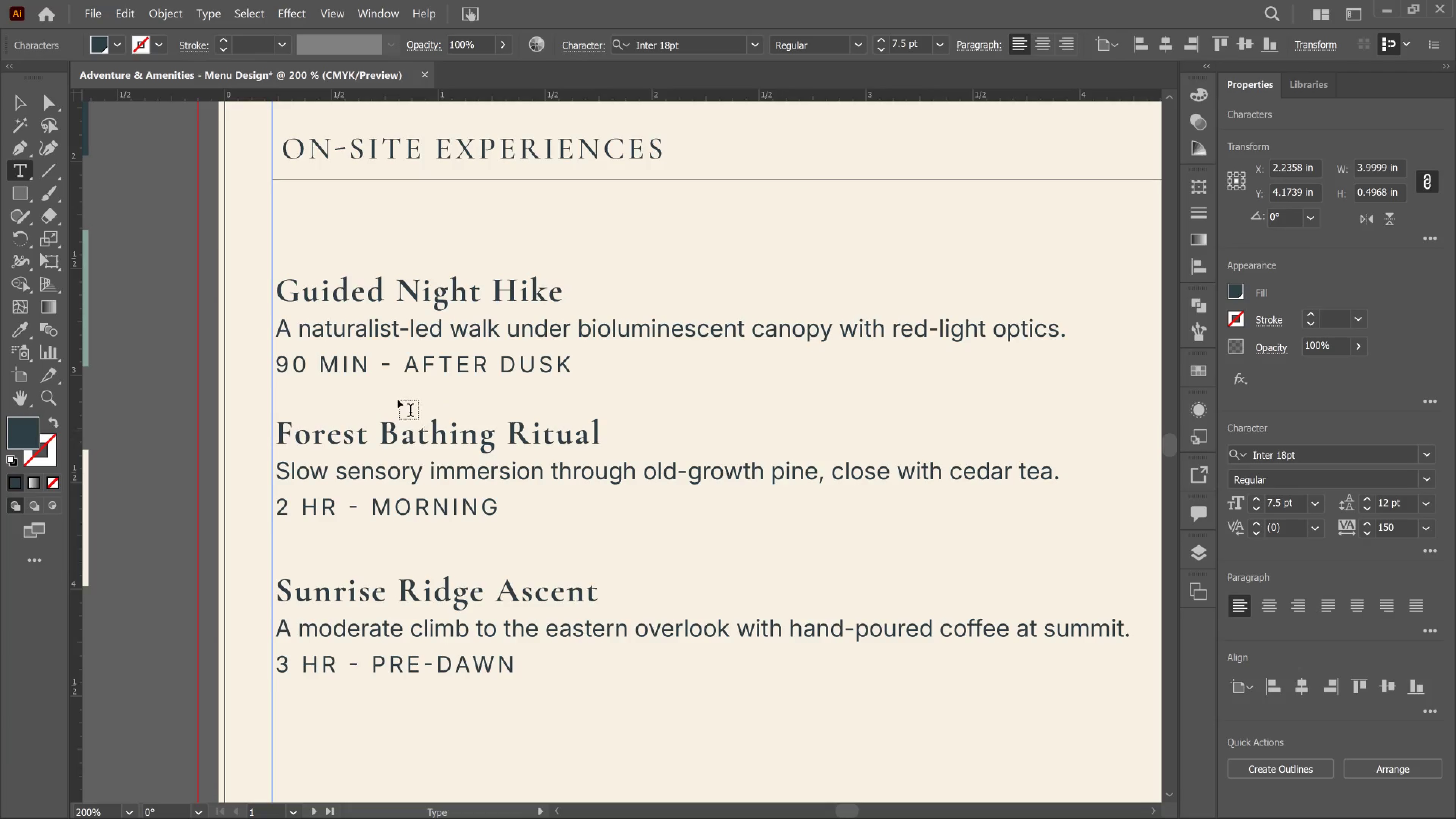 
key(Control+V)
 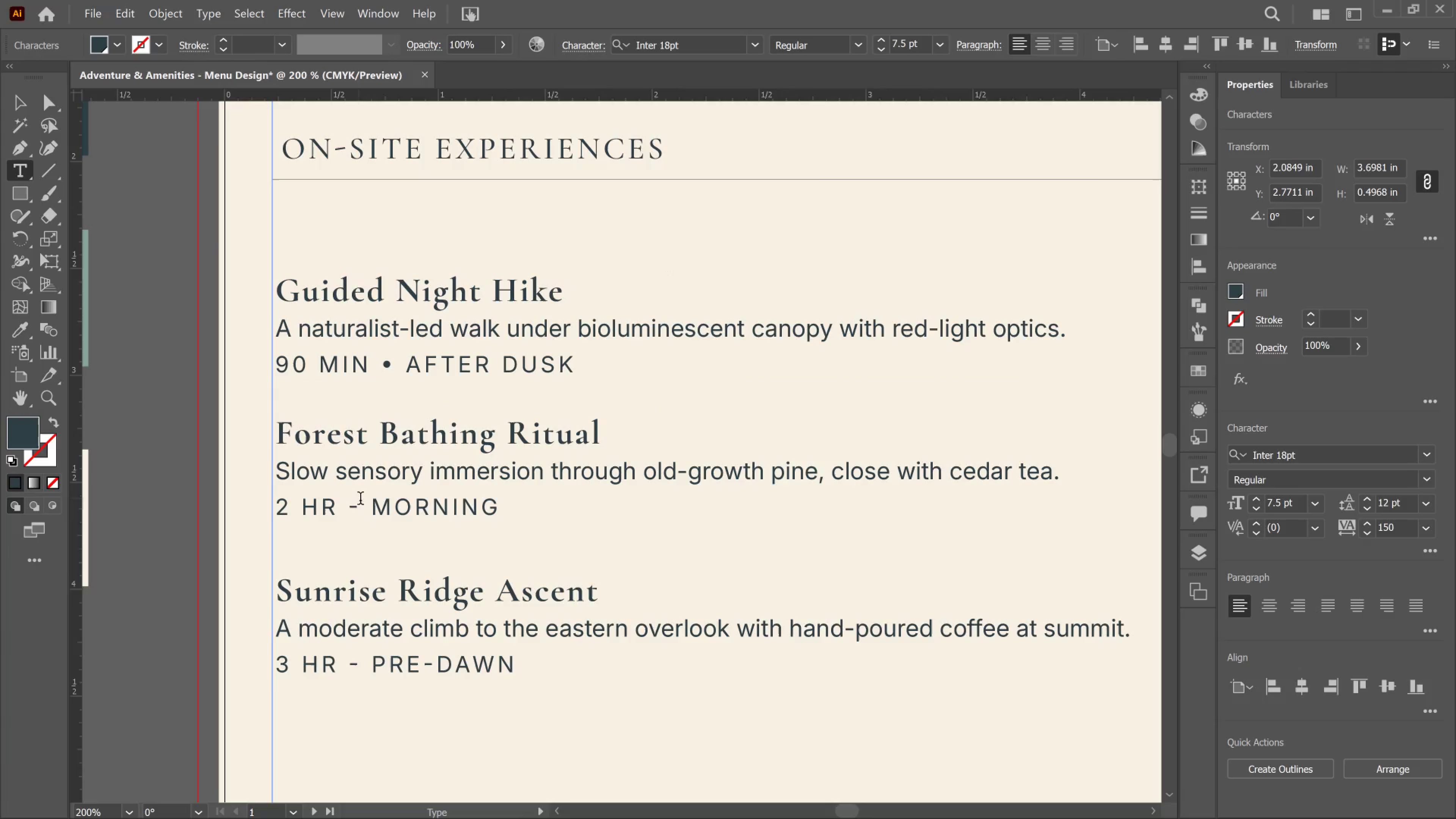 
left_click_drag(start_coordinate=[358, 504], to_coordinate=[353, 504])
 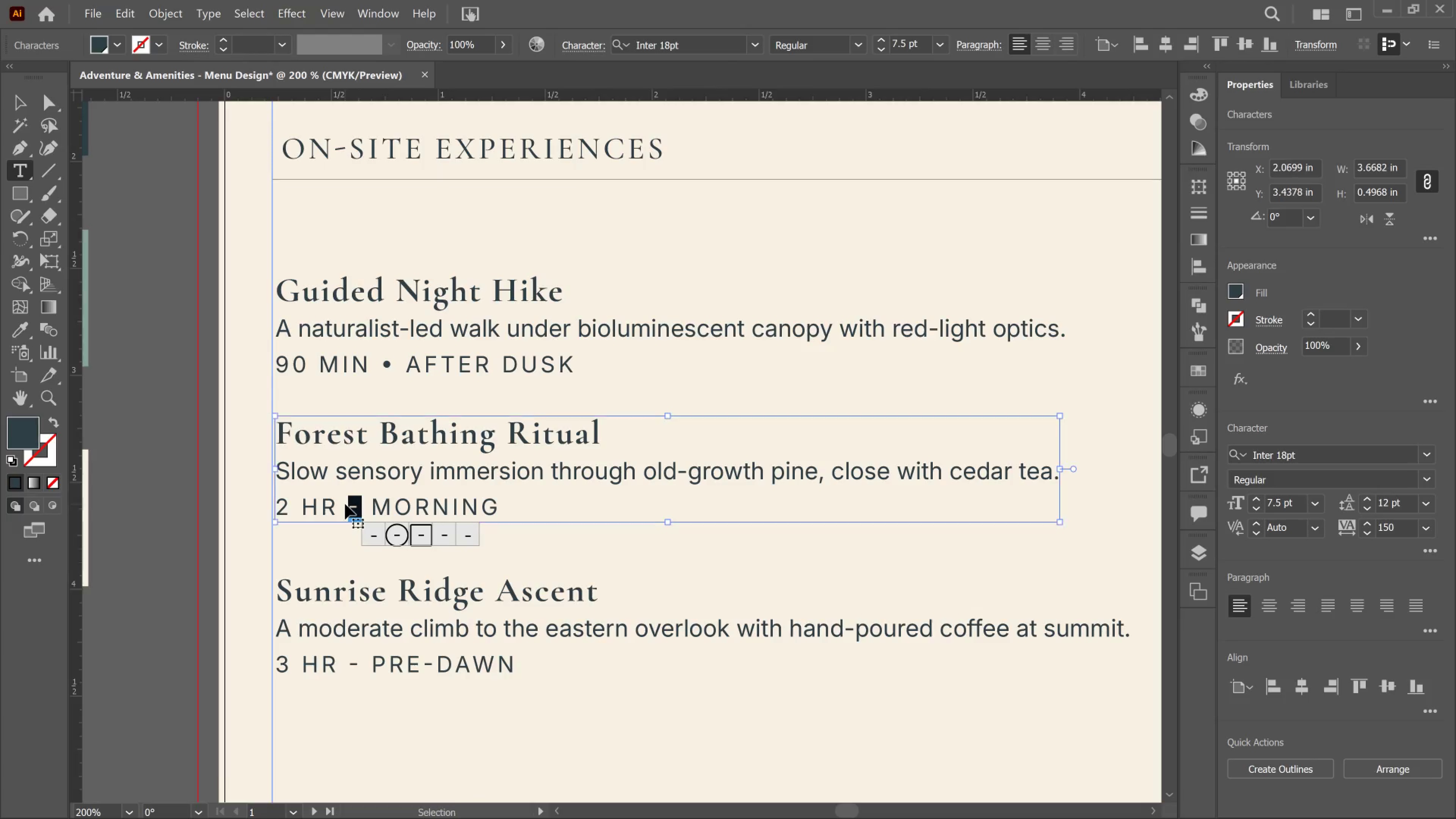 
key(Control+V)
 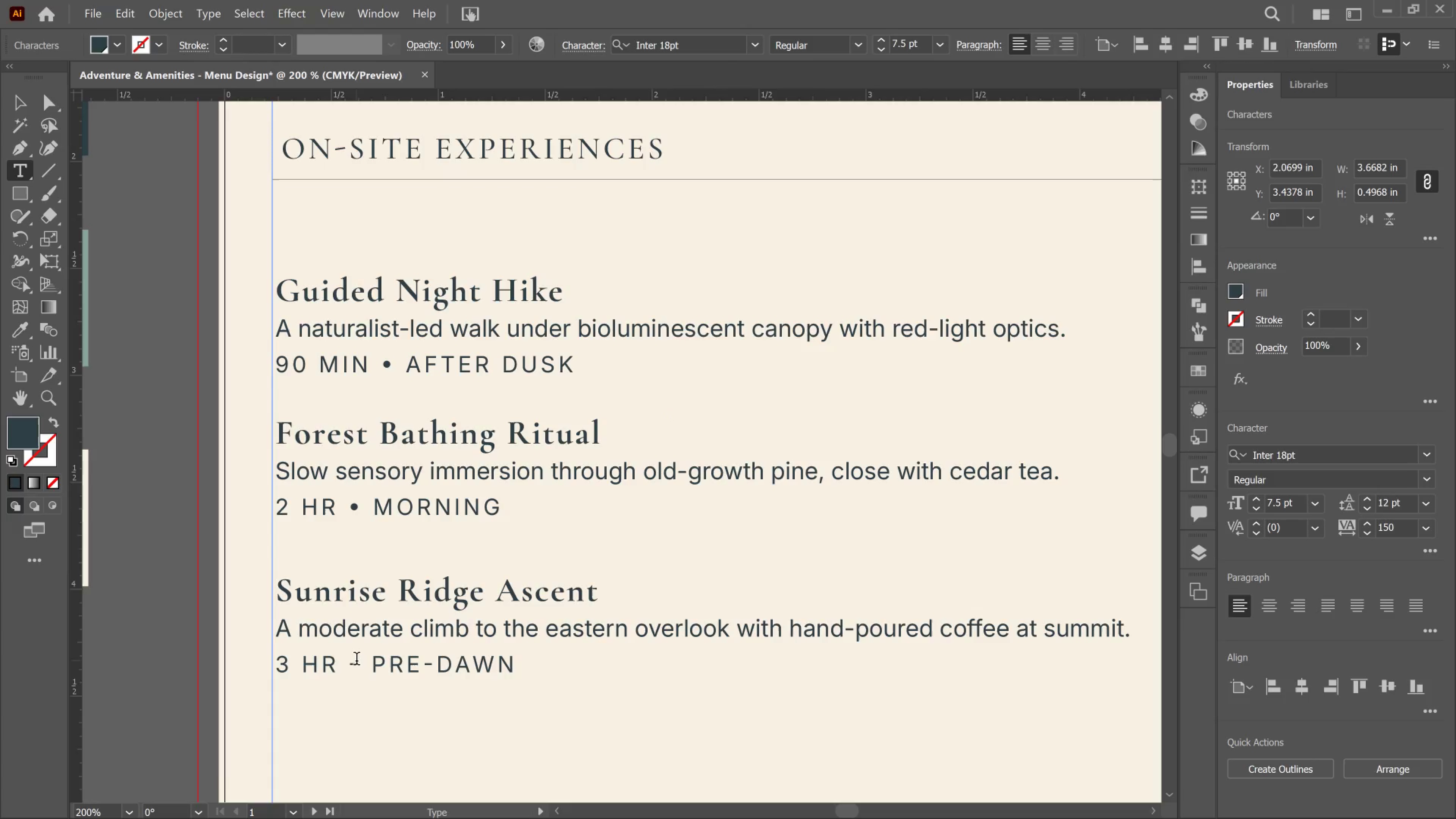 
left_click_drag(start_coordinate=[358, 661], to_coordinate=[347, 661])
 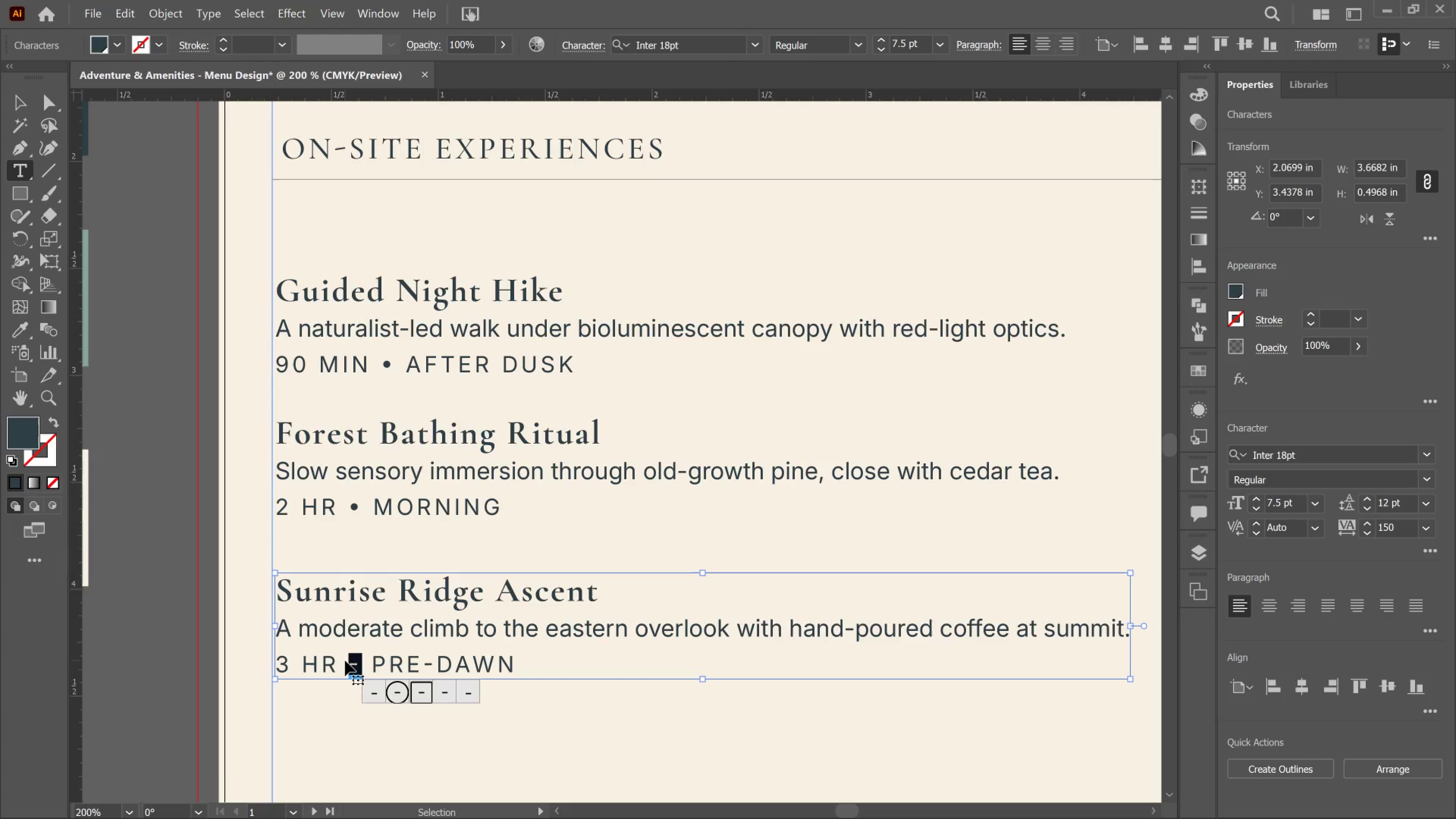 
key(Control+V)
 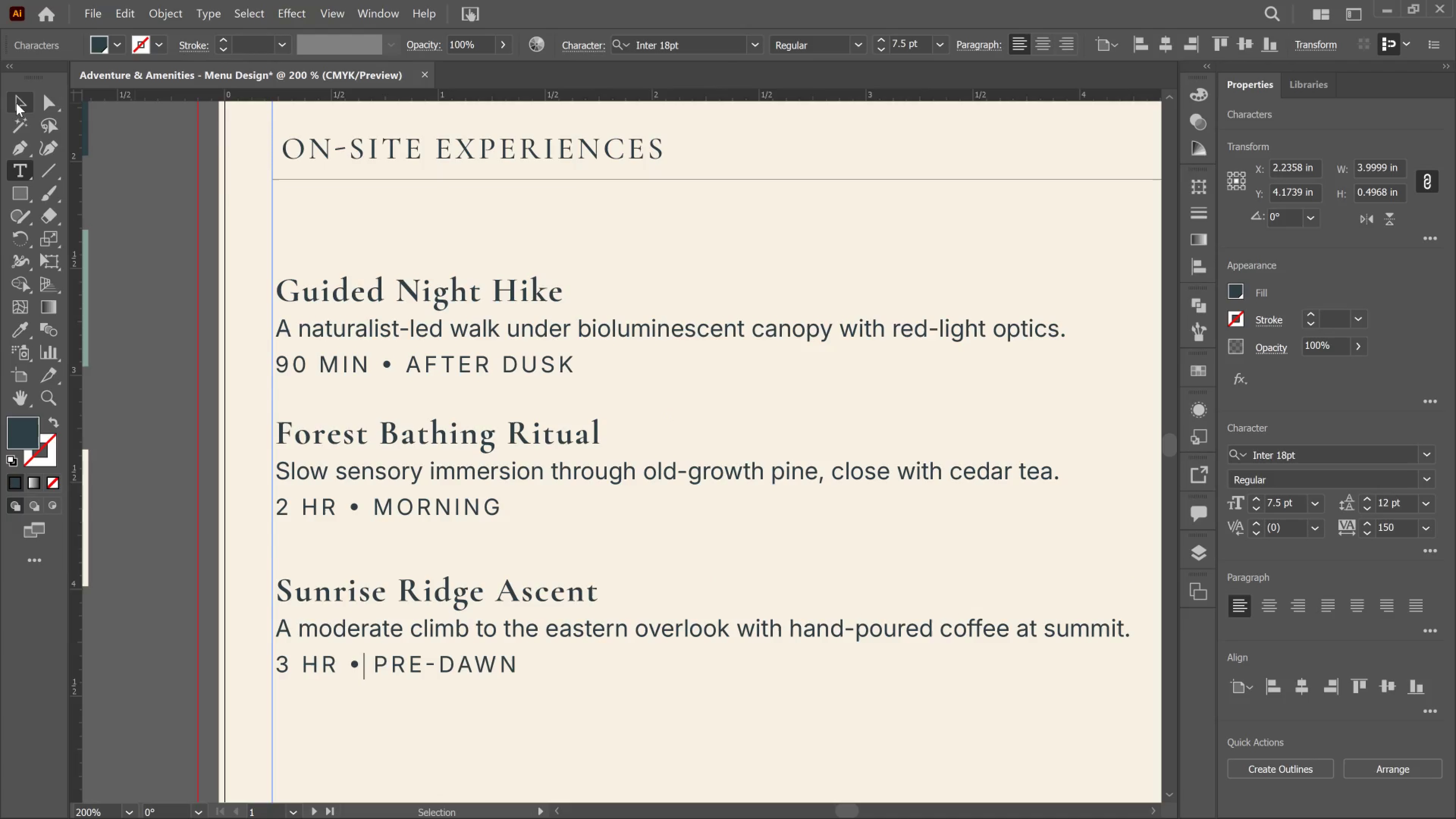 
left_click([16, 103])
 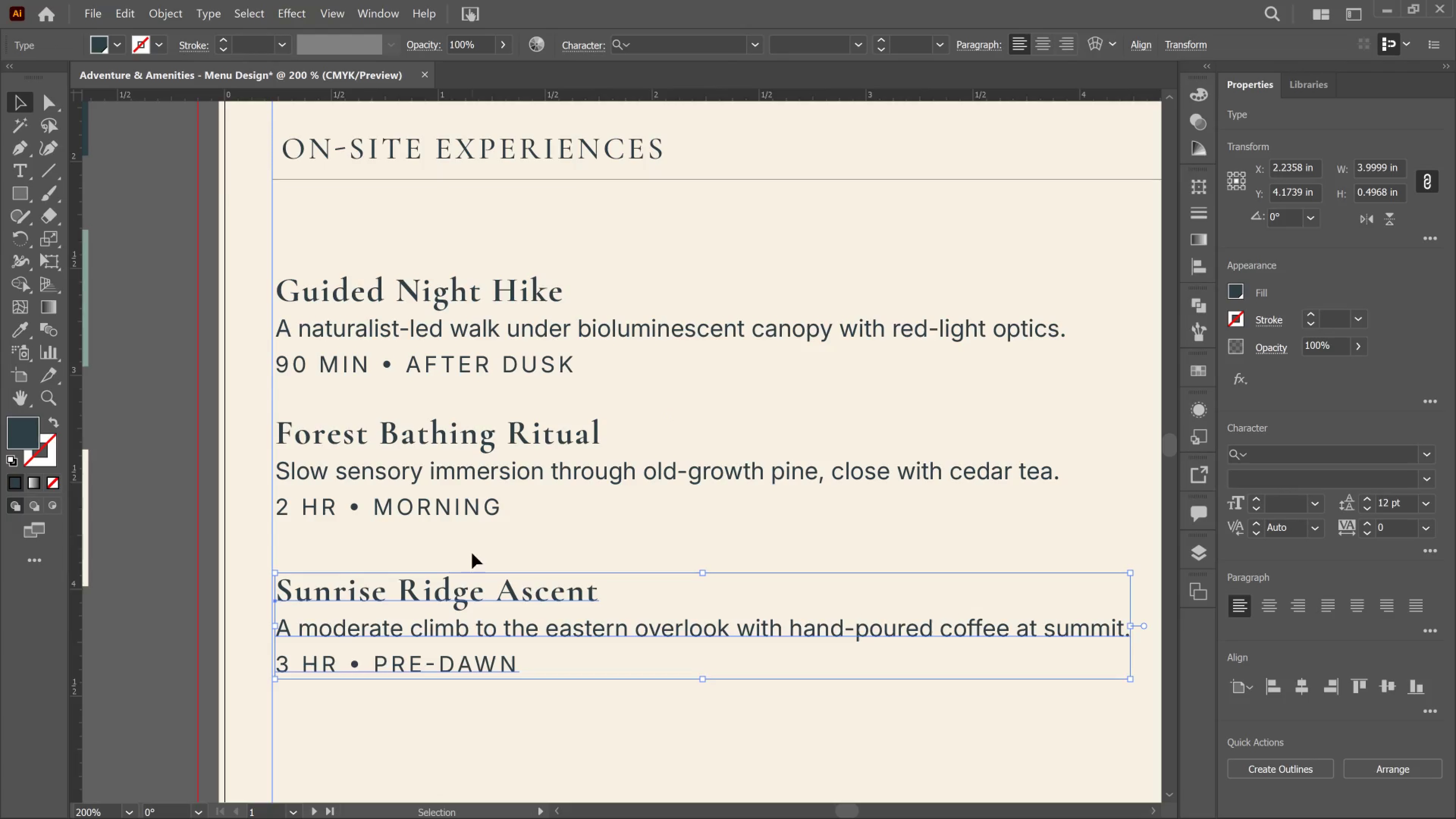 
scroll: coordinate [485, 592], scroll_direction: down, amount: 5.0
 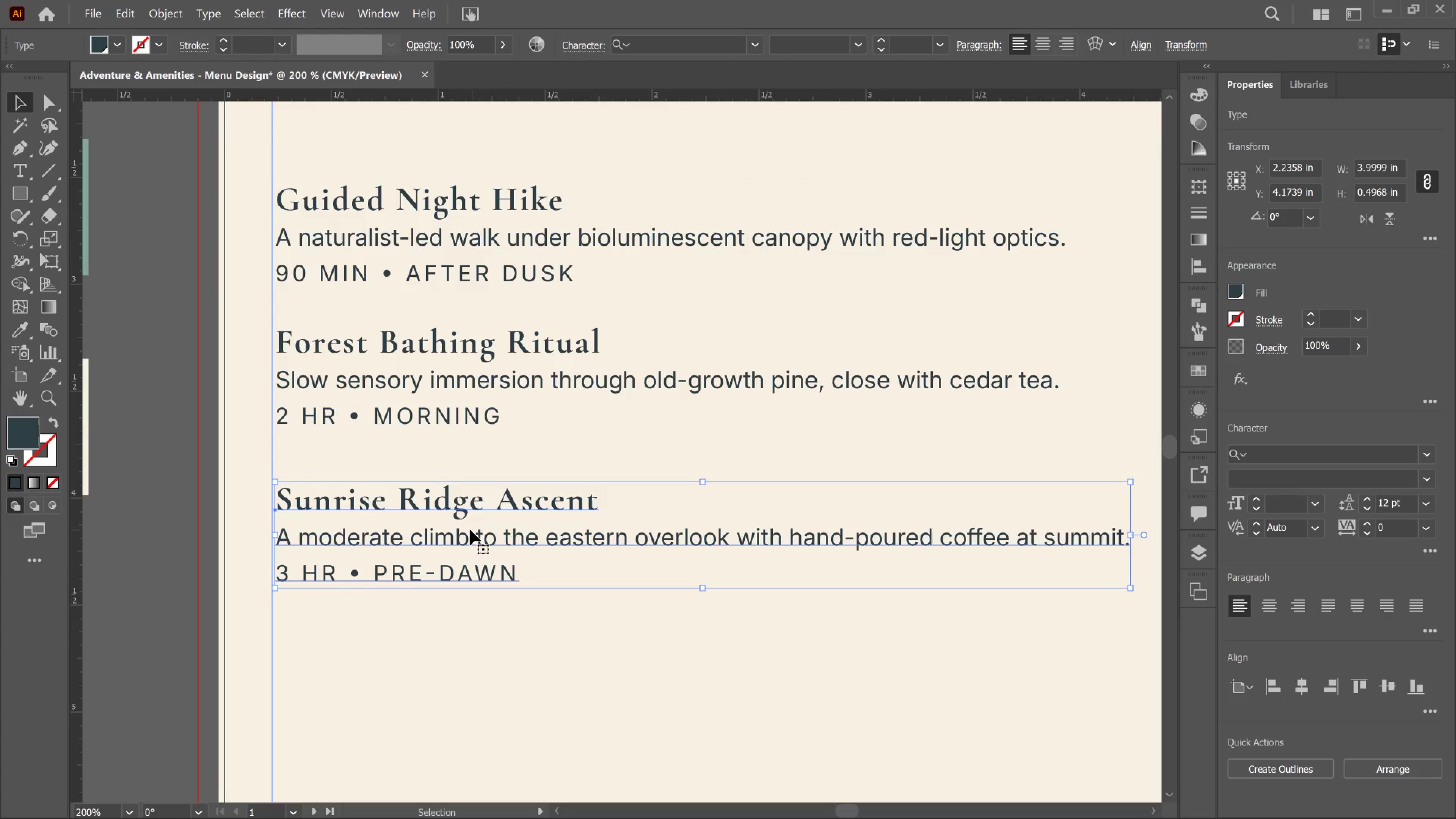 
hold_key(key=AltLeft, duration=1.39)
left_click_drag(start_coordinate=[470, 524], to_coordinate=[471, 654])
 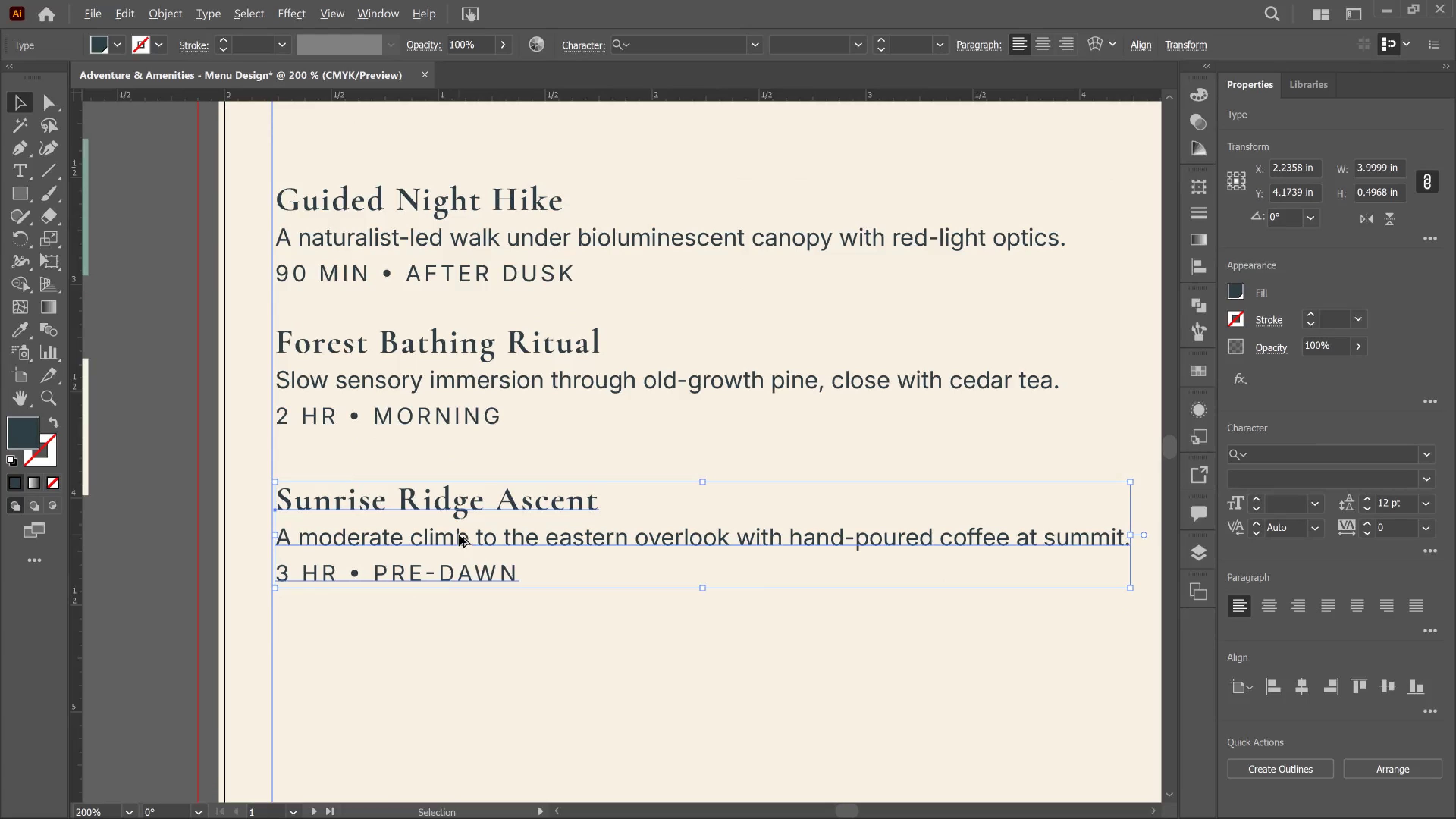 
hold_key(key=AltLeft, duration=5.62)
left_click_drag(start_coordinate=[476, 546], to_coordinate=[479, 697])
 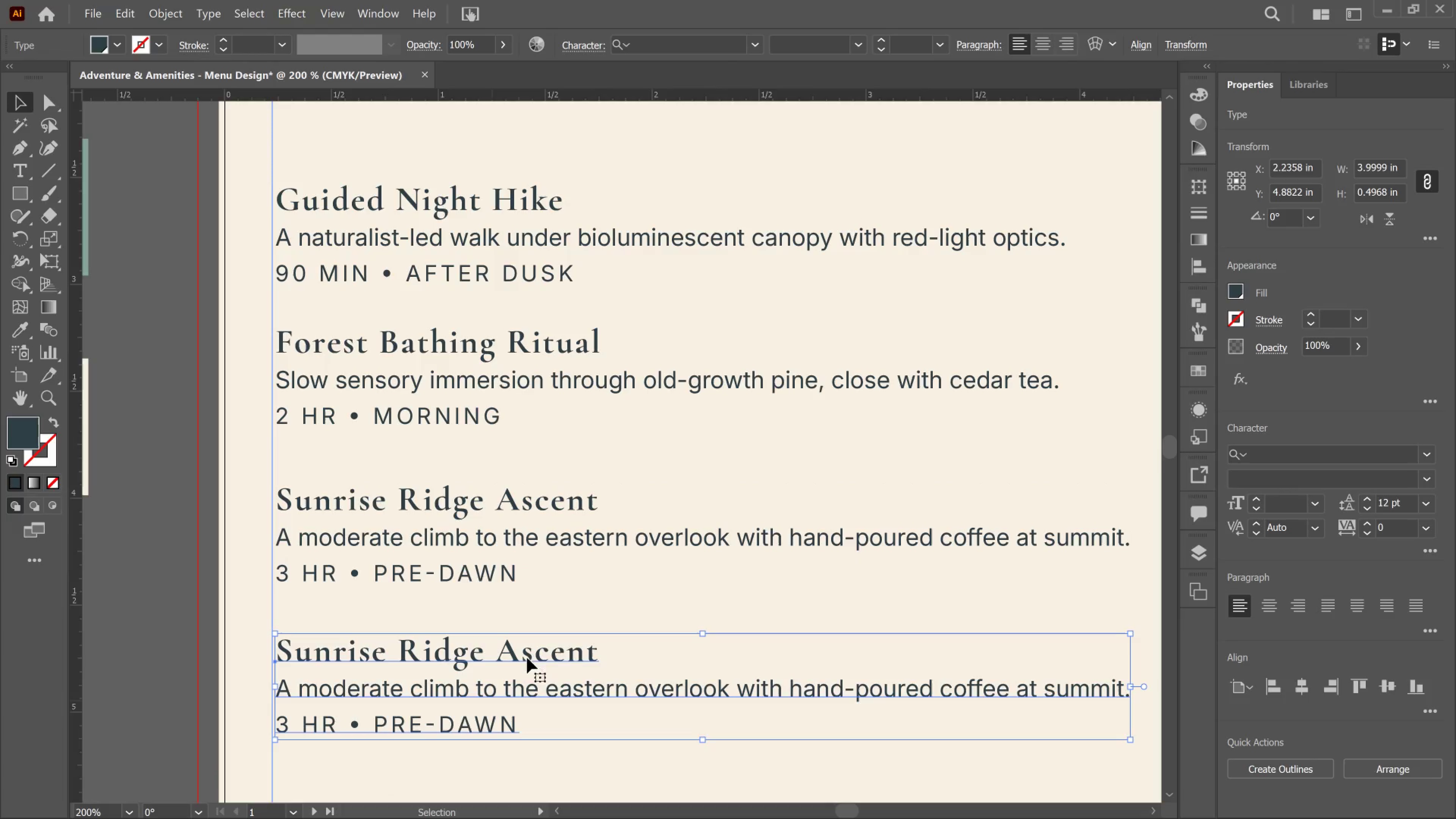 
hold_key(key=ShiftLeft, duration=4.52)
 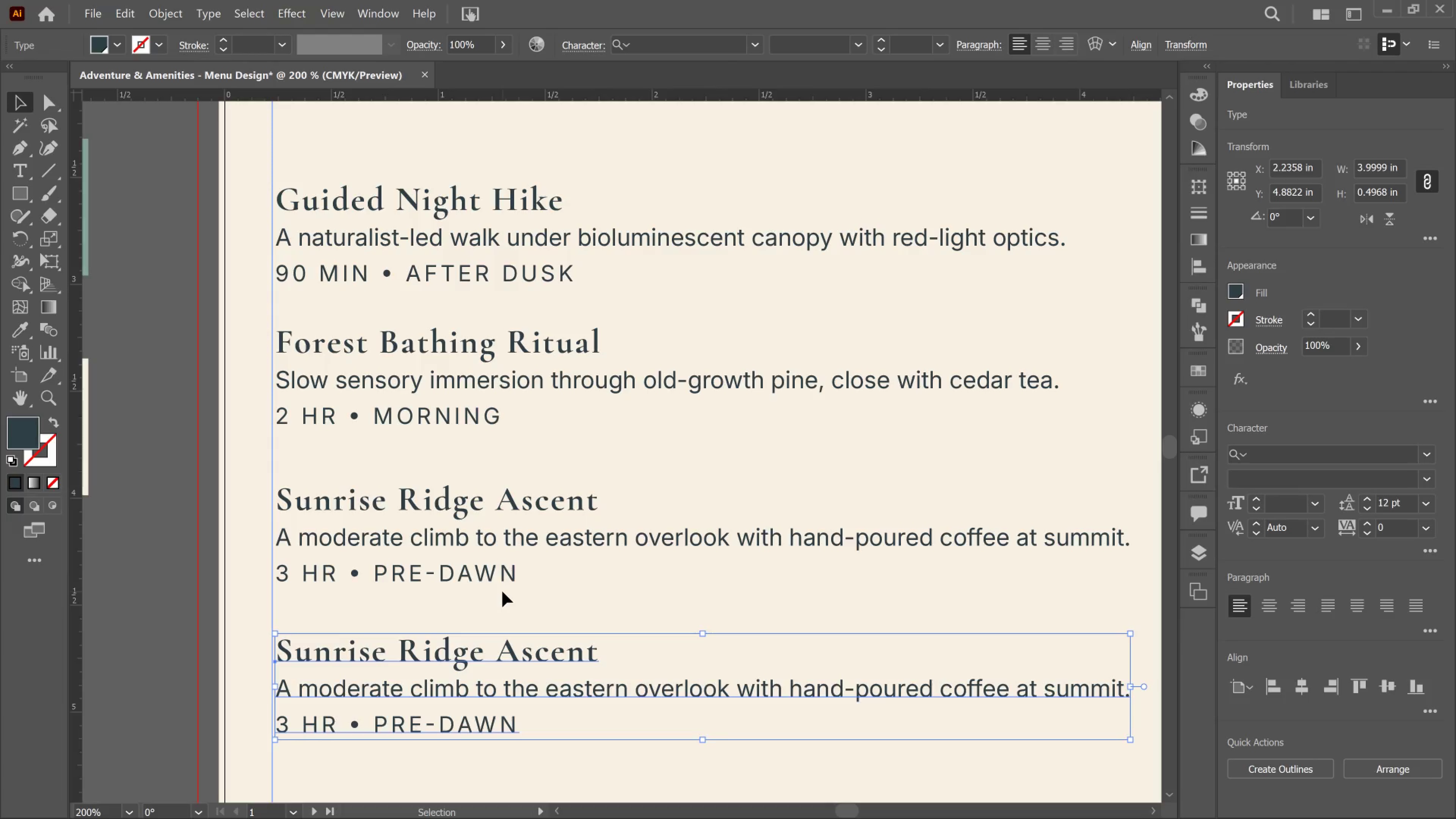 
wait(31.55)
 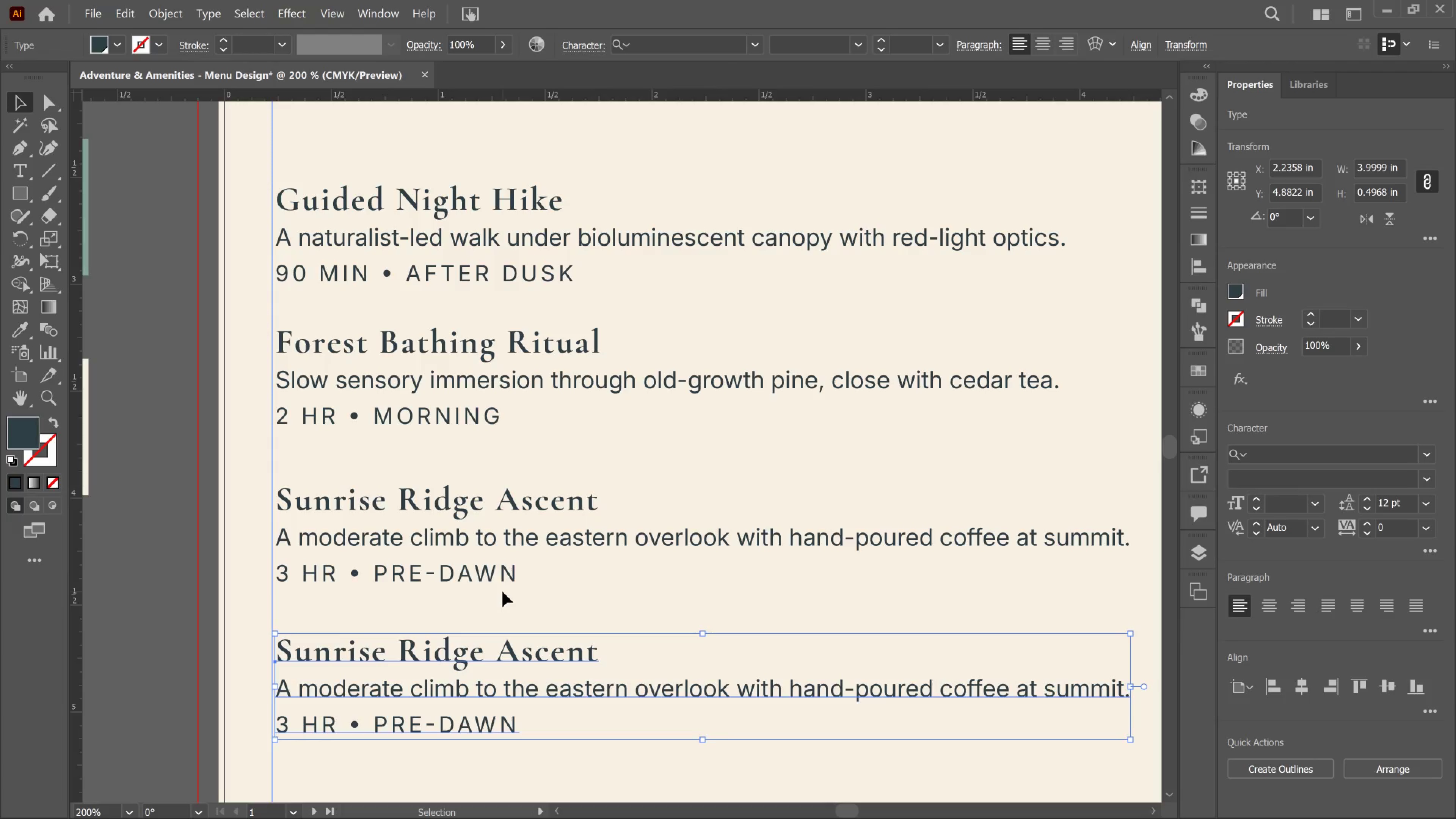 
key(T)
 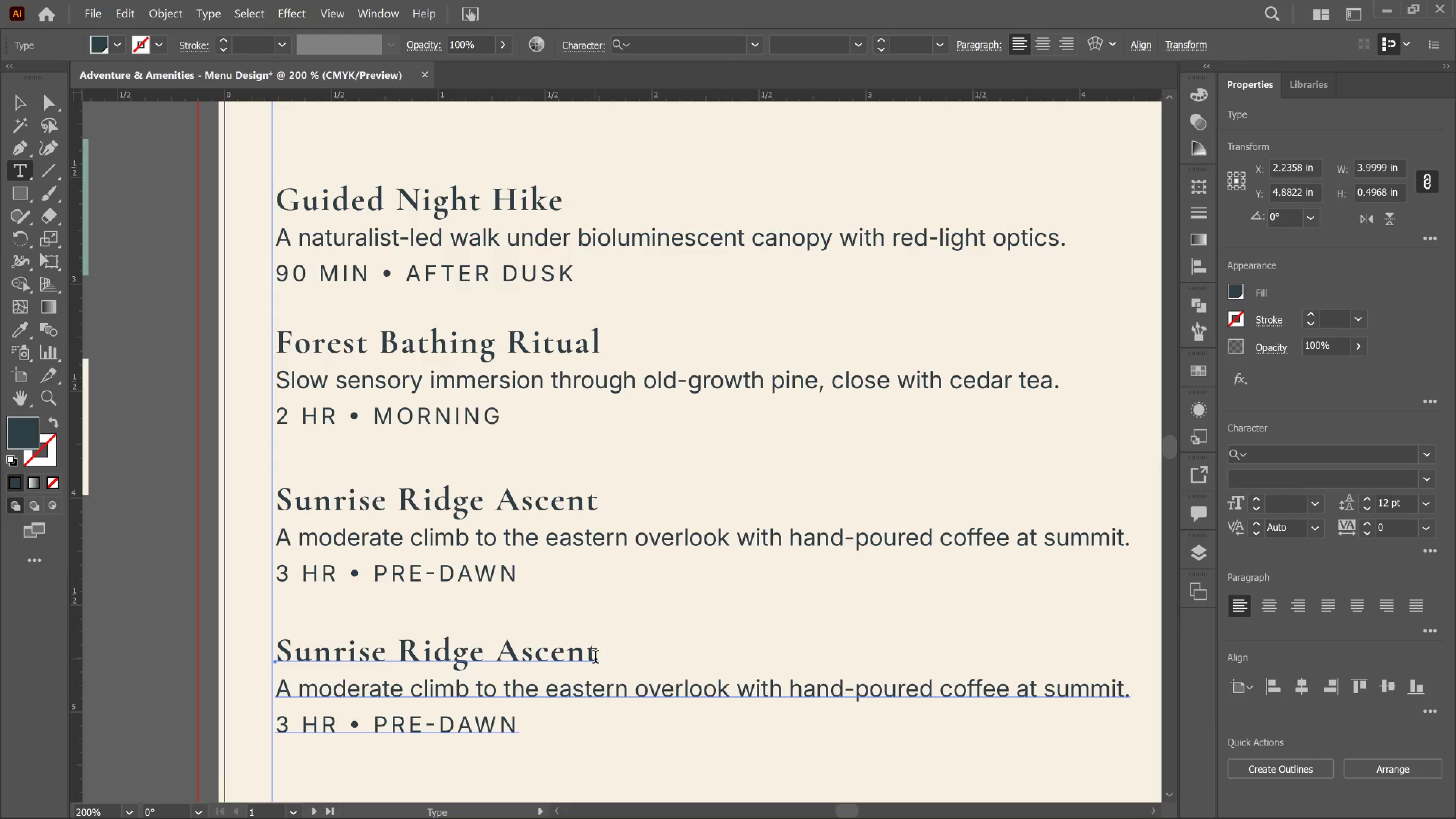 
left_click_drag(start_coordinate=[595, 659], to_coordinate=[202, 655])
 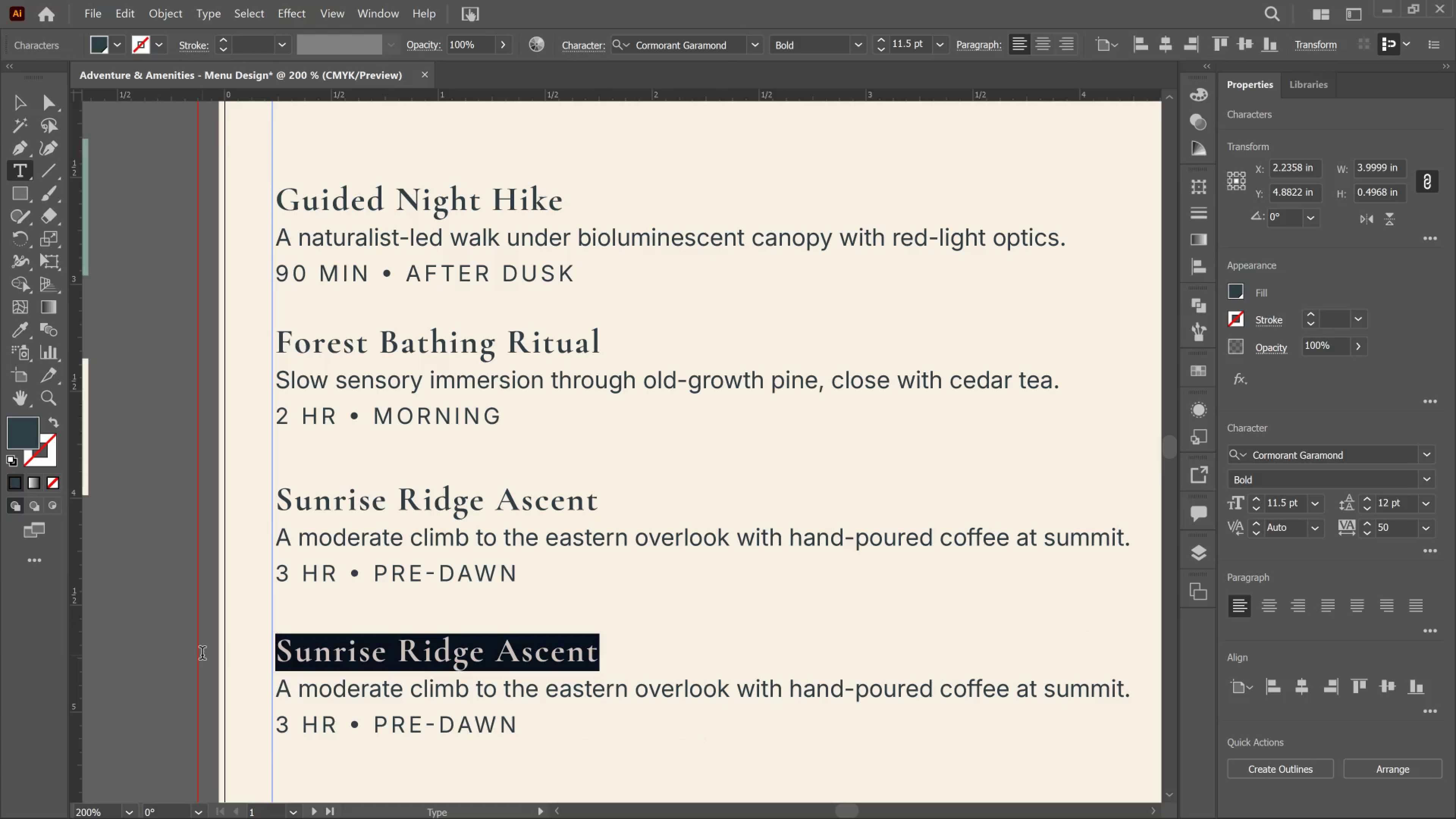 
type(Lakeside Yoga & Sound Bath)
 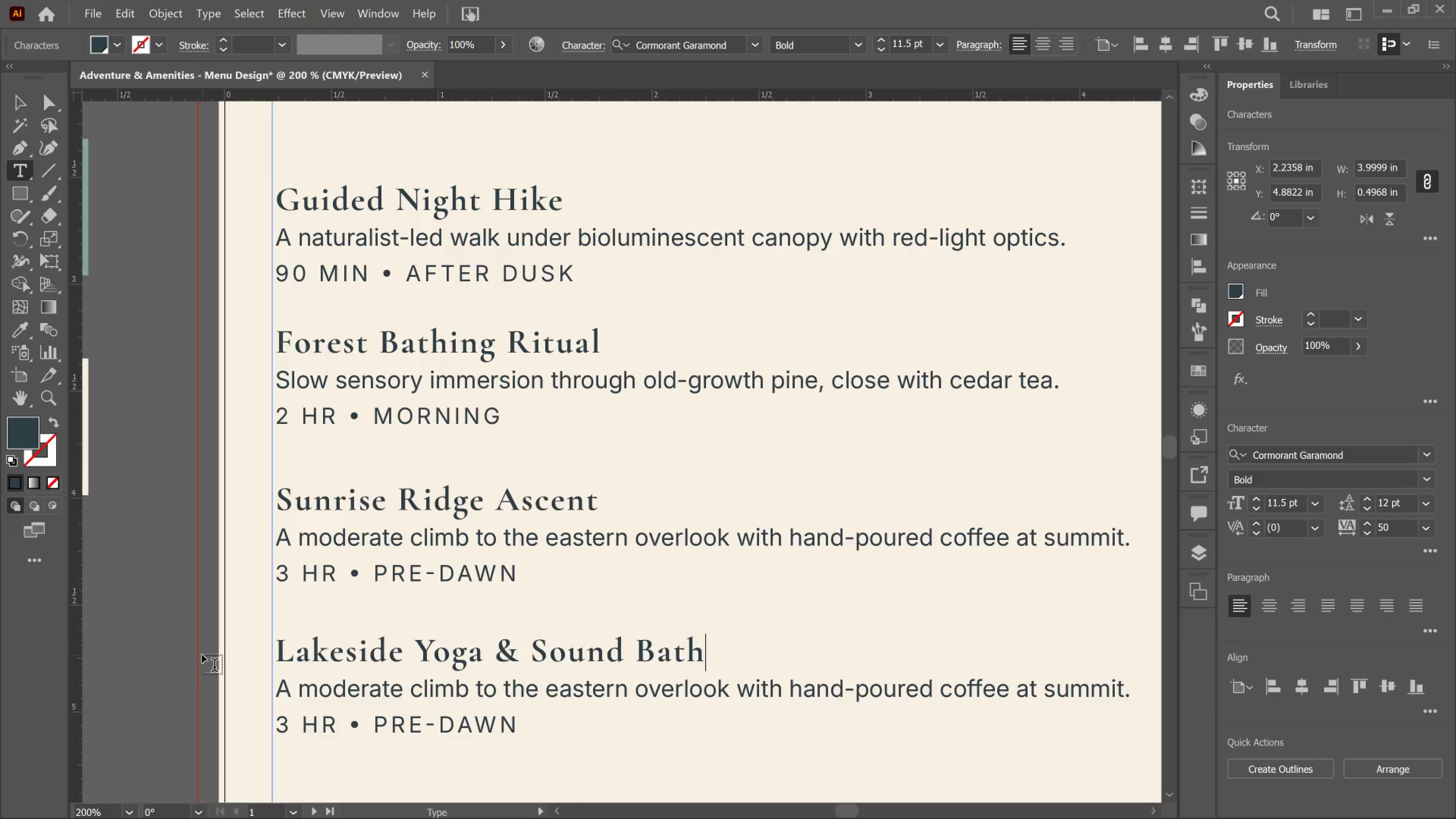 
wait(5.97)
 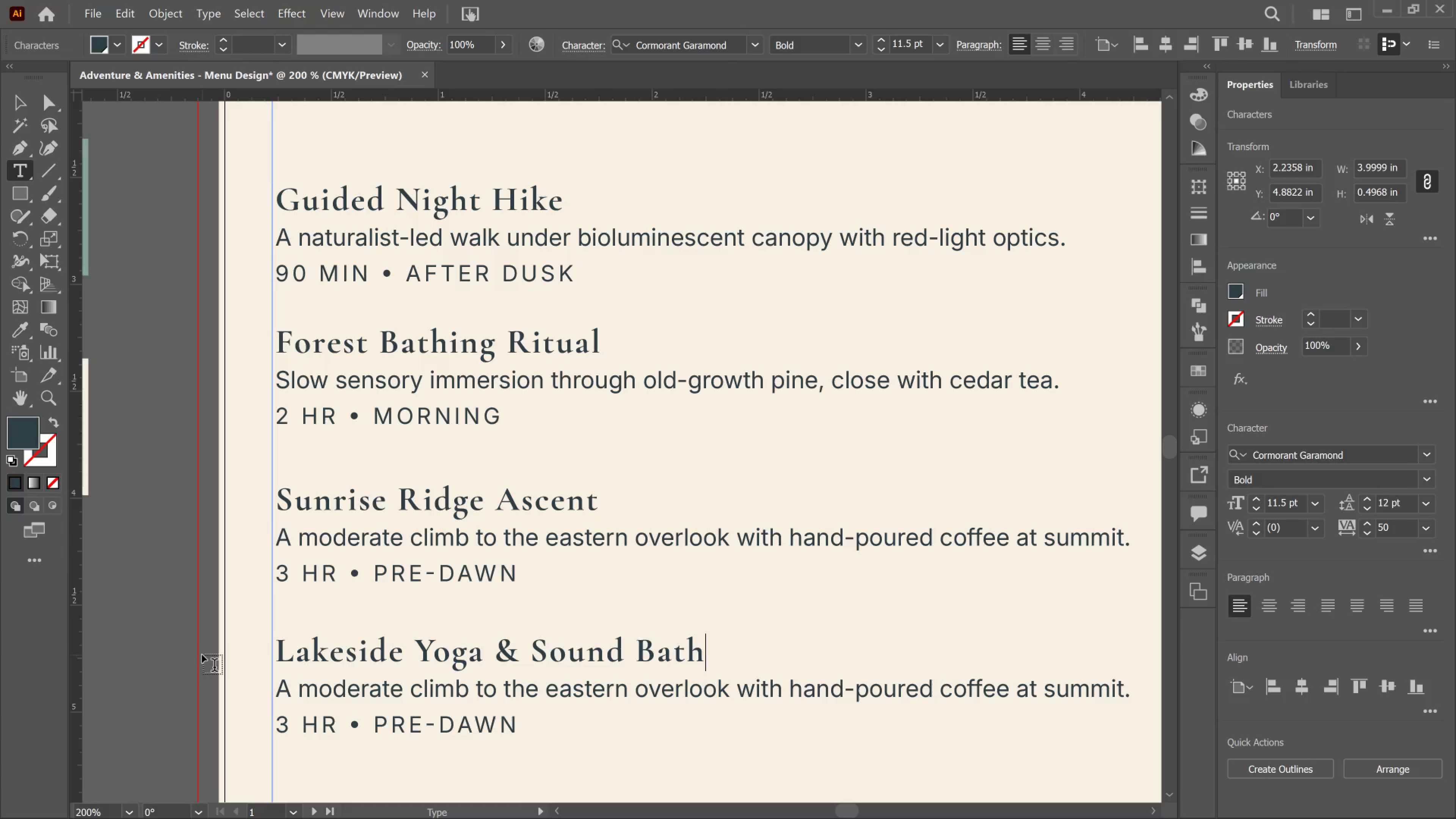 
left_click_drag(start_coordinate=[279, 686], to_coordinate=[1334, 676])
 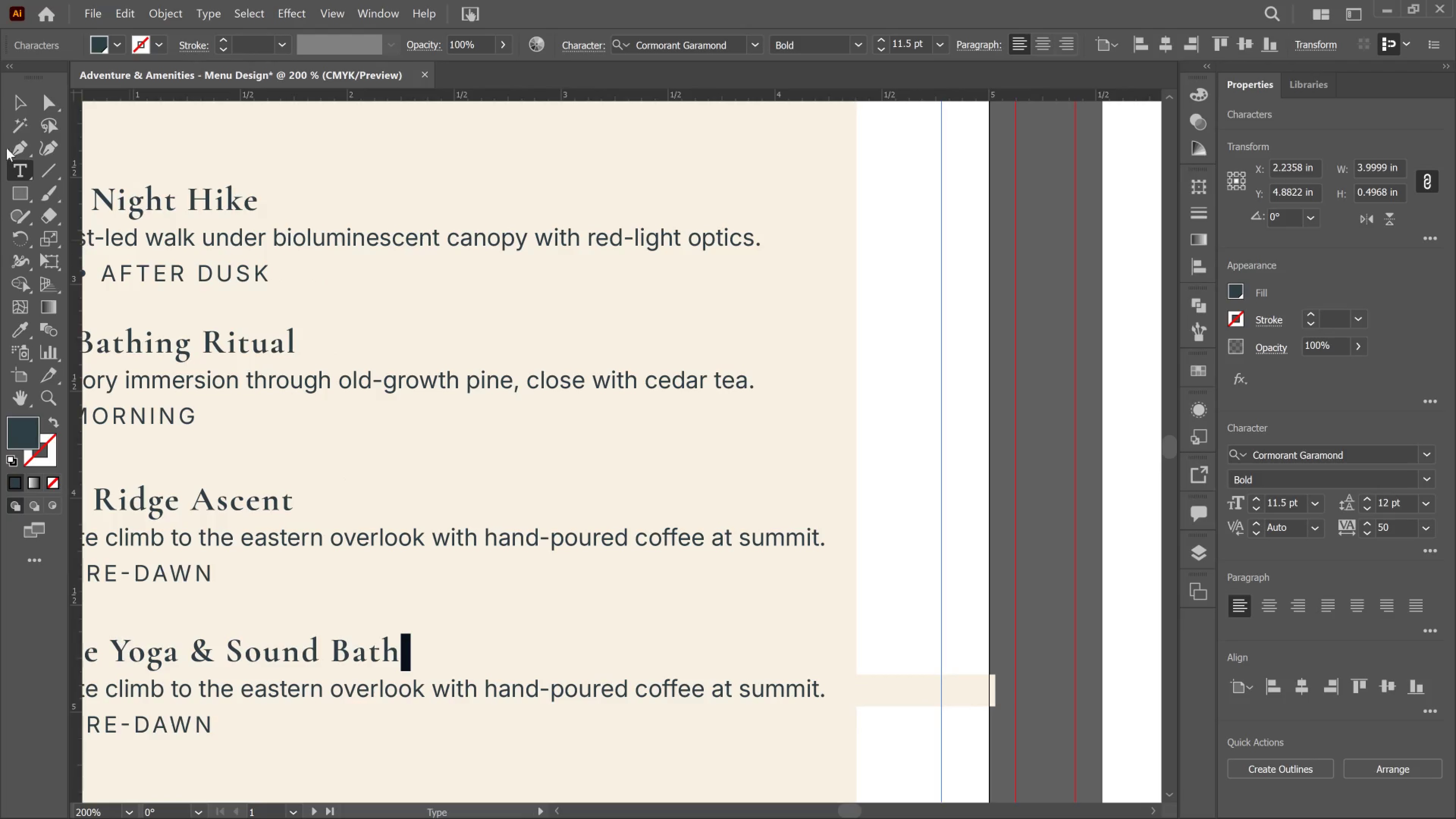 
left_click([12, 108])
 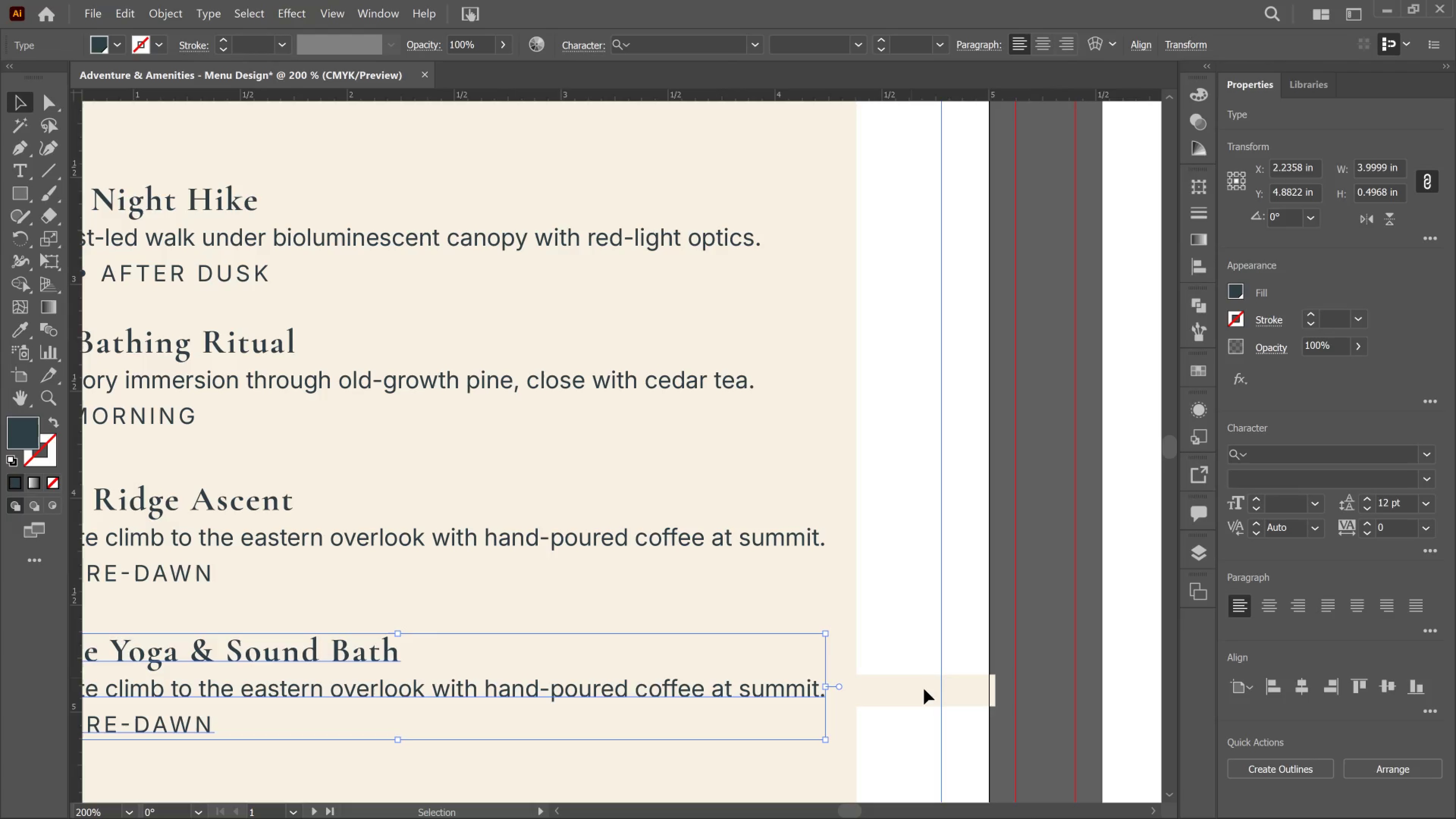 
left_click([922, 689])
 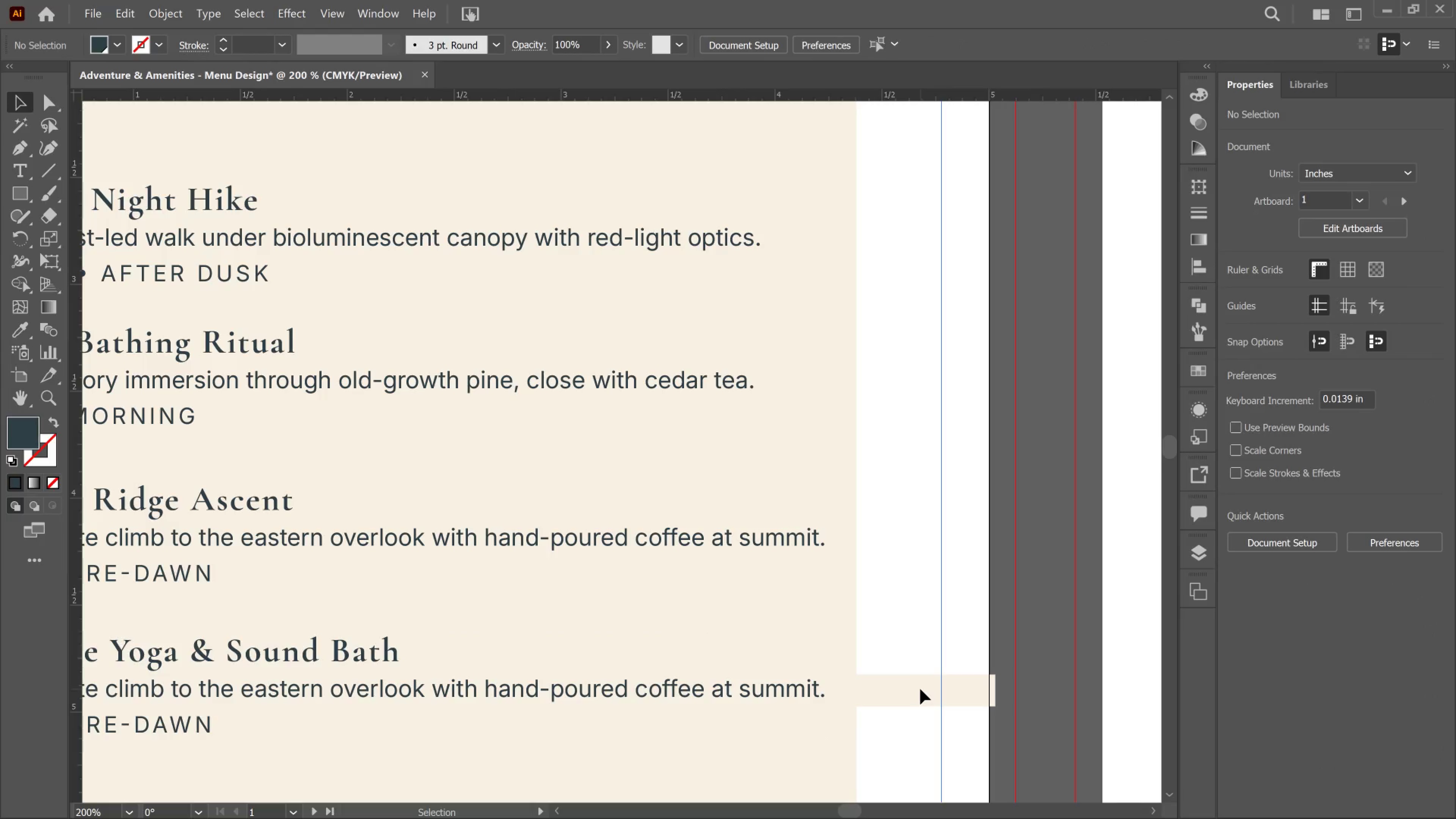 
left_click_drag(start_coordinate=[920, 689], to_coordinate=[949, 750])
 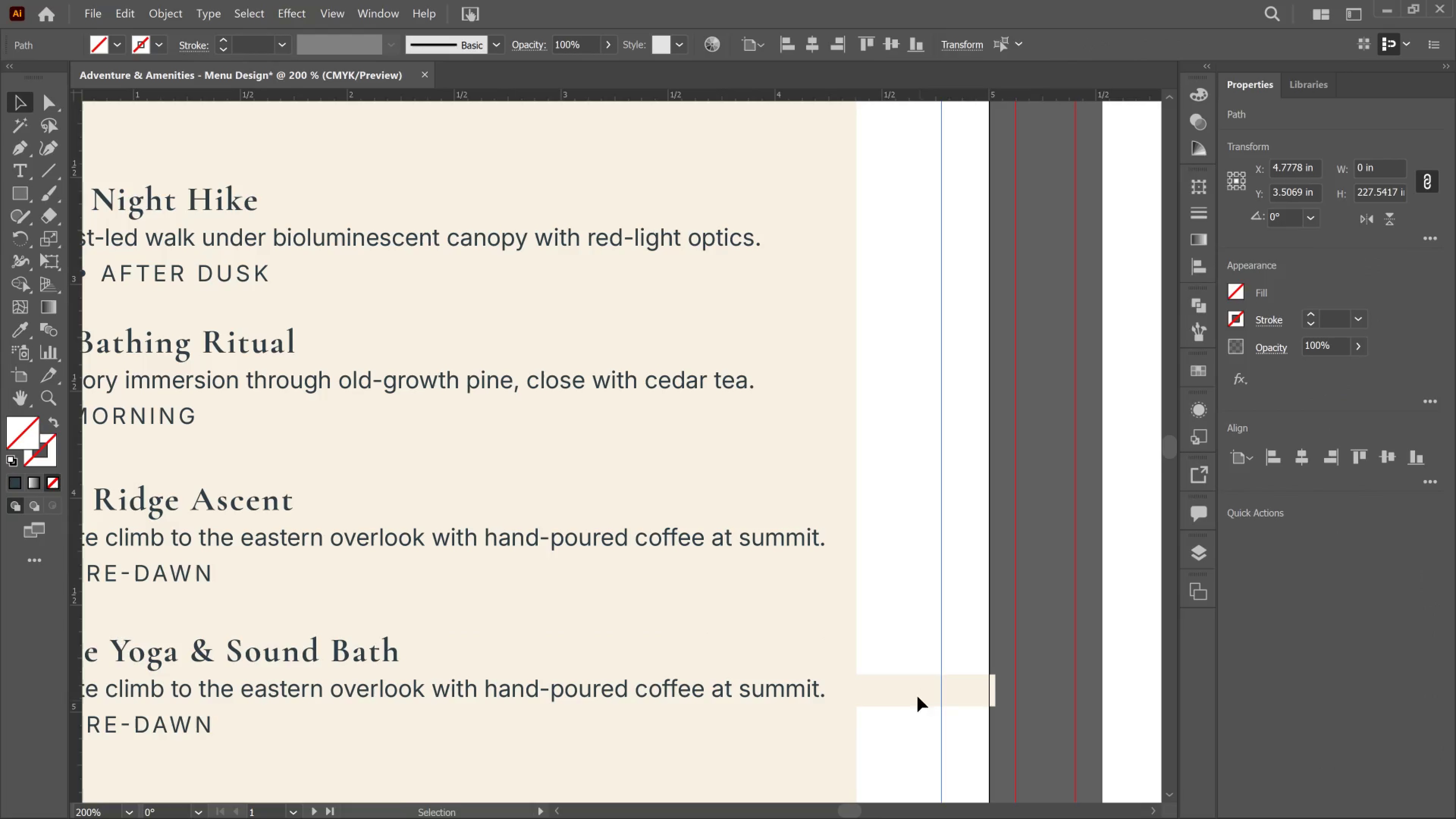 
key(Control+Z)
 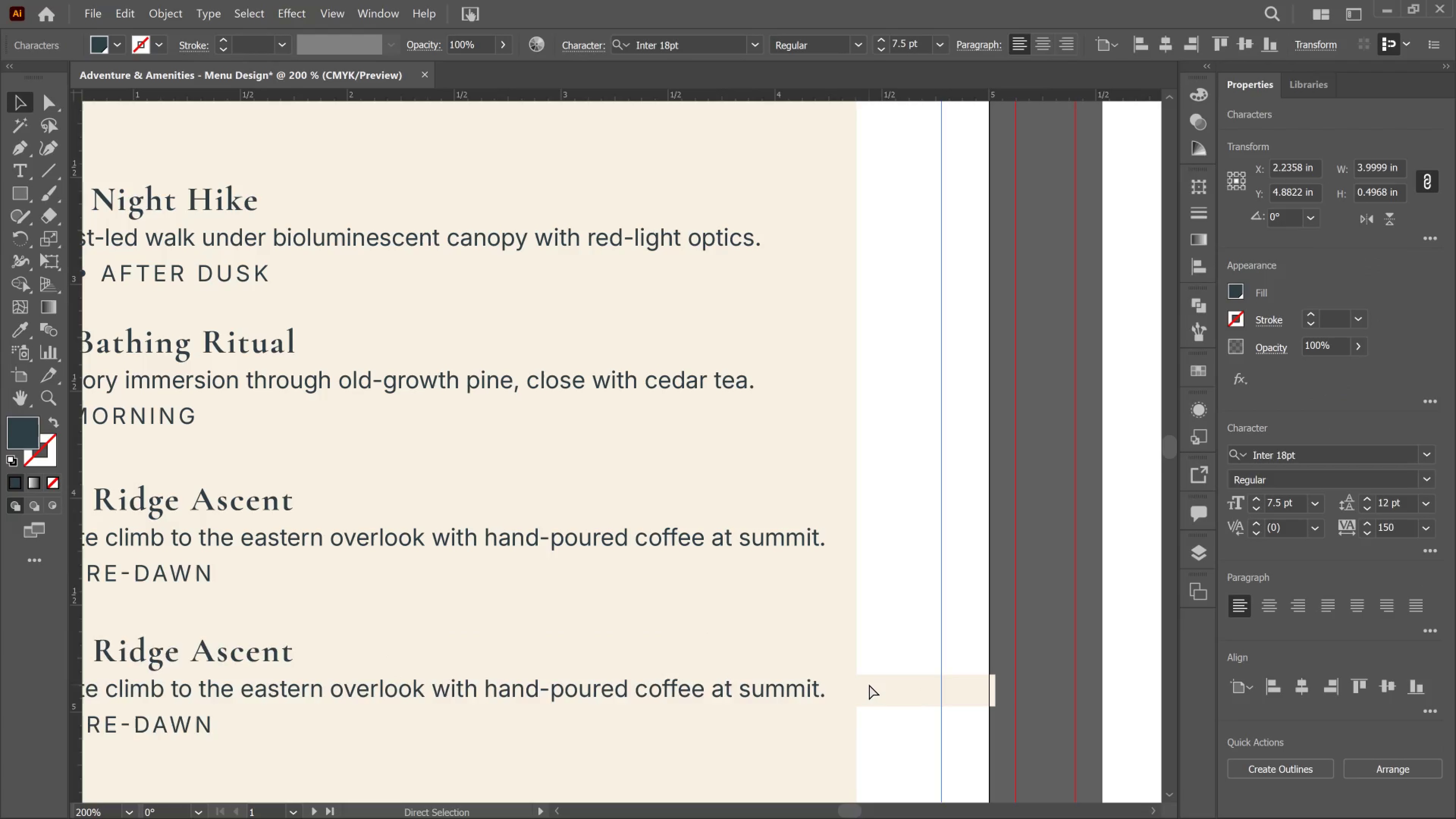 
key(Control+Z)
 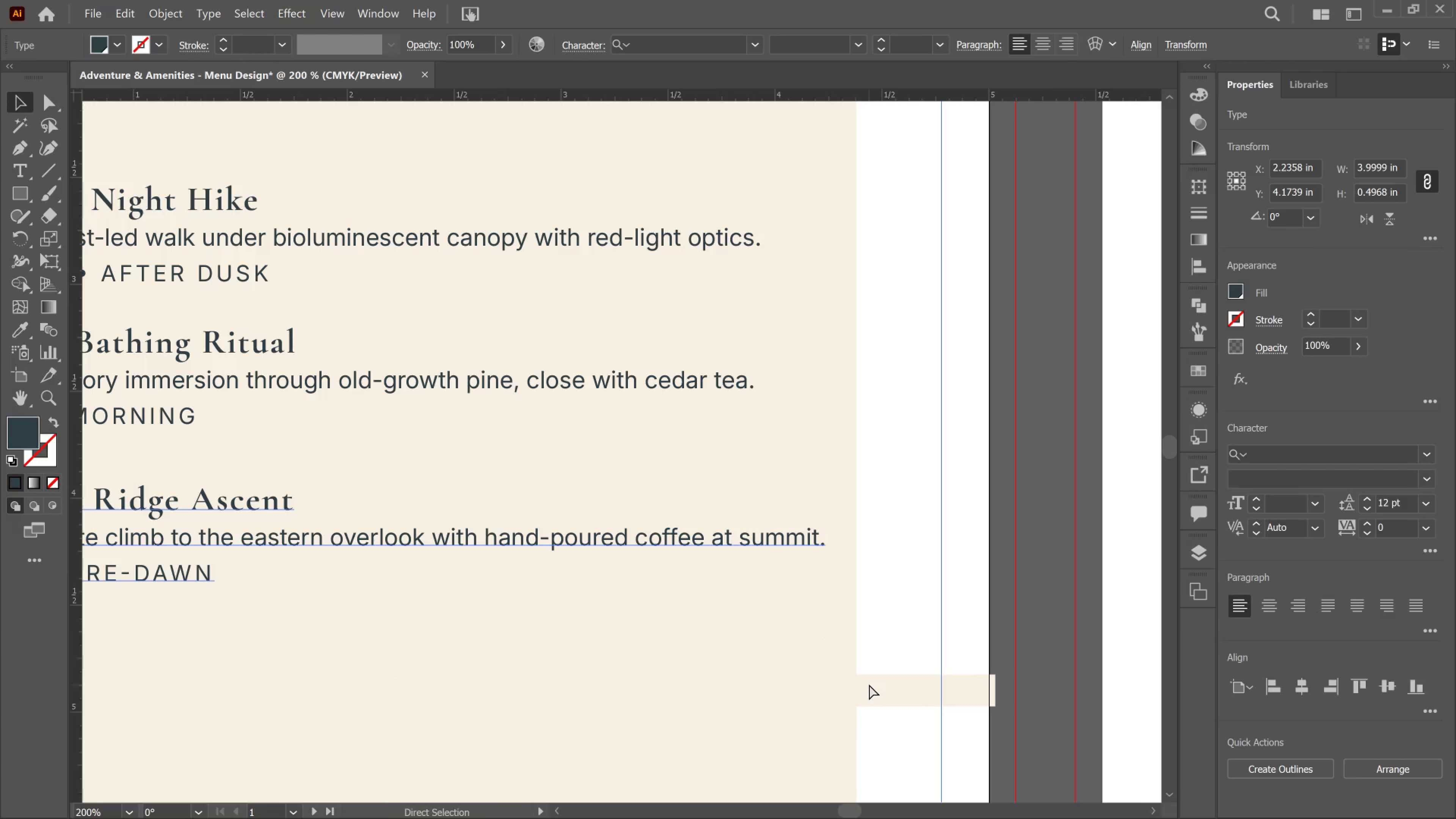 
key(Control+Shift+Z)
 